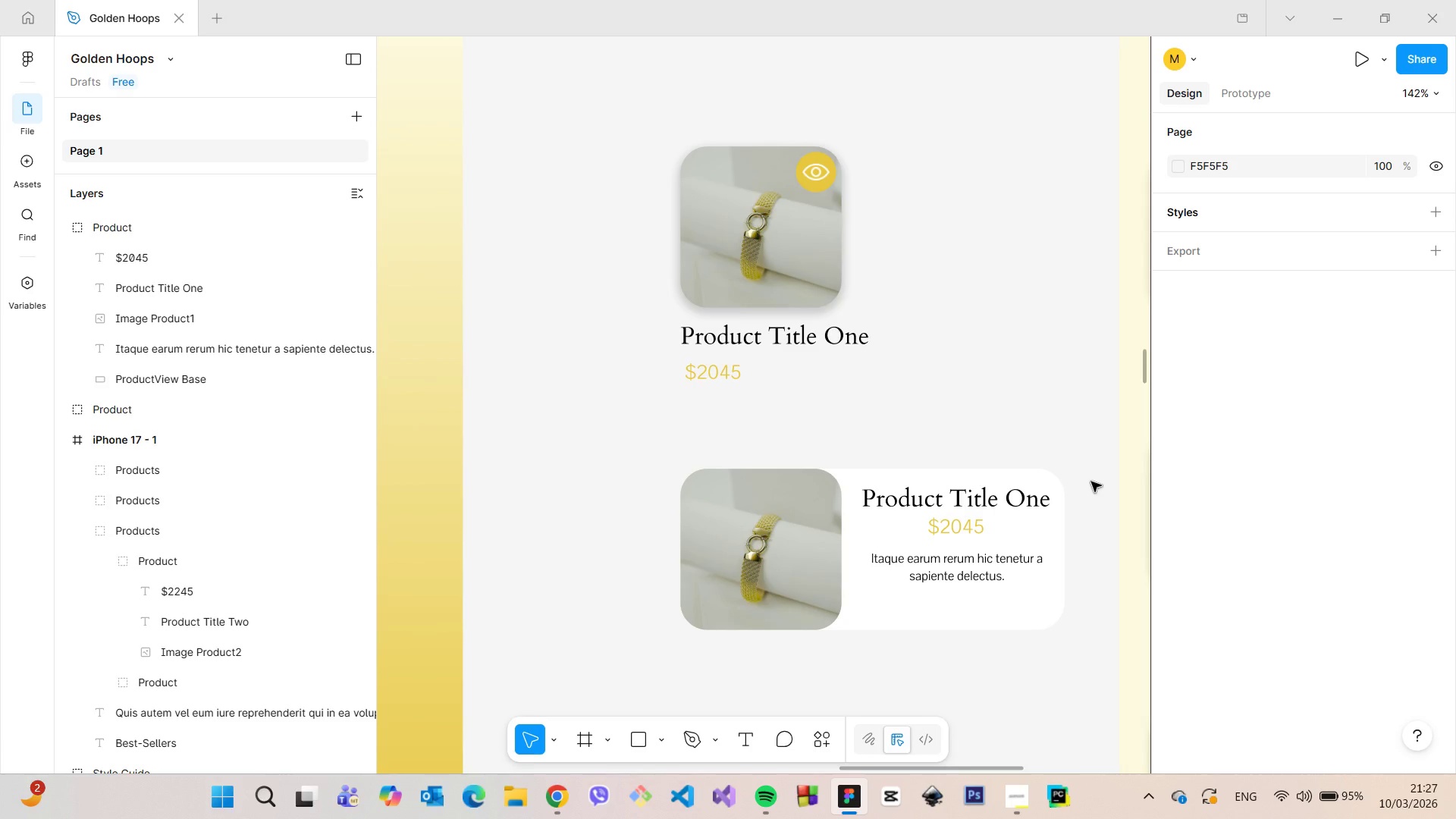 
wait(22.75)
 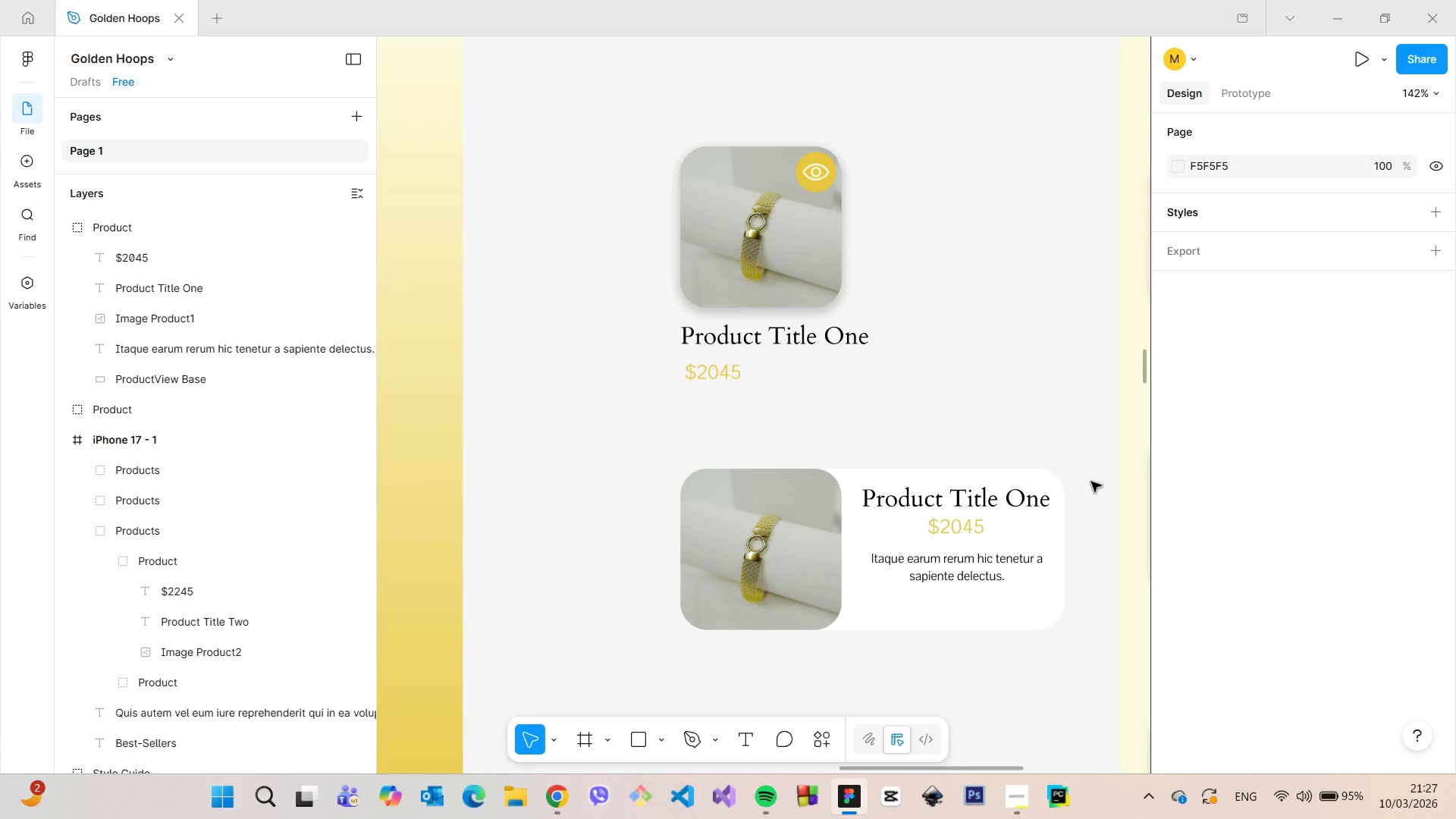 
scroll: coordinate [1069, 523], scroll_direction: down, amount: 2.0
 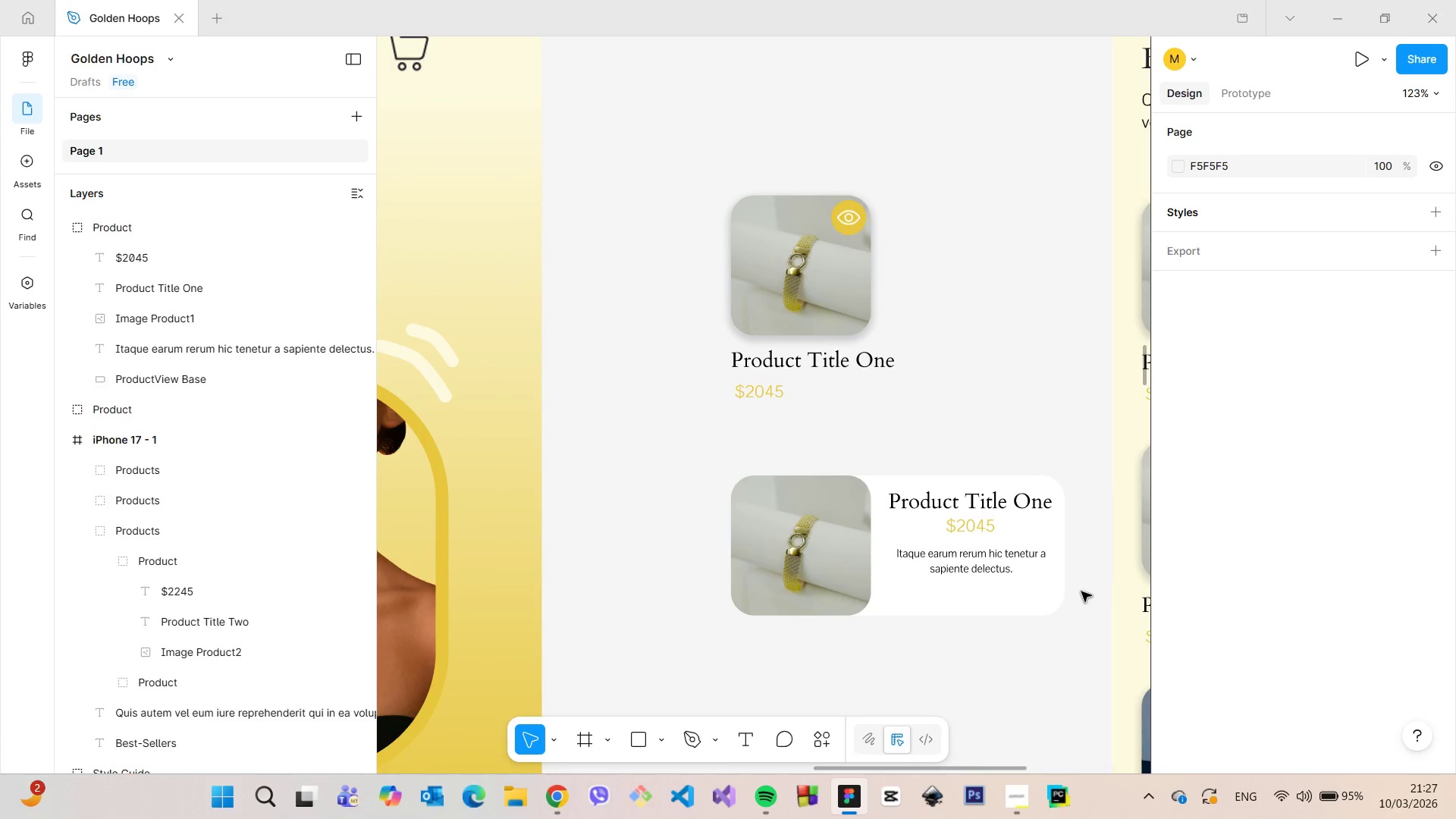 
scroll: coordinate [1081, 563], scroll_direction: up, amount: 6.0
 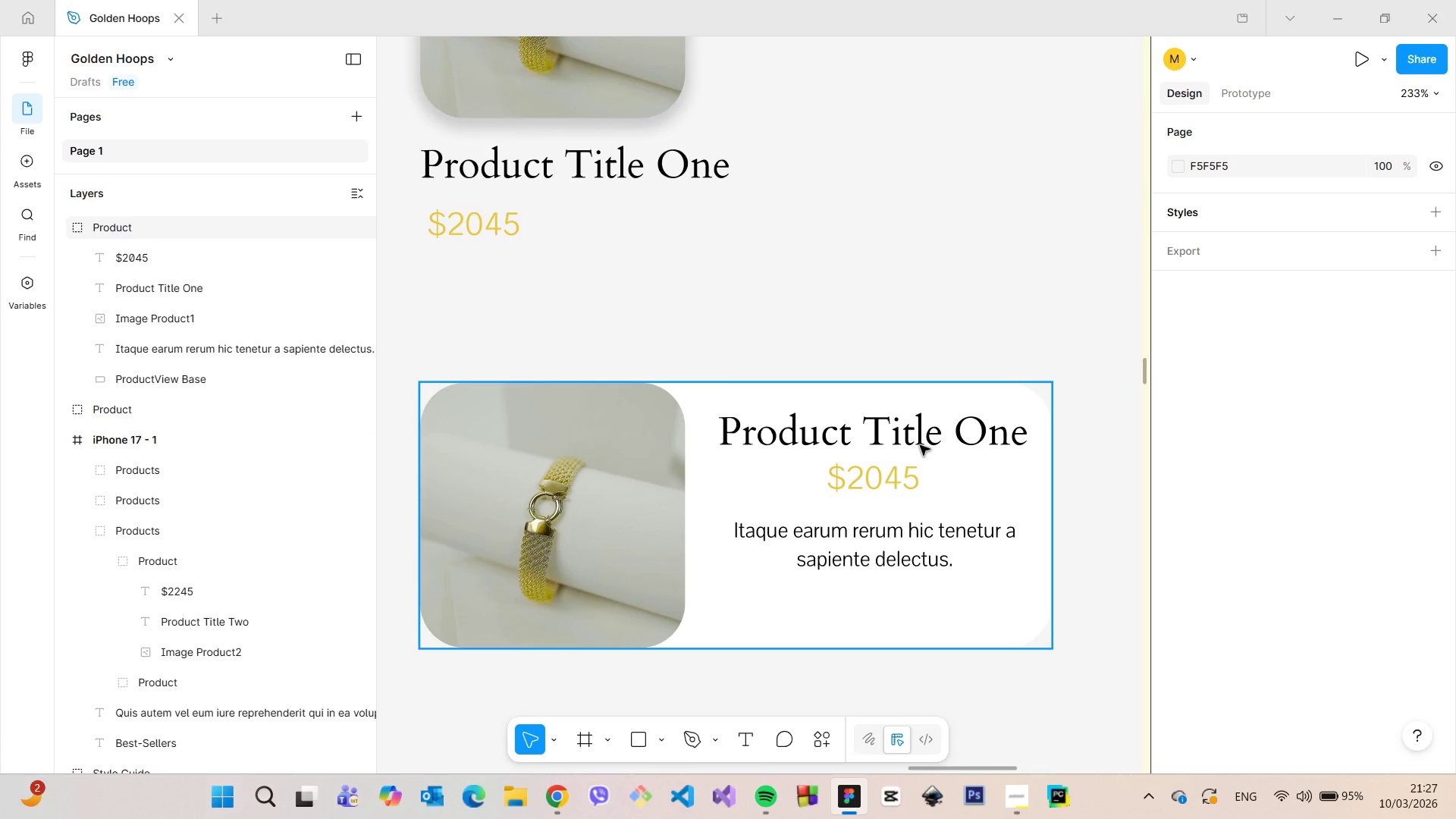 
double_click([918, 444])
 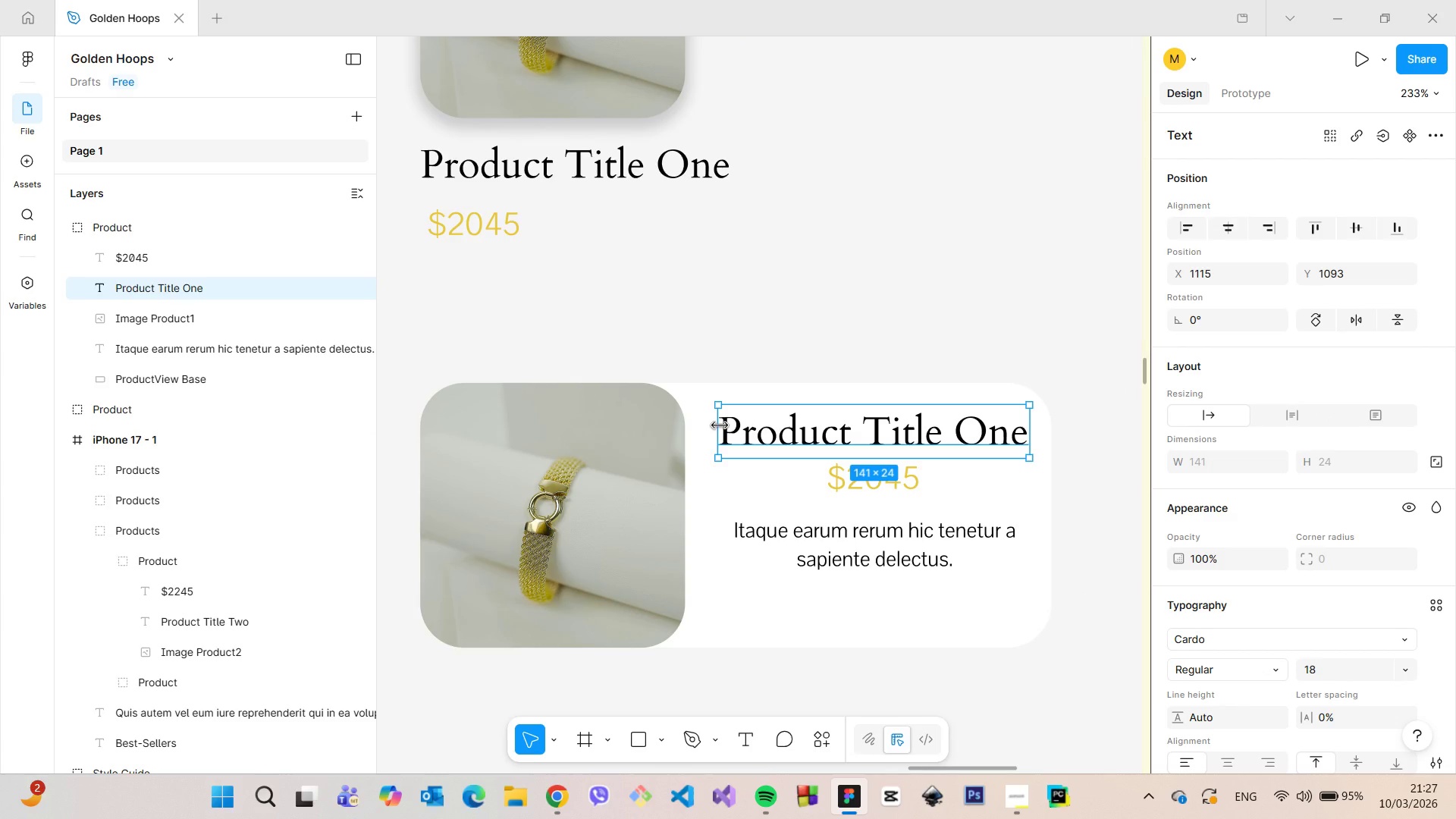 
hold_key(key=AltLeft, duration=0.95)
 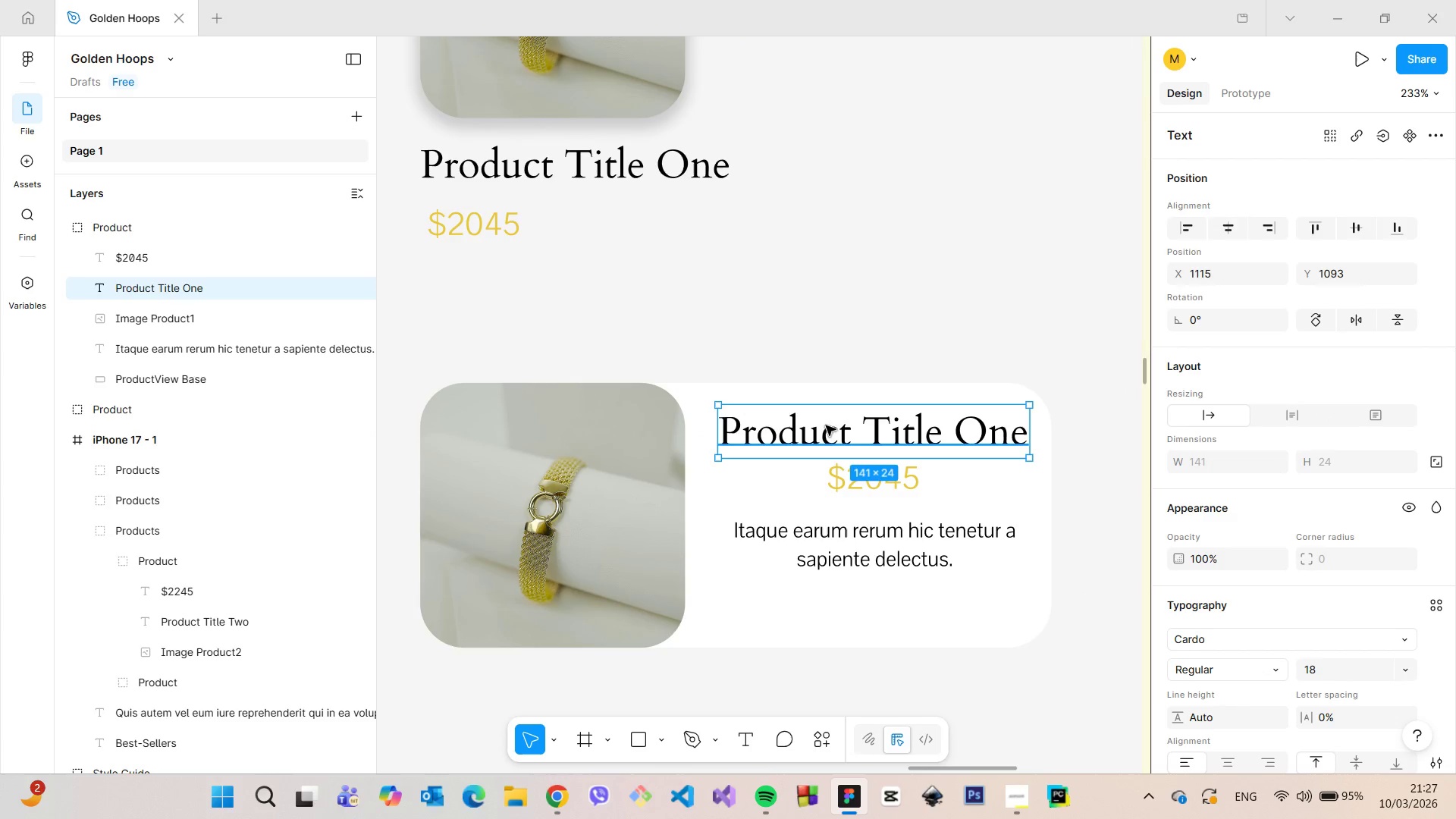 
hold_key(key=AltLeft, duration=5.75)
left_click_drag(start_coordinate=[827, 425], to_coordinate=[821, 427])
 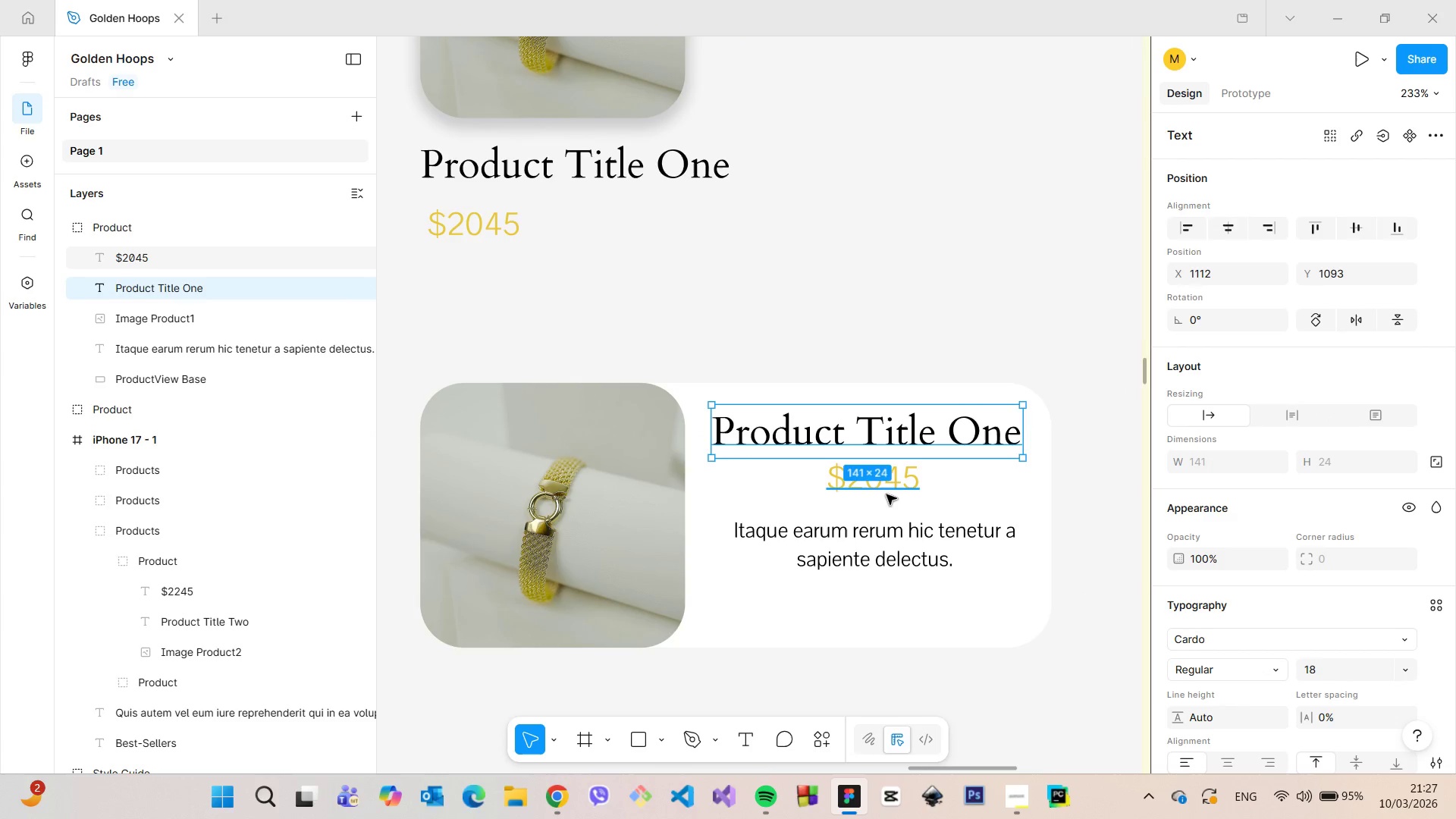 
left_click([886, 494])
 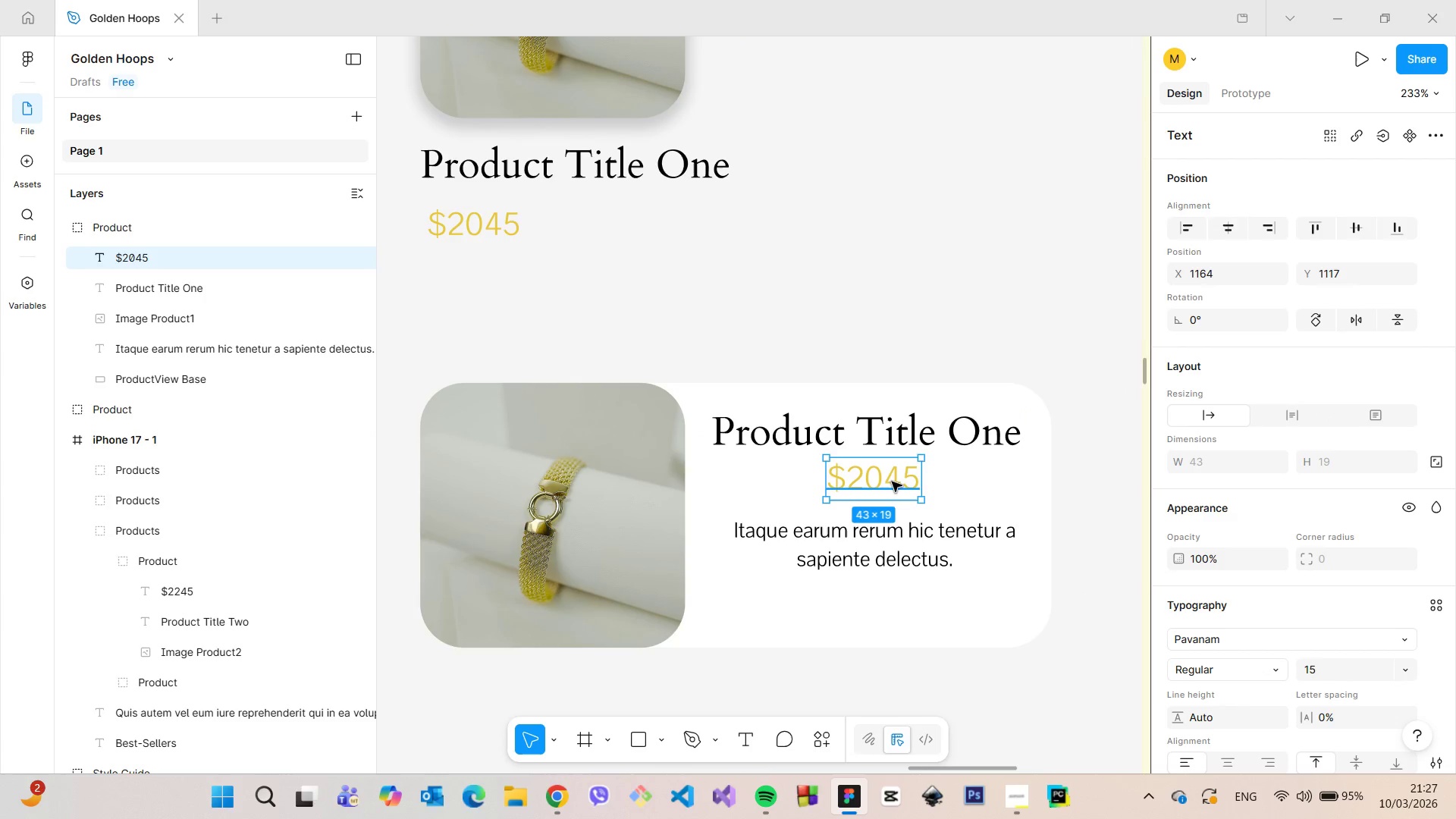 
left_click_drag(start_coordinate=[892, 482], to_coordinate=[881, 481])
 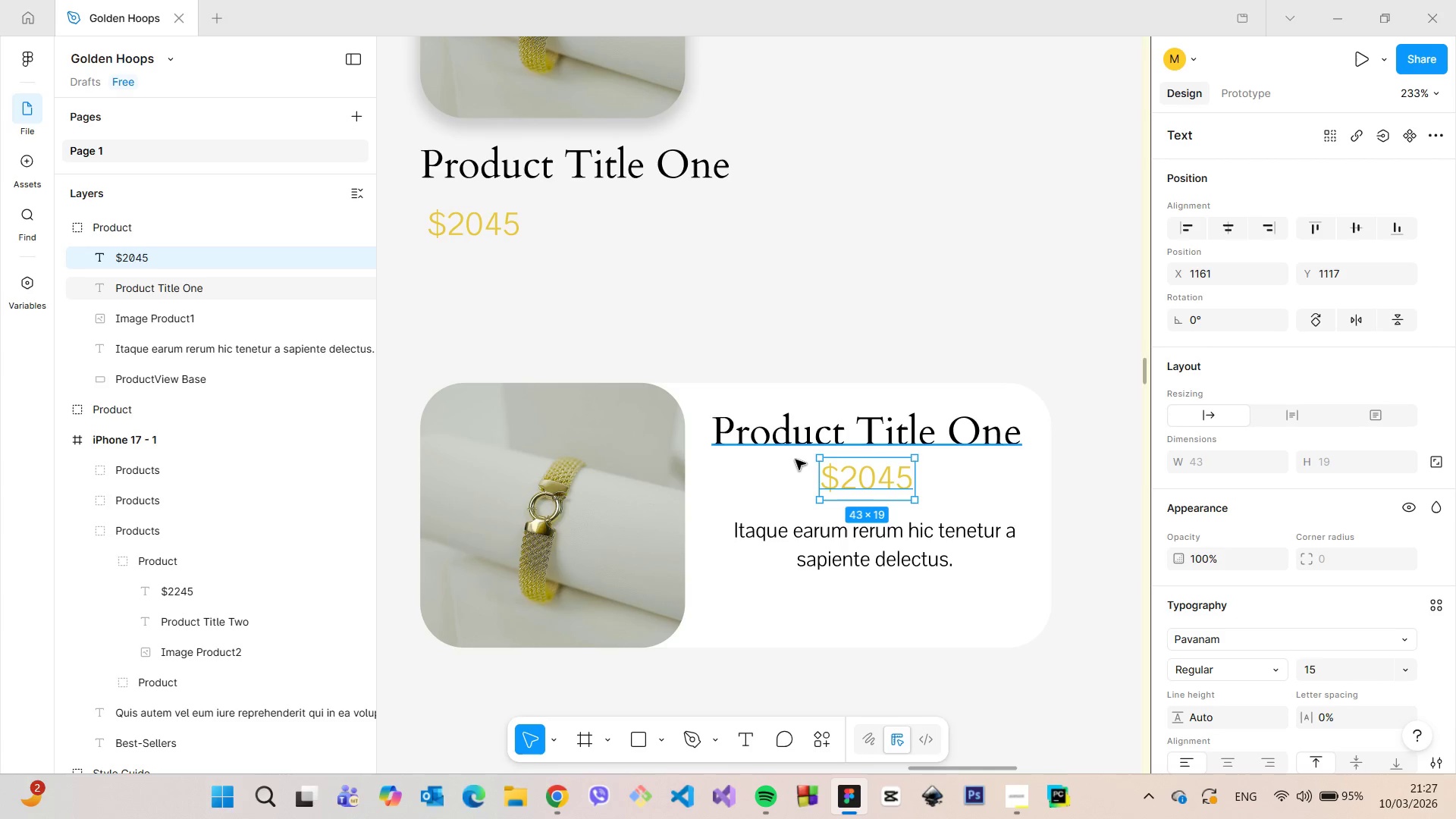 
hold_key(key=AltLeft, duration=1.09)
 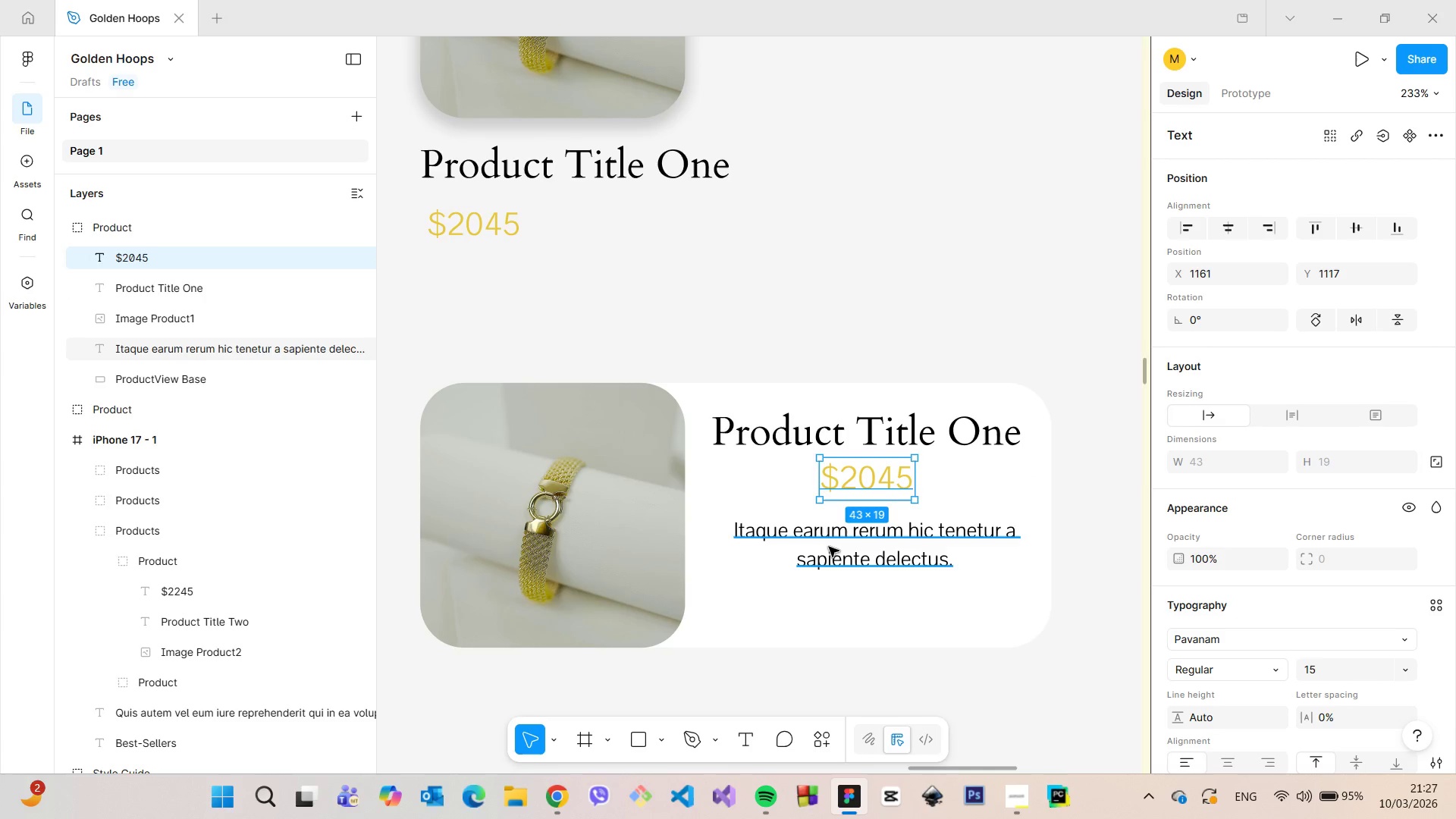 
left_click([829, 547])
 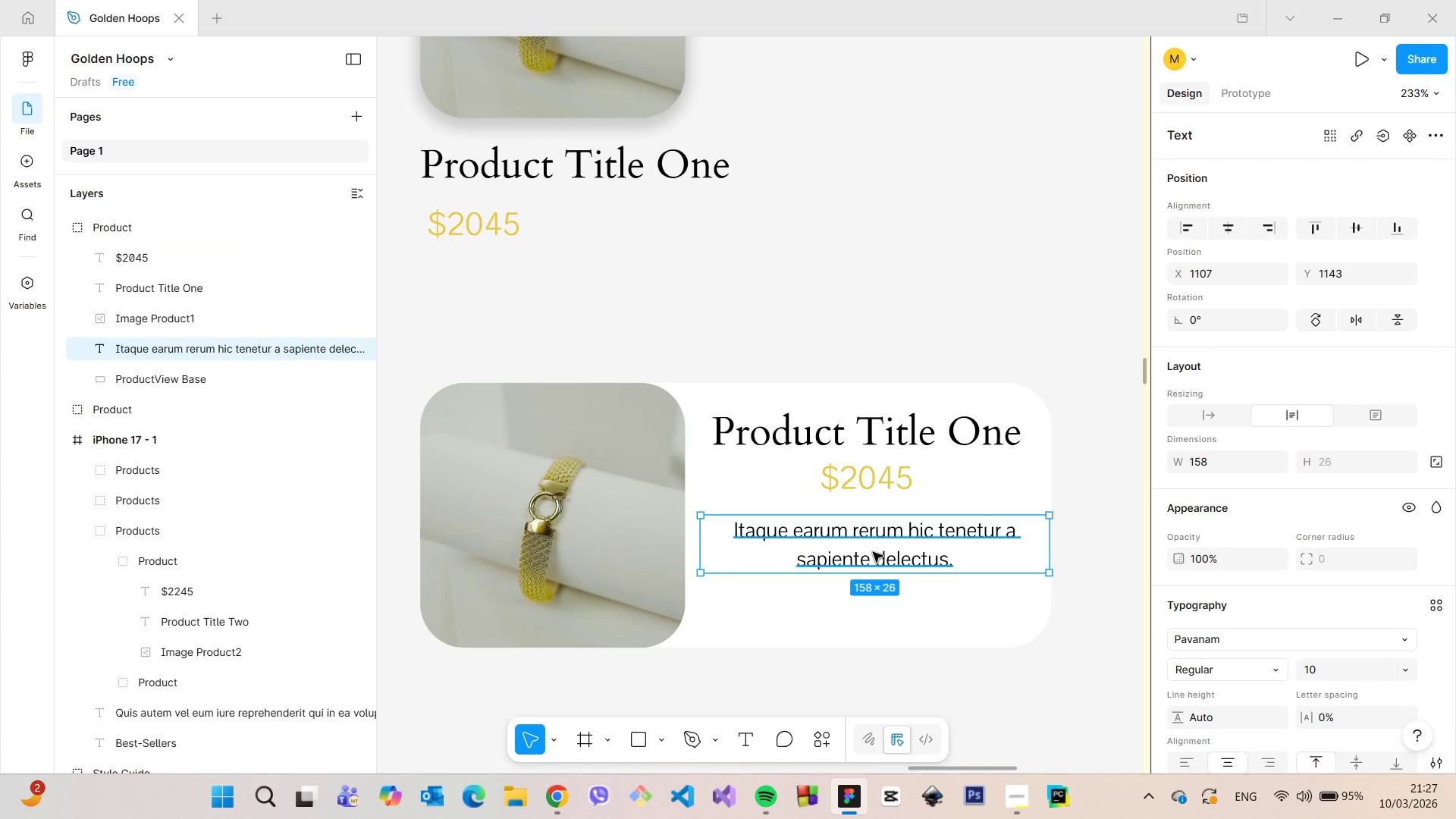 
left_click_drag(start_coordinate=[873, 552], to_coordinate=[865, 554])
 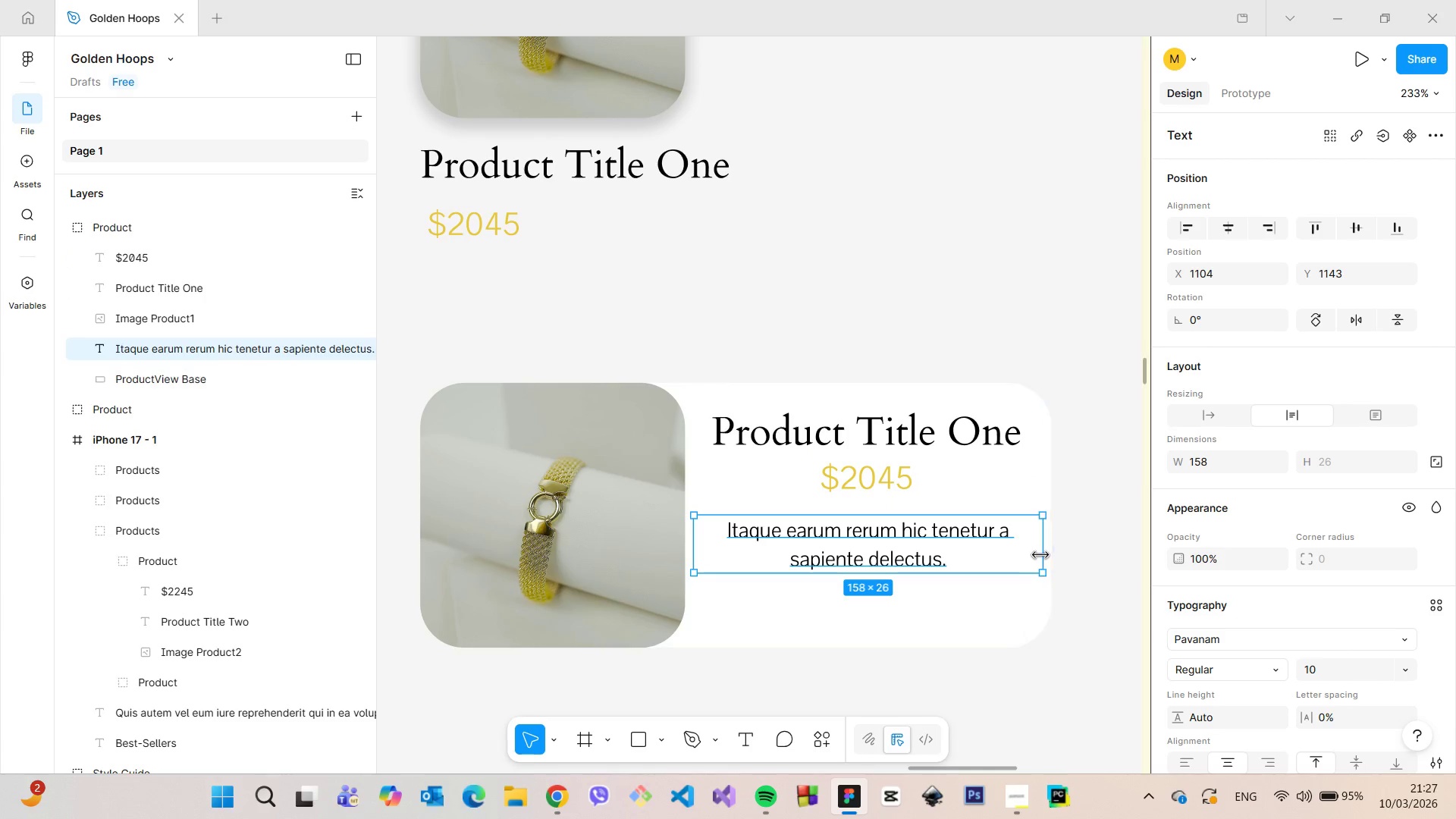 
left_click_drag(start_coordinate=[1042, 555], to_coordinate=[986, 556])
 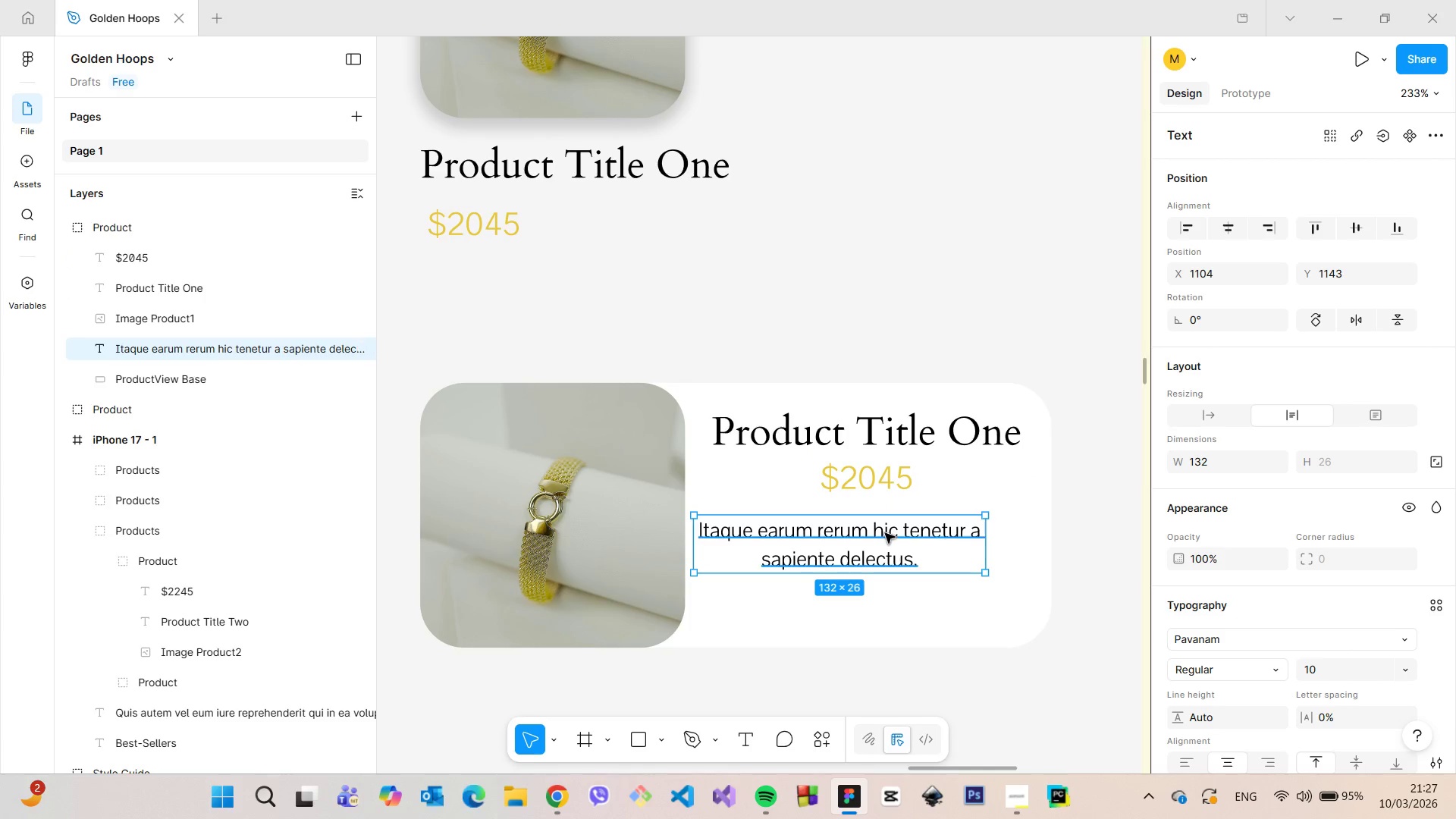 
left_click_drag(start_coordinate=[885, 533], to_coordinate=[912, 533])
 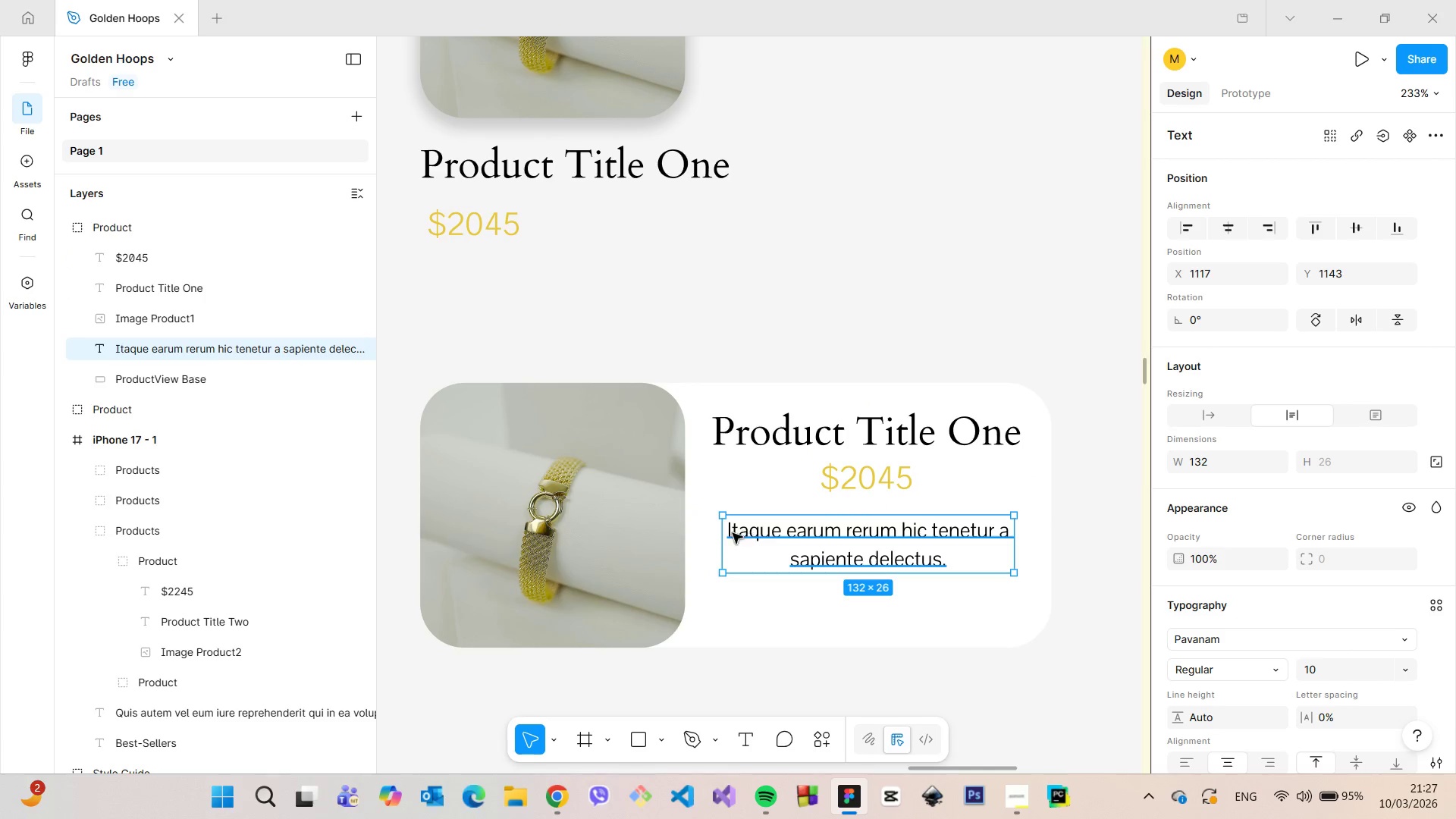 
hold_key(key=AltLeft, duration=1.24)
 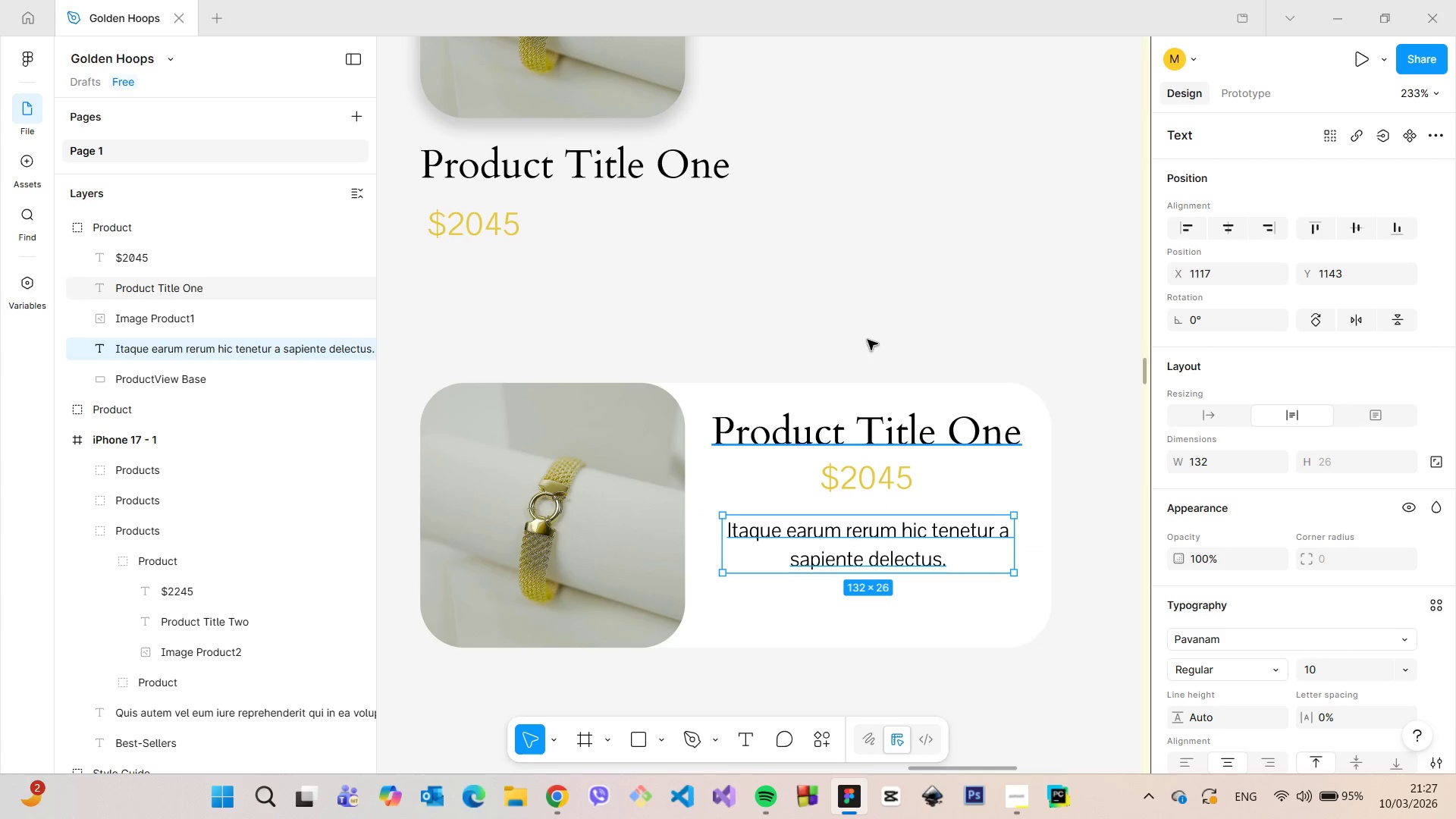 
left_click([872, 334])
 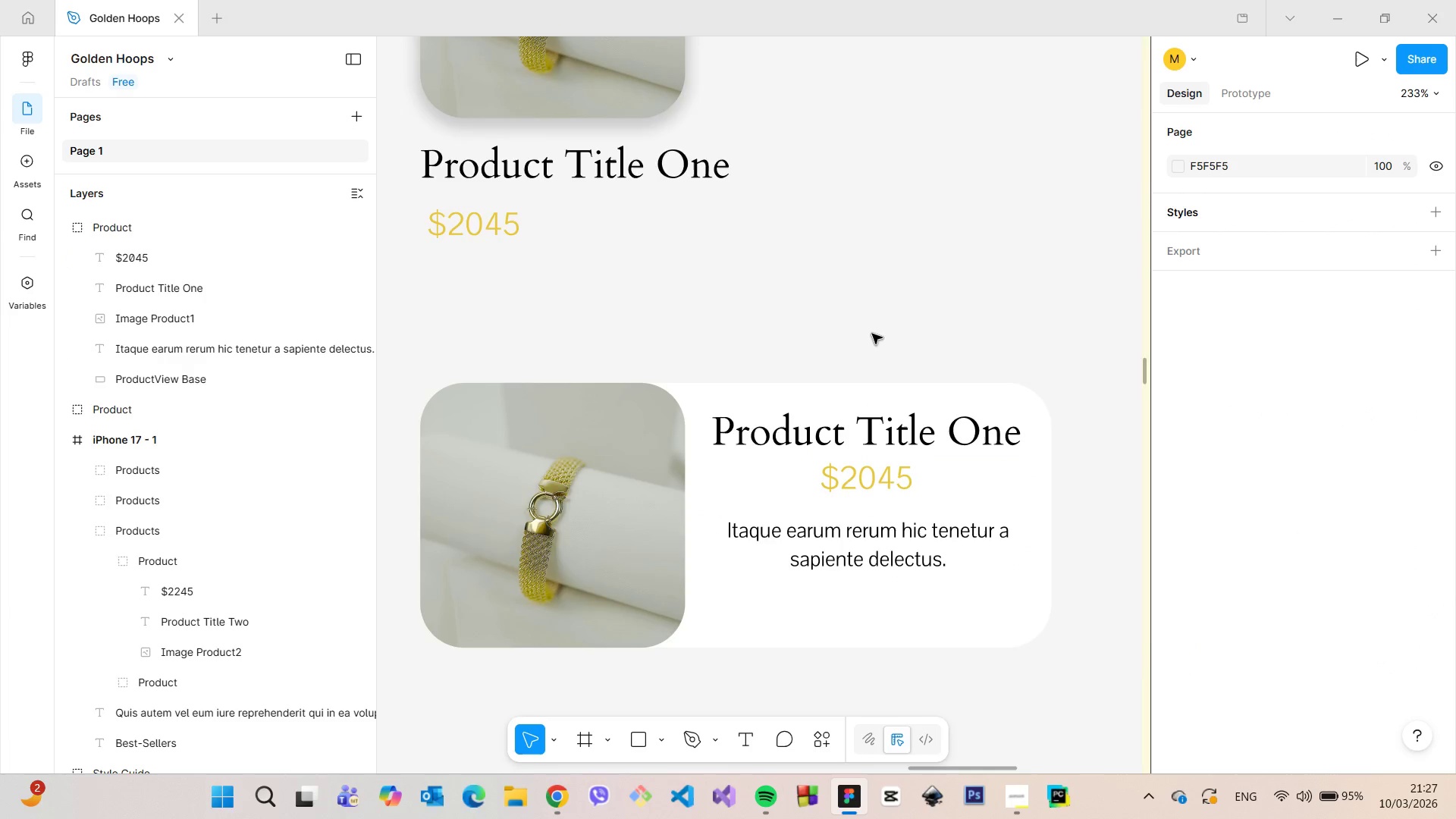 
scroll: coordinate [872, 334], scroll_direction: down, amount: 12.0
 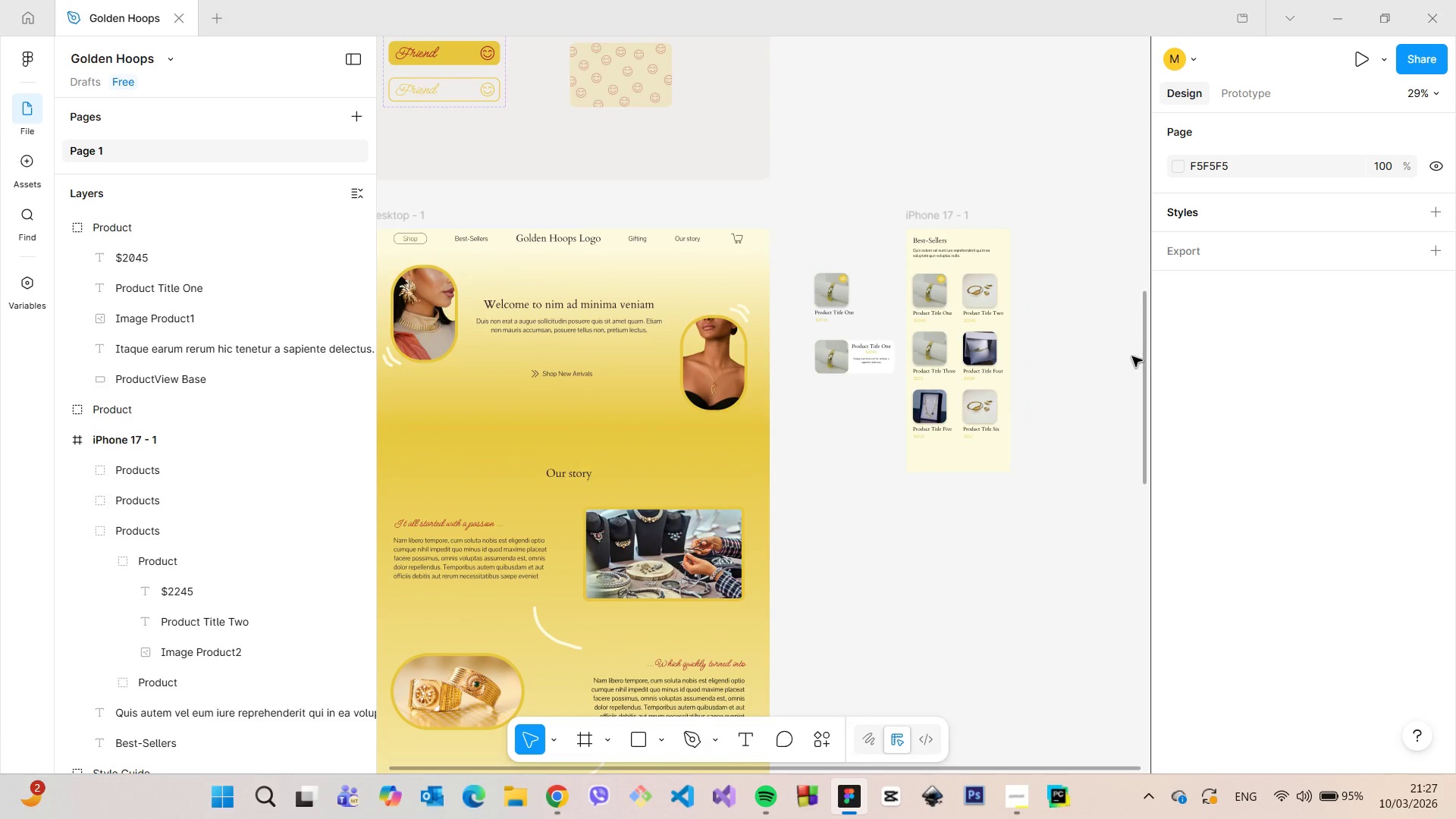 
left_click_drag(start_coordinate=[1144, 356], to_coordinate=[1125, 258])
 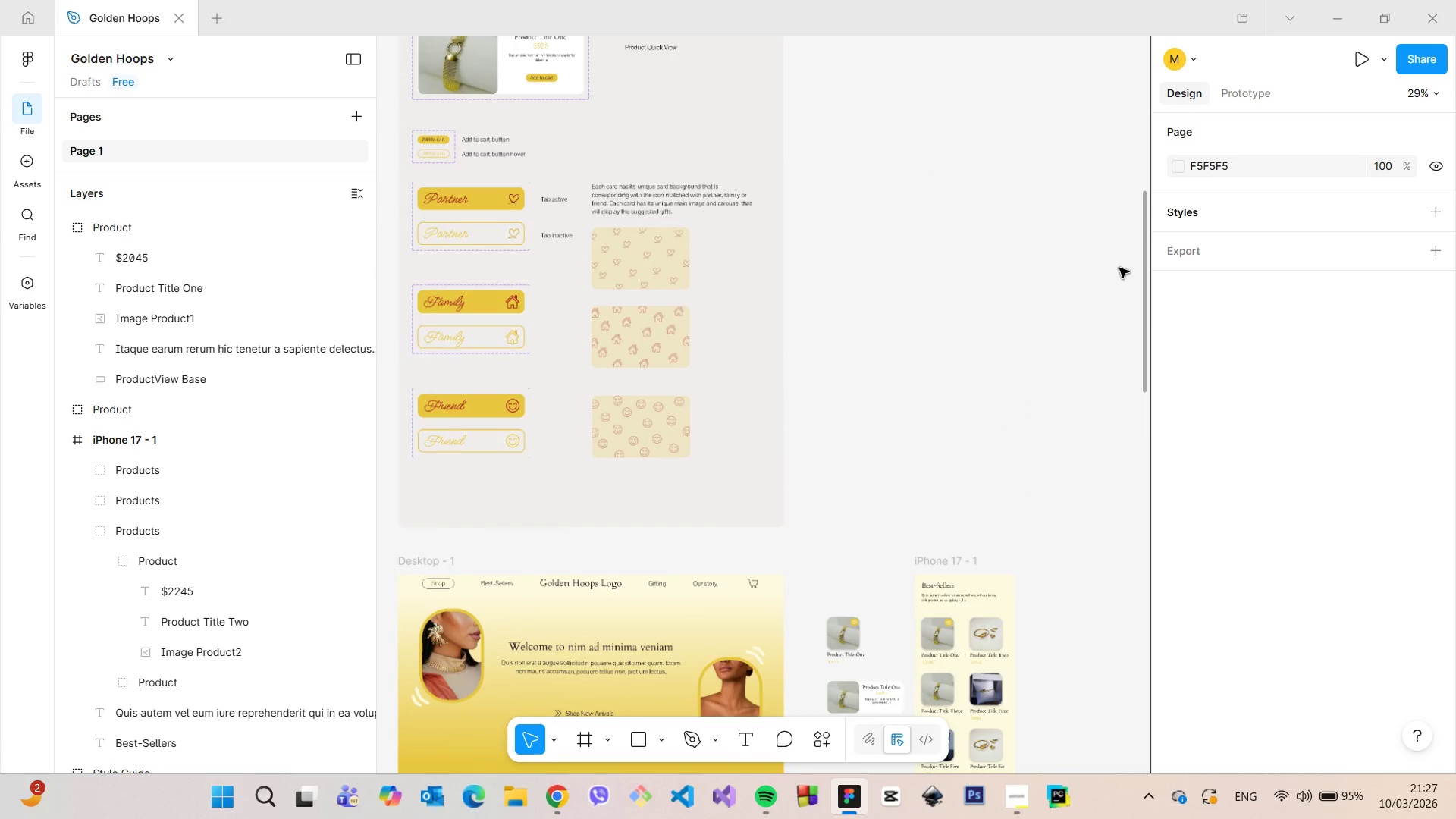 
scroll: coordinate [1119, 268], scroll_direction: down, amount: 3.0
 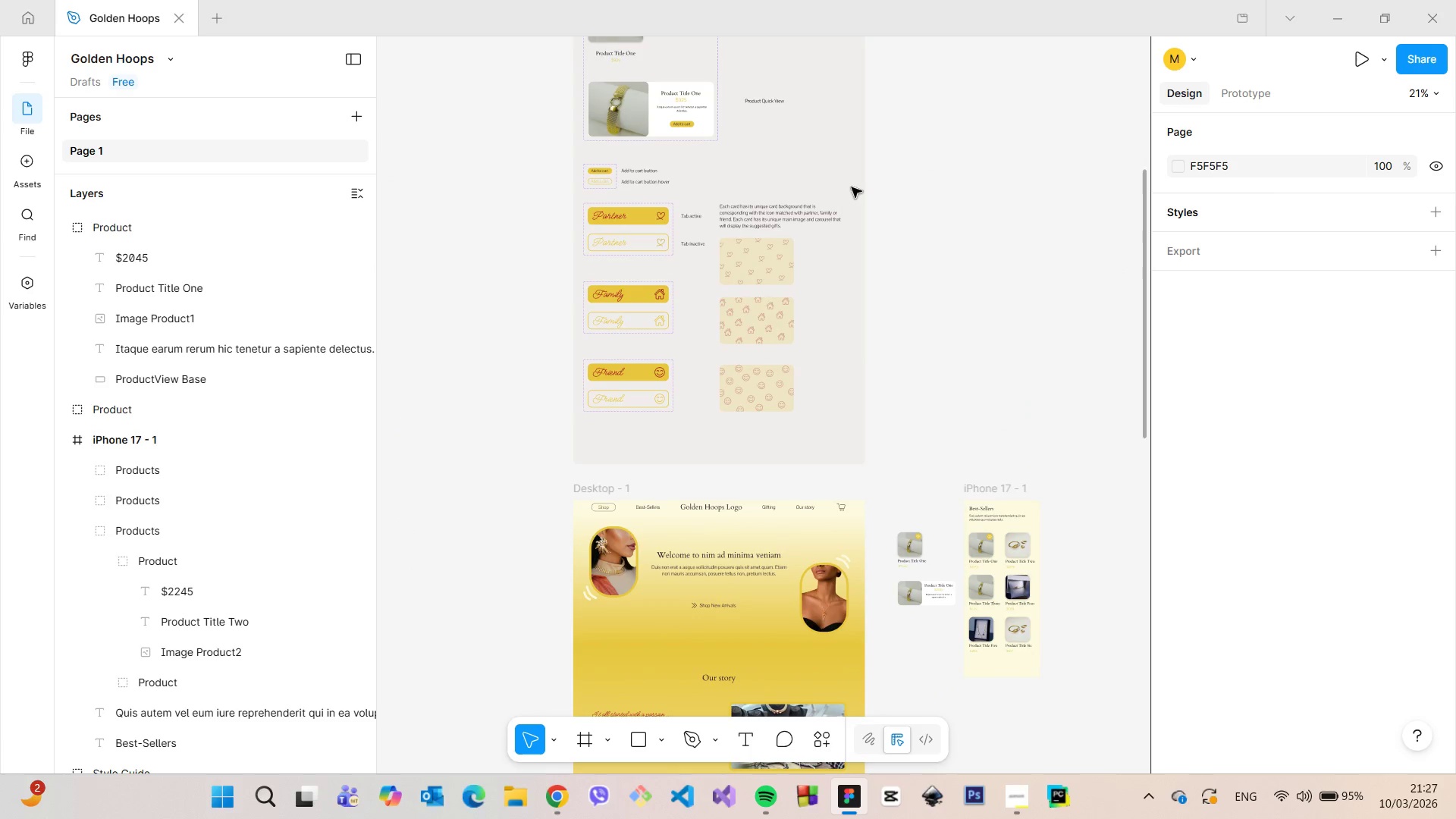 
scroll: coordinate [757, 171], scroll_direction: up, amount: 5.0
 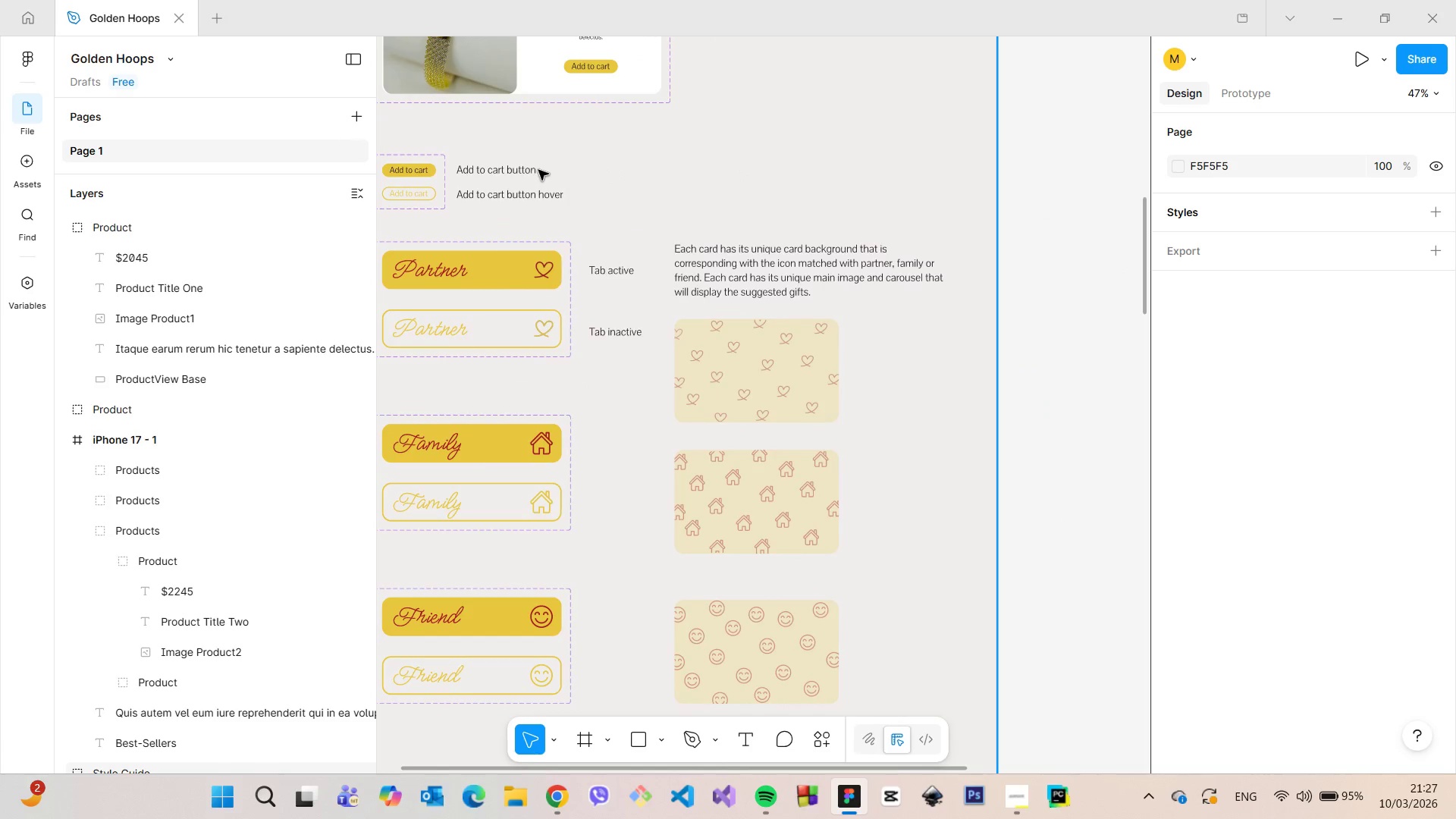 
scroll: coordinate [537, 170], scroll_direction: down, amount: 3.0
 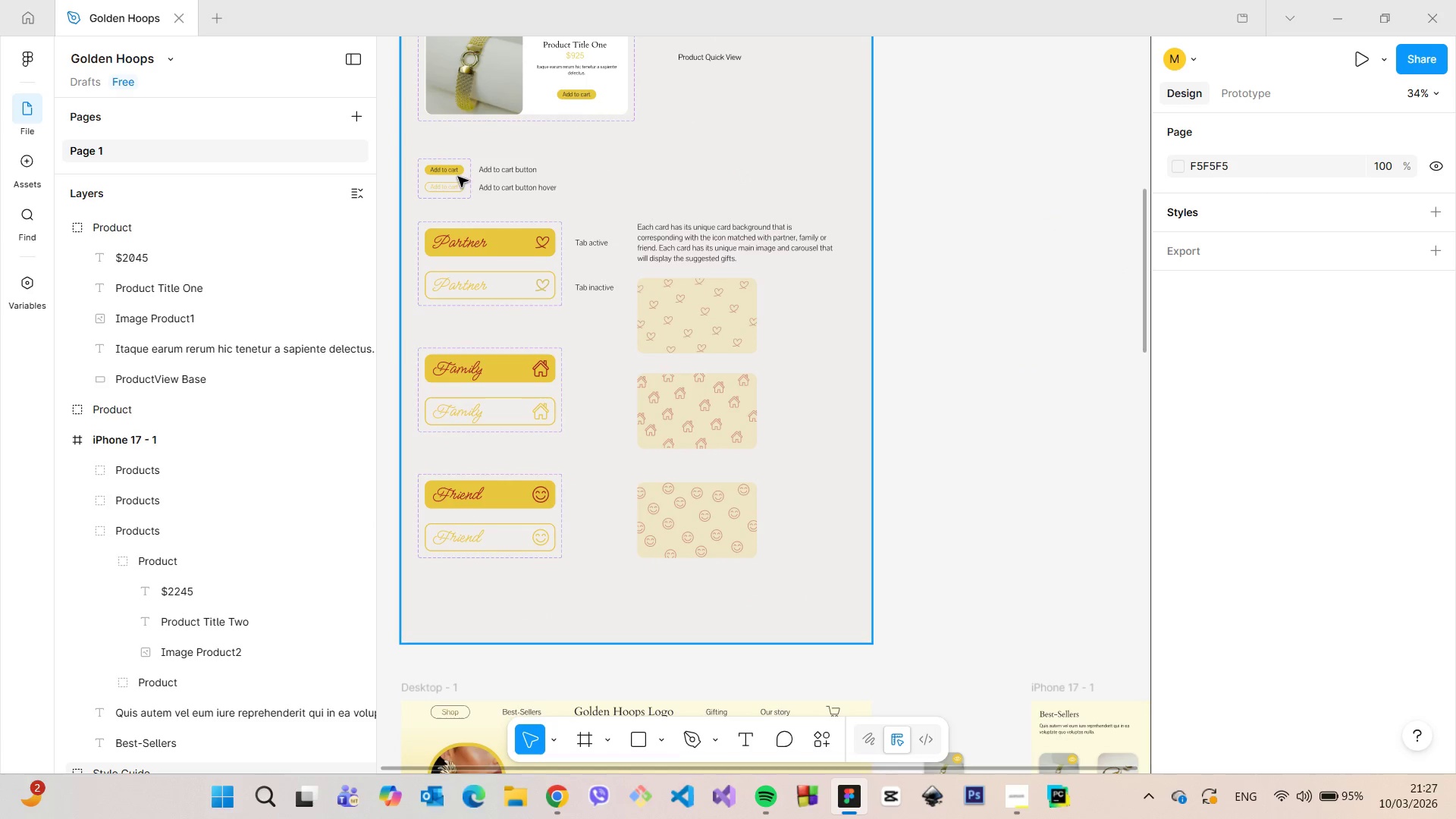 
double_click([452, 174])
 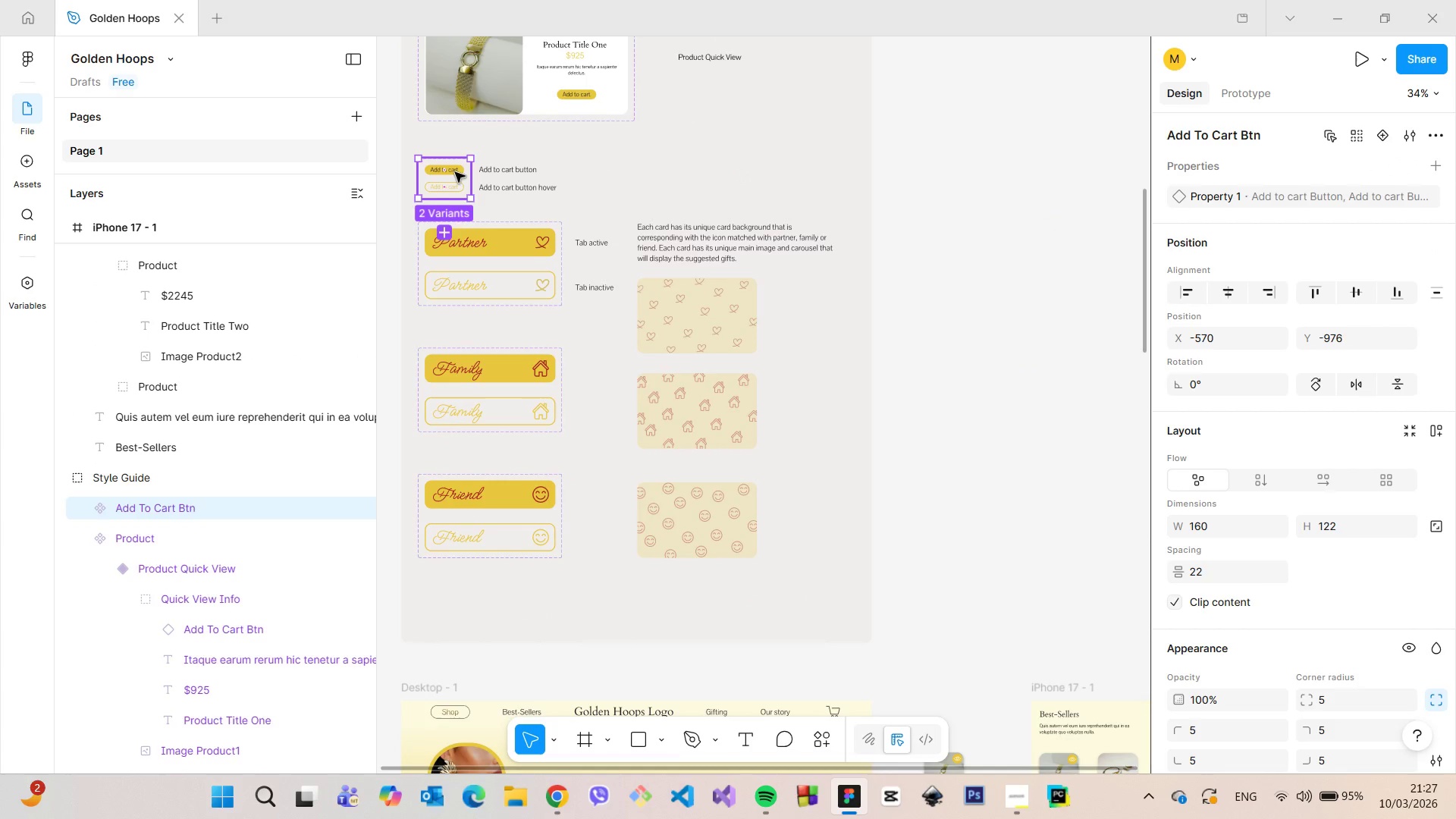 
double_click([455, 172])
 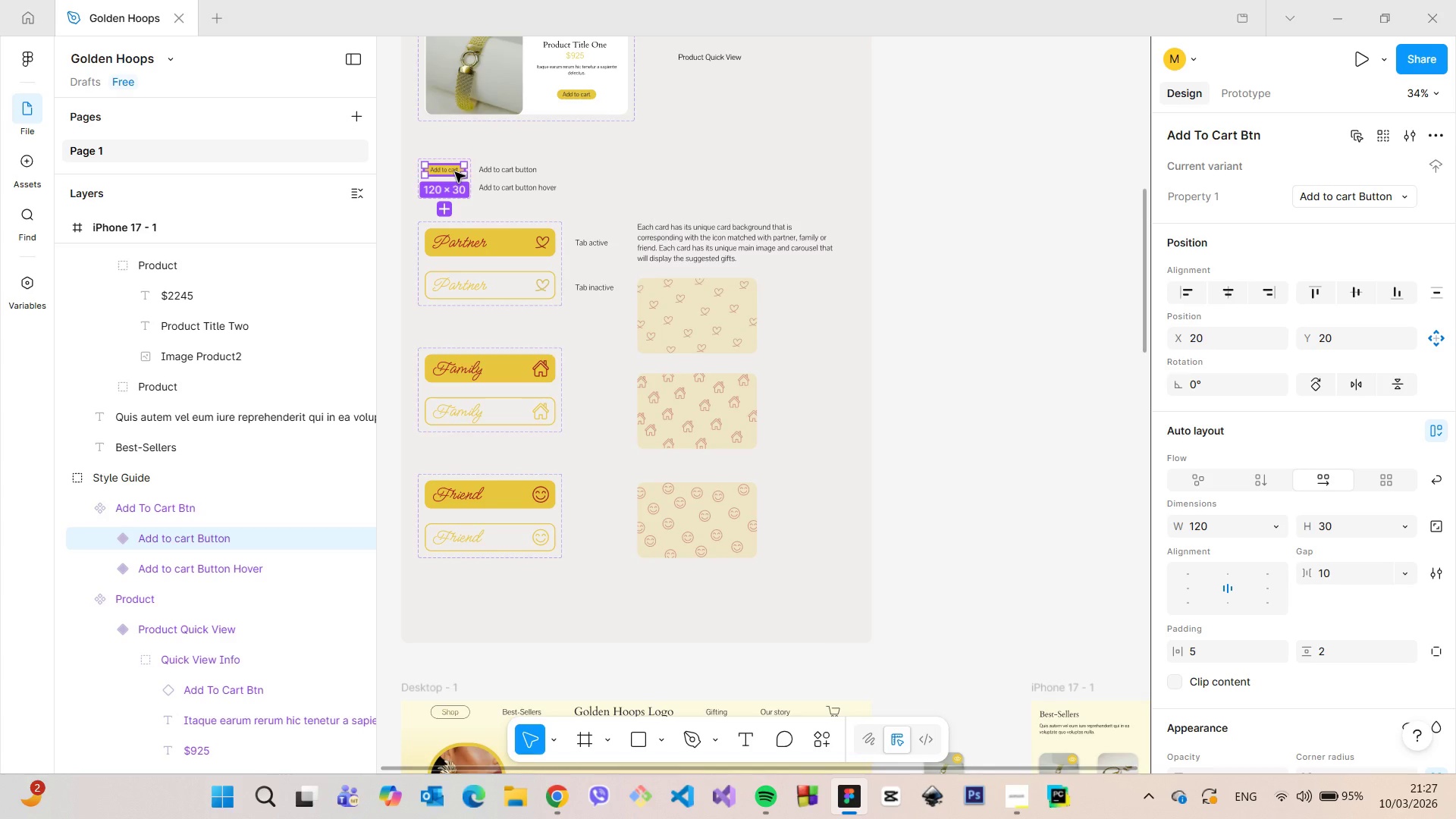 
hold_key(key=AltLeft, duration=1.53)
left_click_drag(start_coordinate=[455, 172], to_coordinate=[999, 469])
 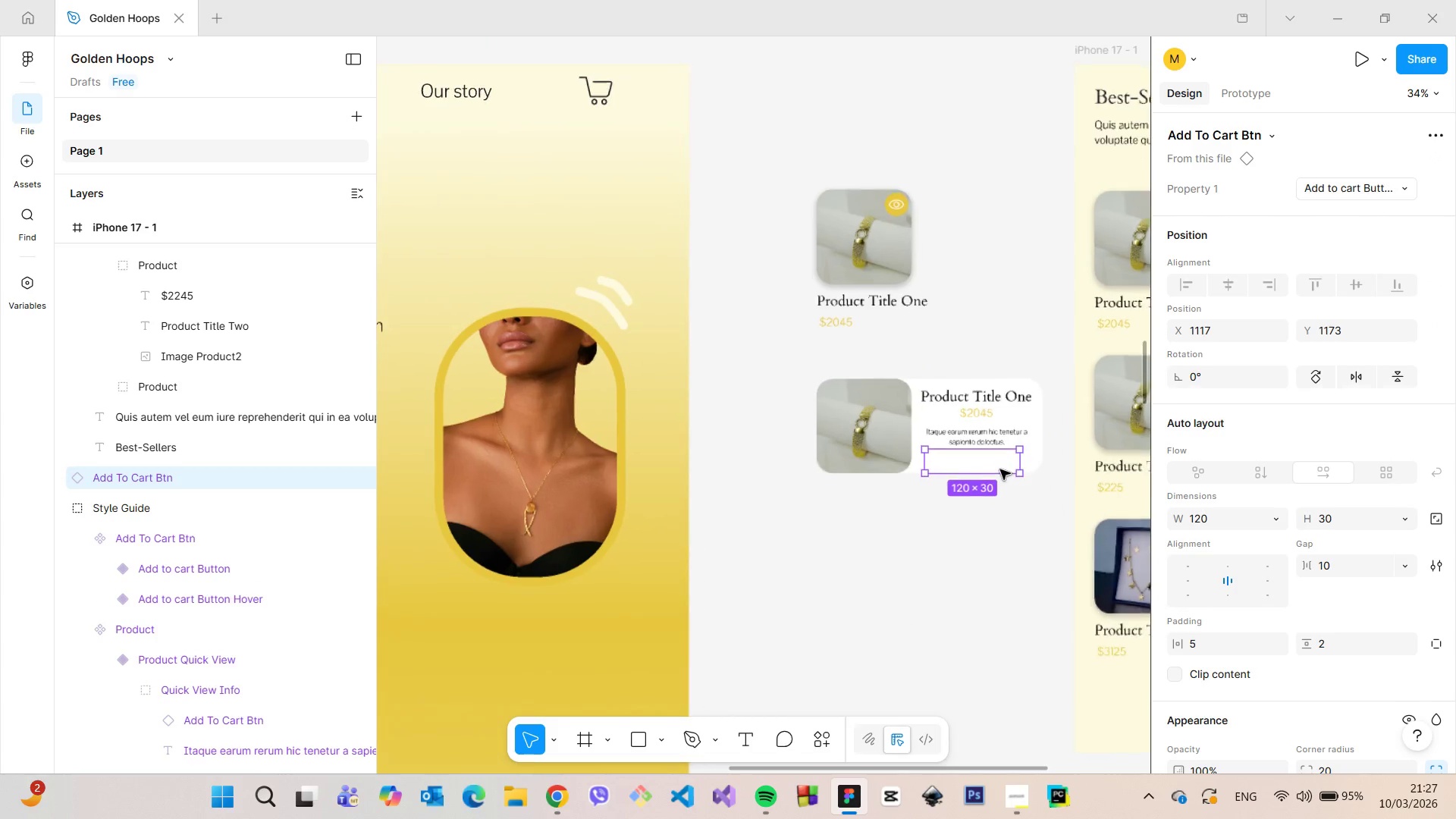 
hold_key(key=AltLeft, duration=1.5)
 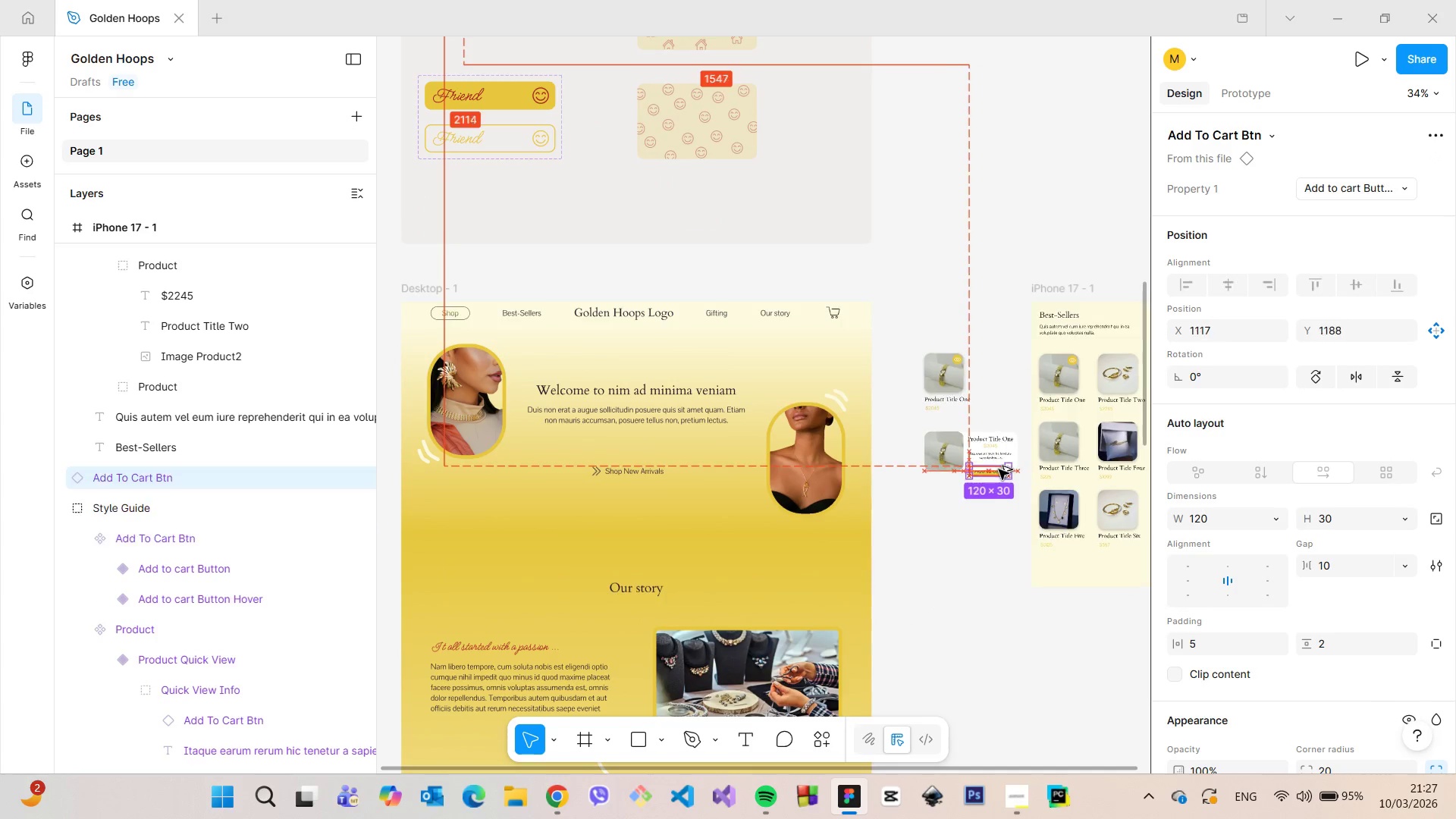 
hold_key(key=AltLeft, duration=0.8)
 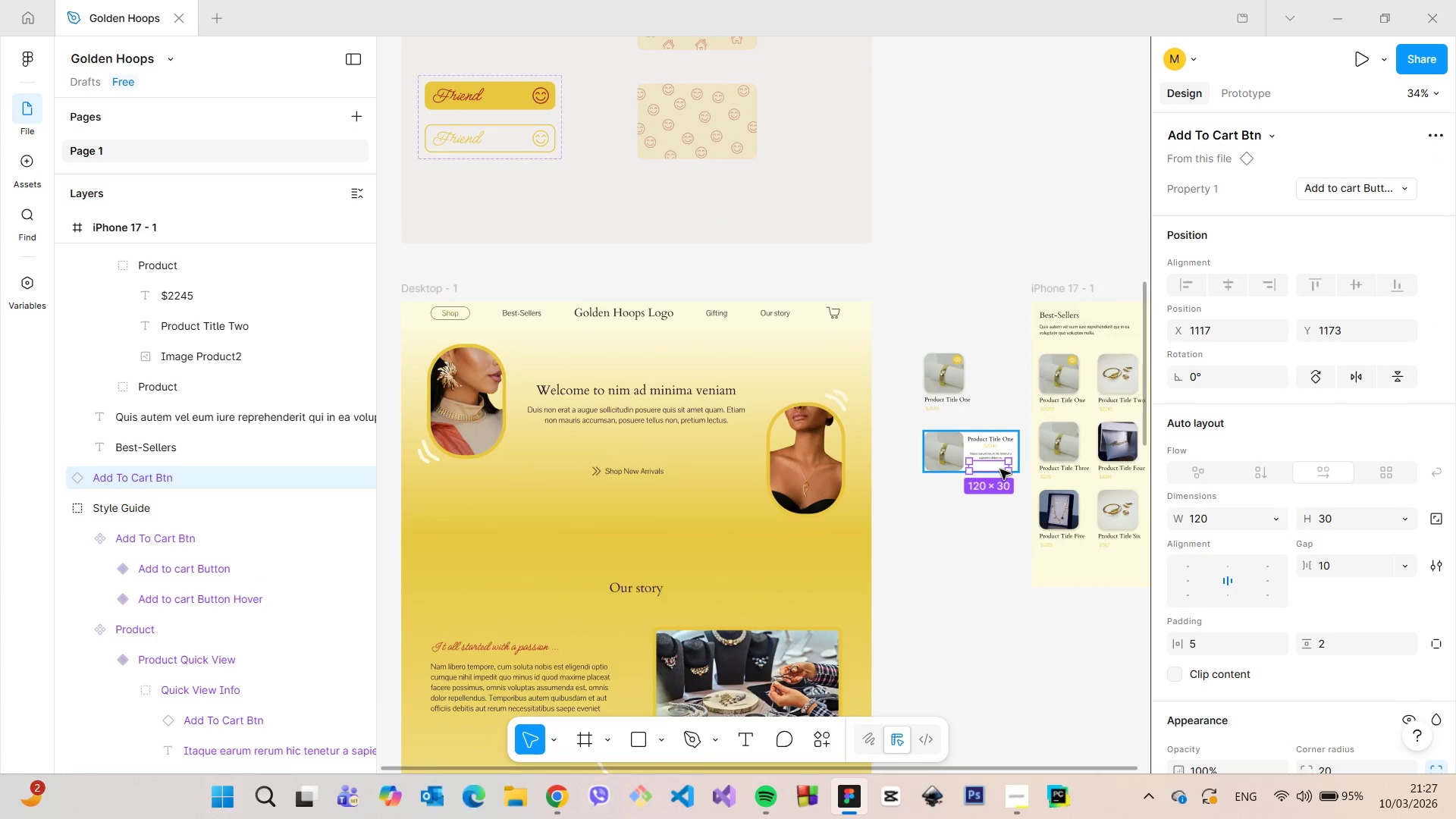 
scroll: coordinate [162, 473], scroll_direction: up, amount: 15.0
 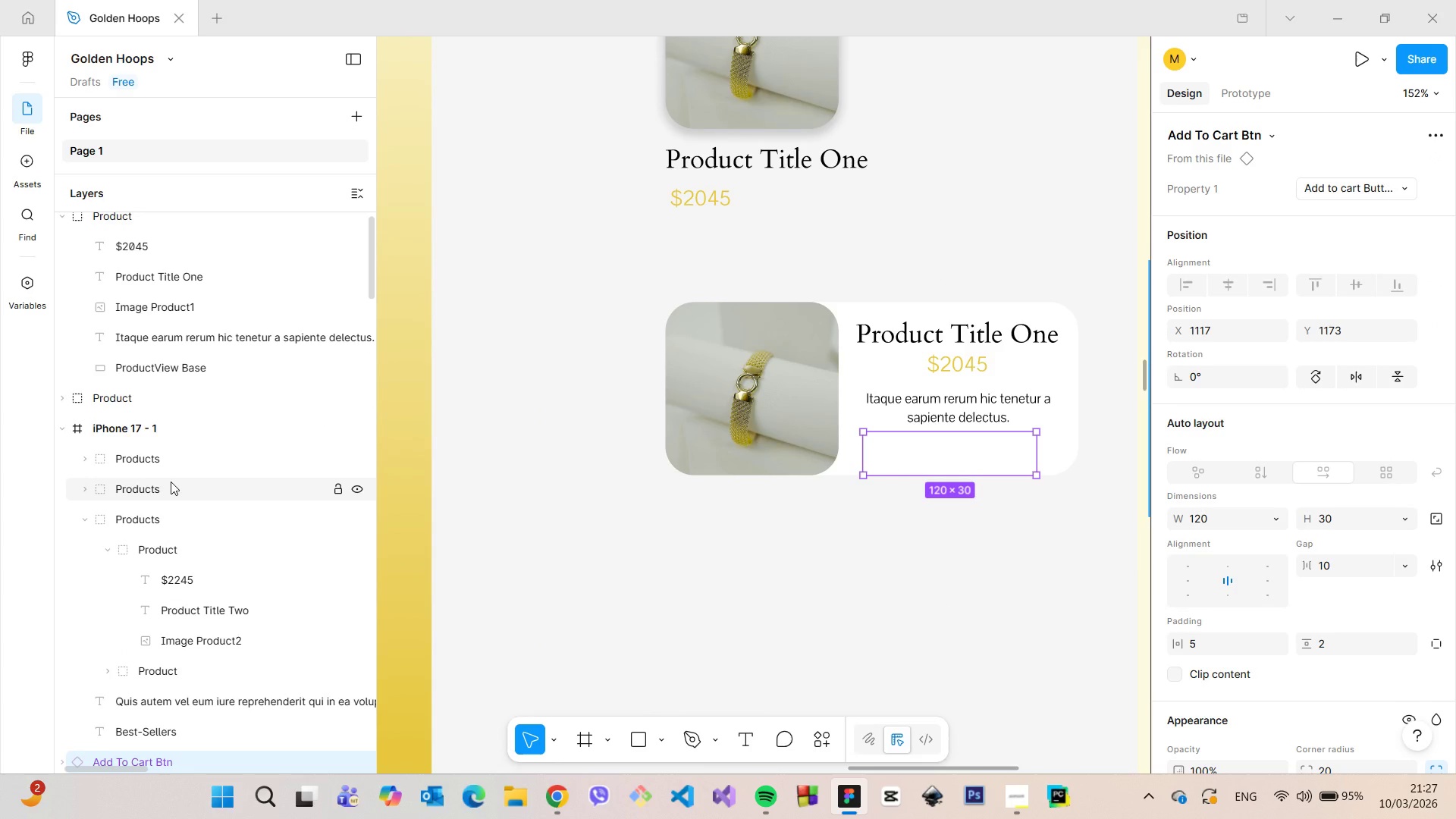 
scroll: coordinate [171, 482], scroll_direction: down, amount: 2.0
 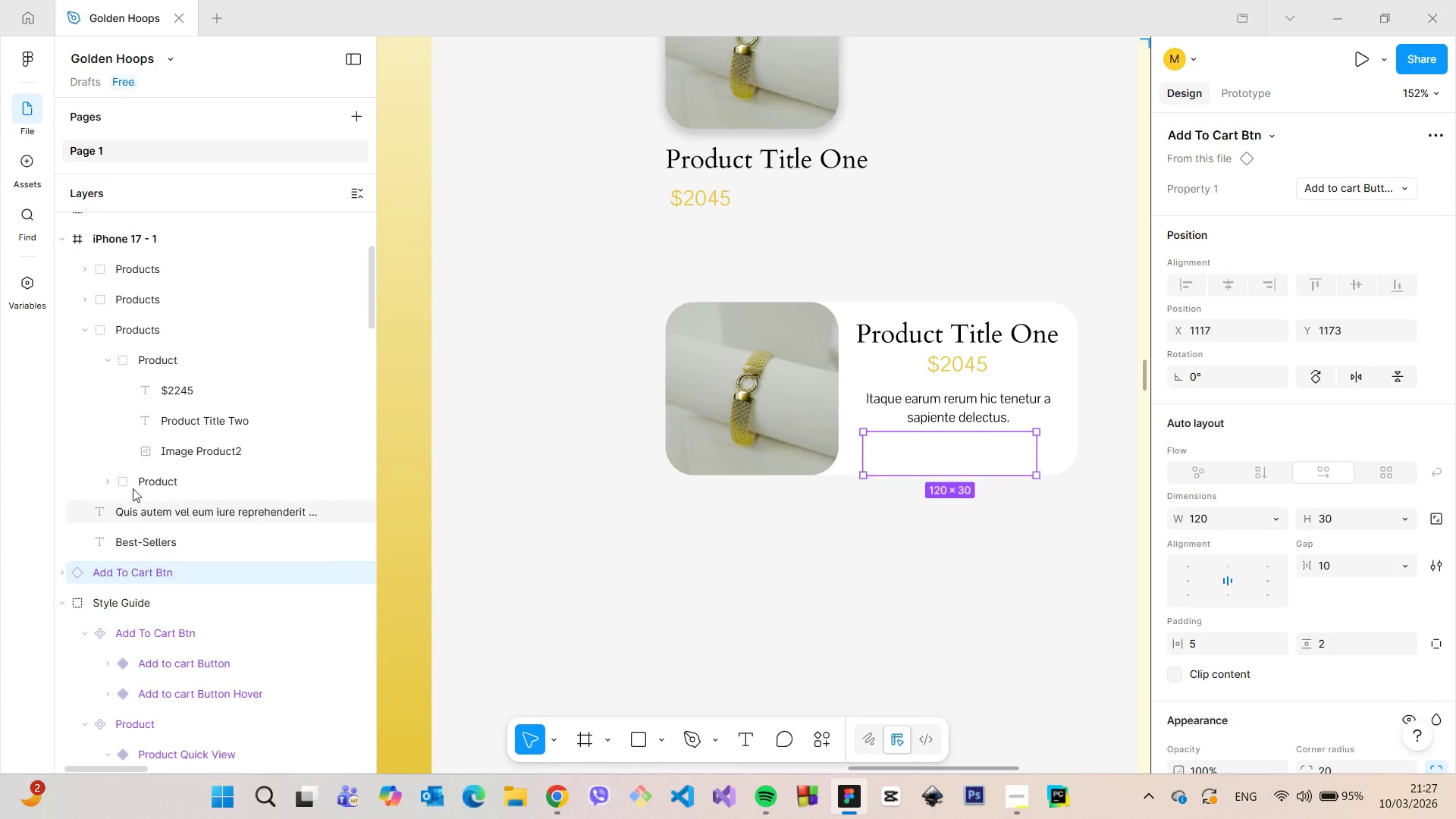 
left_click([108, 481])
 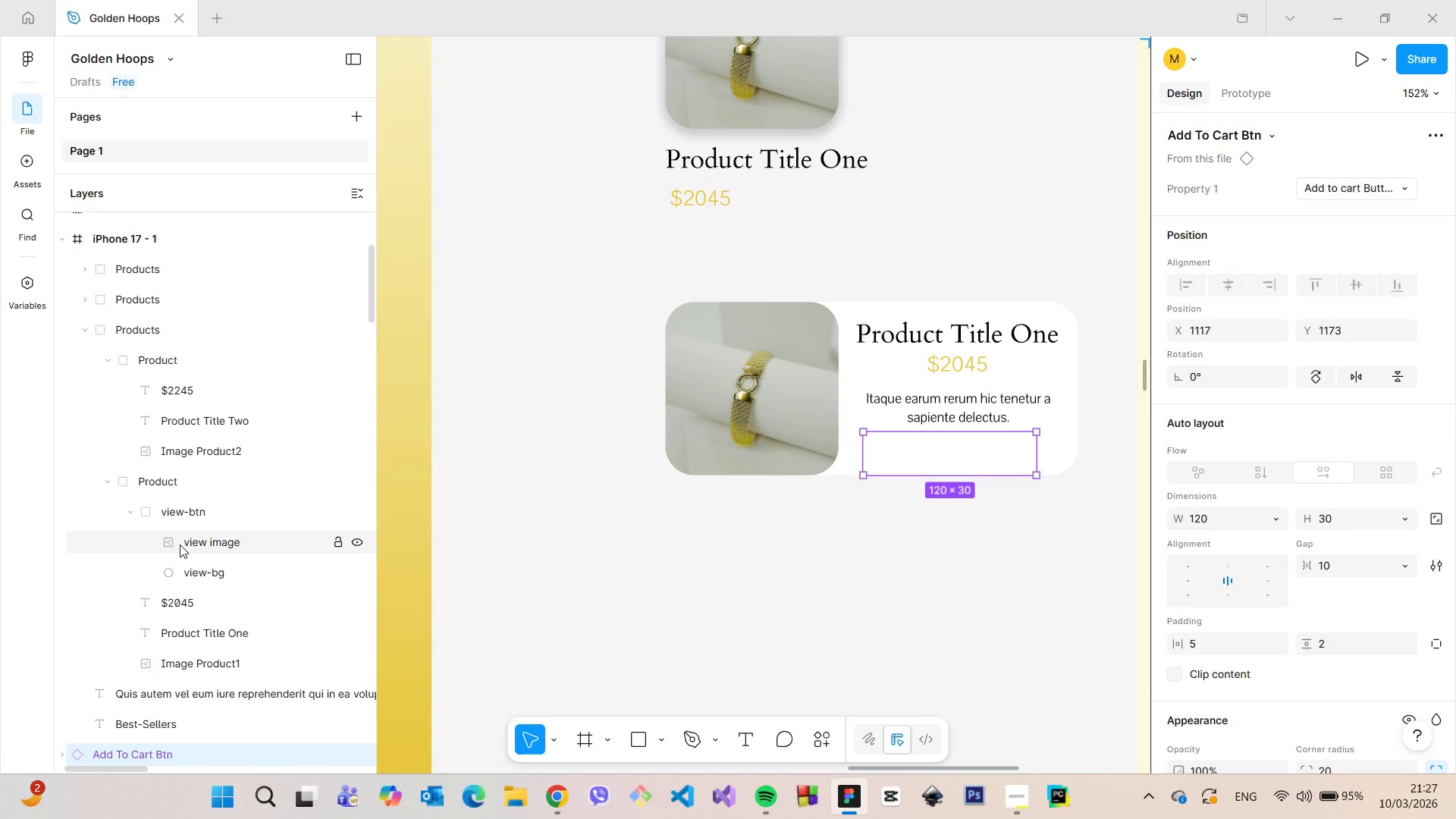 
left_click([106, 477])
 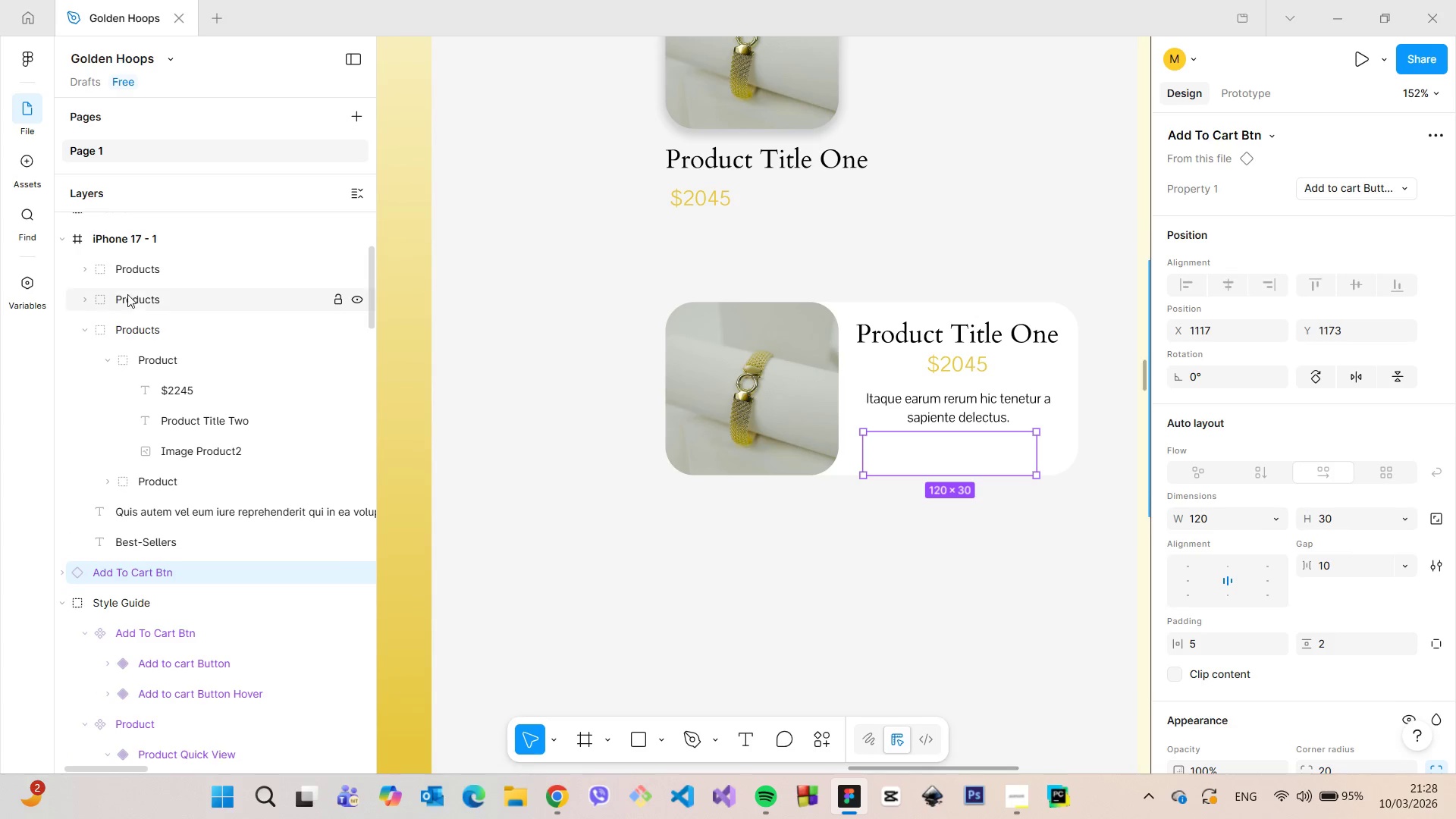 
left_click([89, 268])
 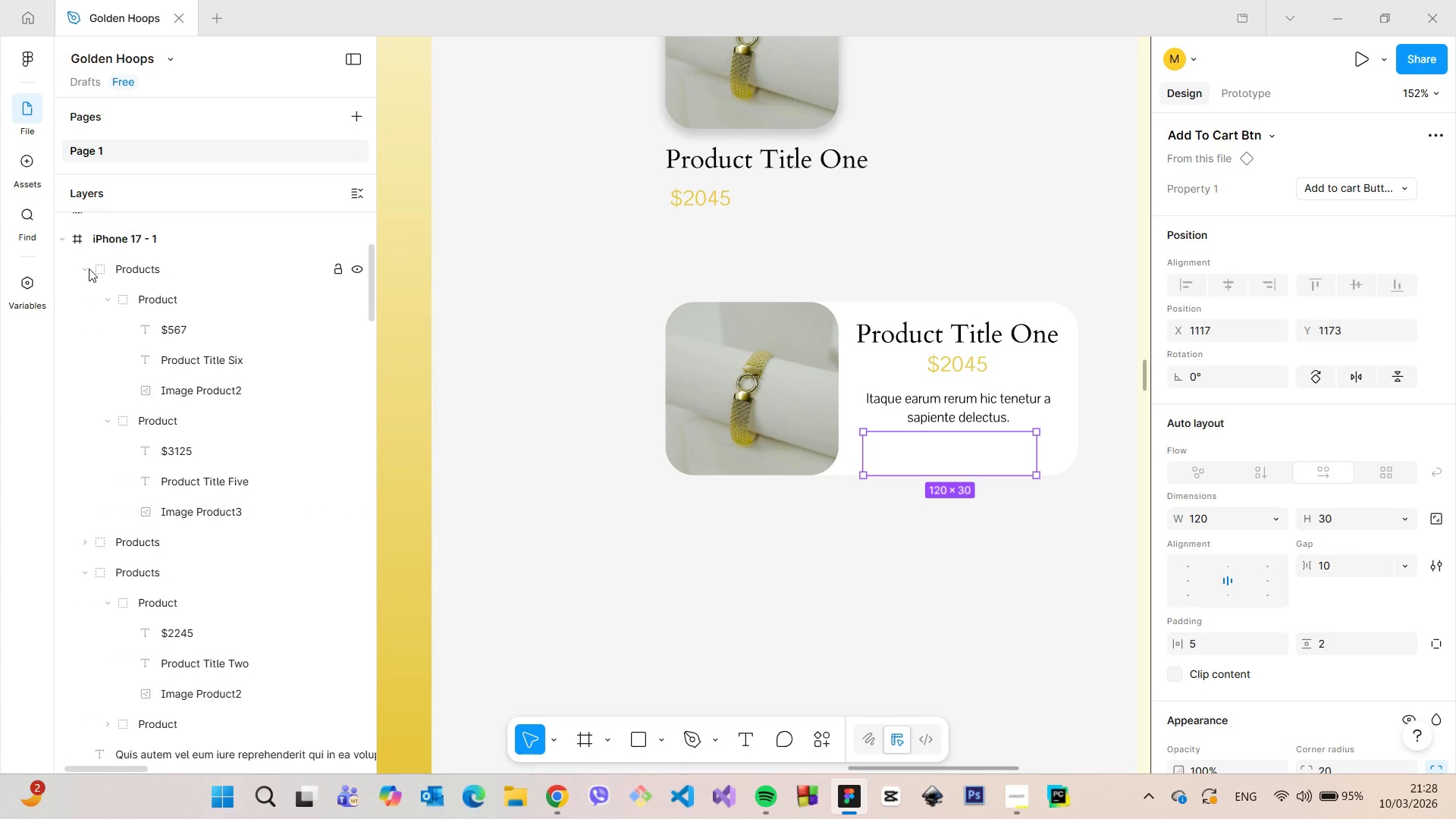 
left_click([89, 268])
 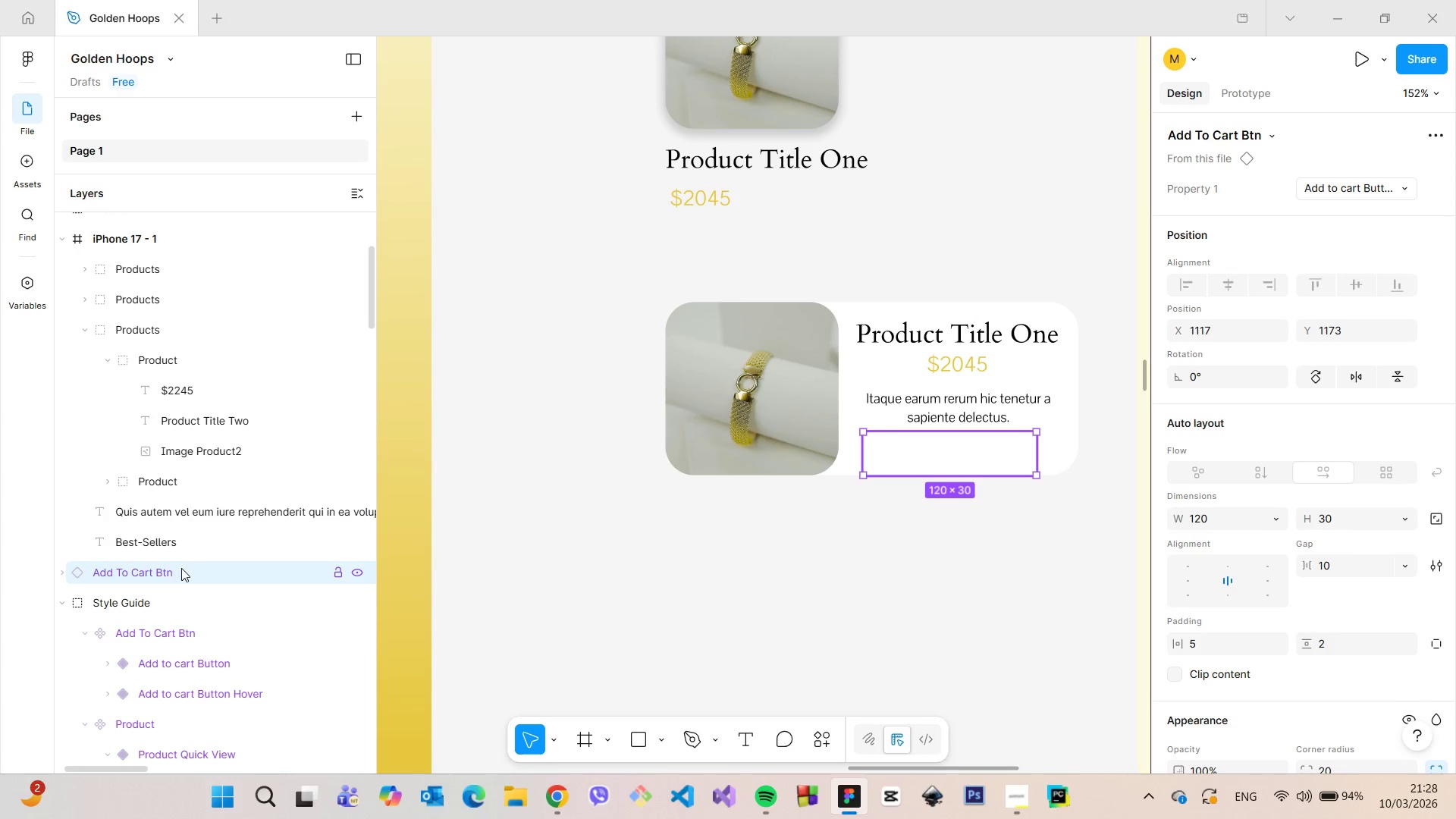 
left_click_drag(start_coordinate=[180, 570], to_coordinate=[224, 359])
 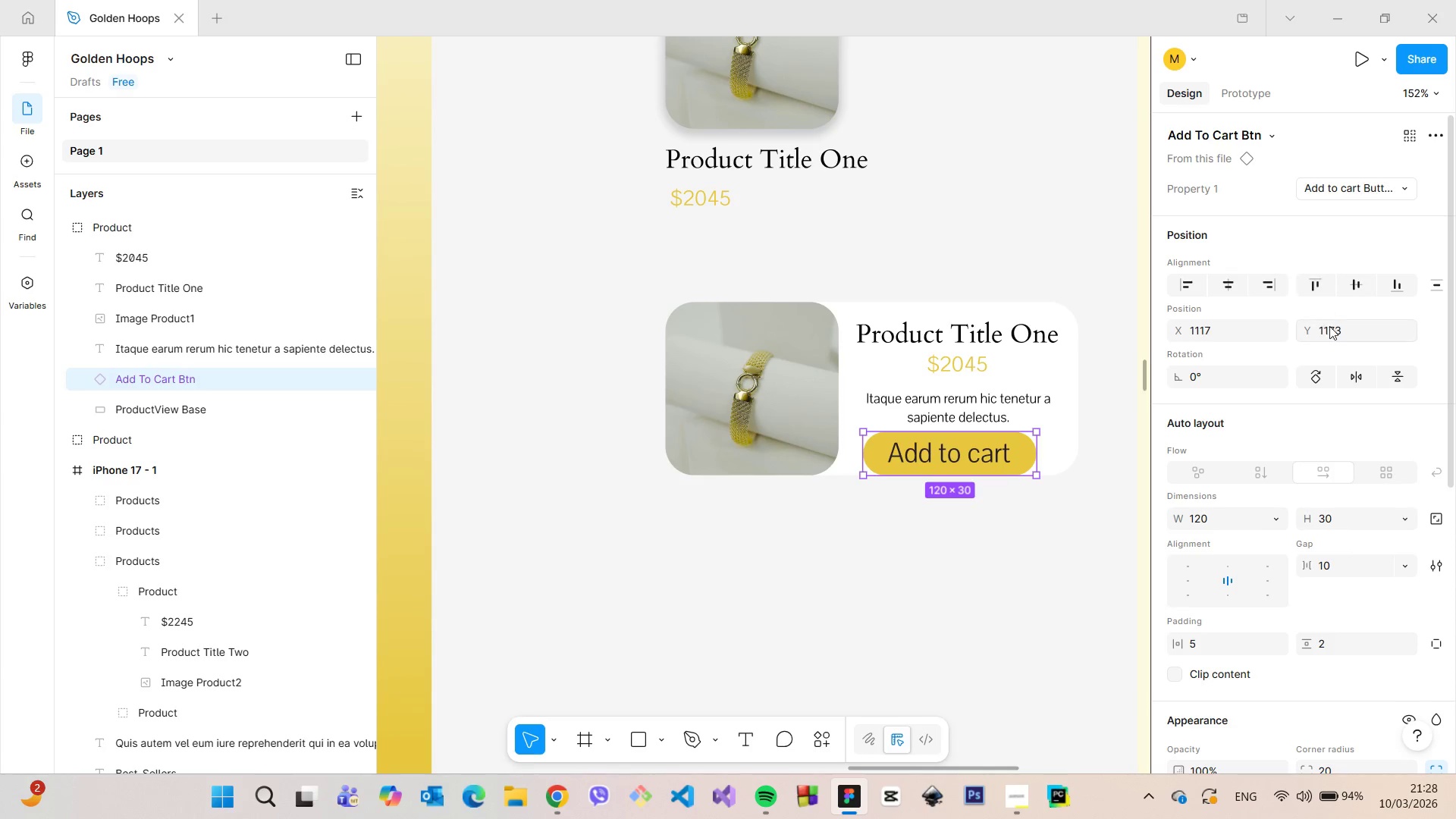 
wait(5.83)
 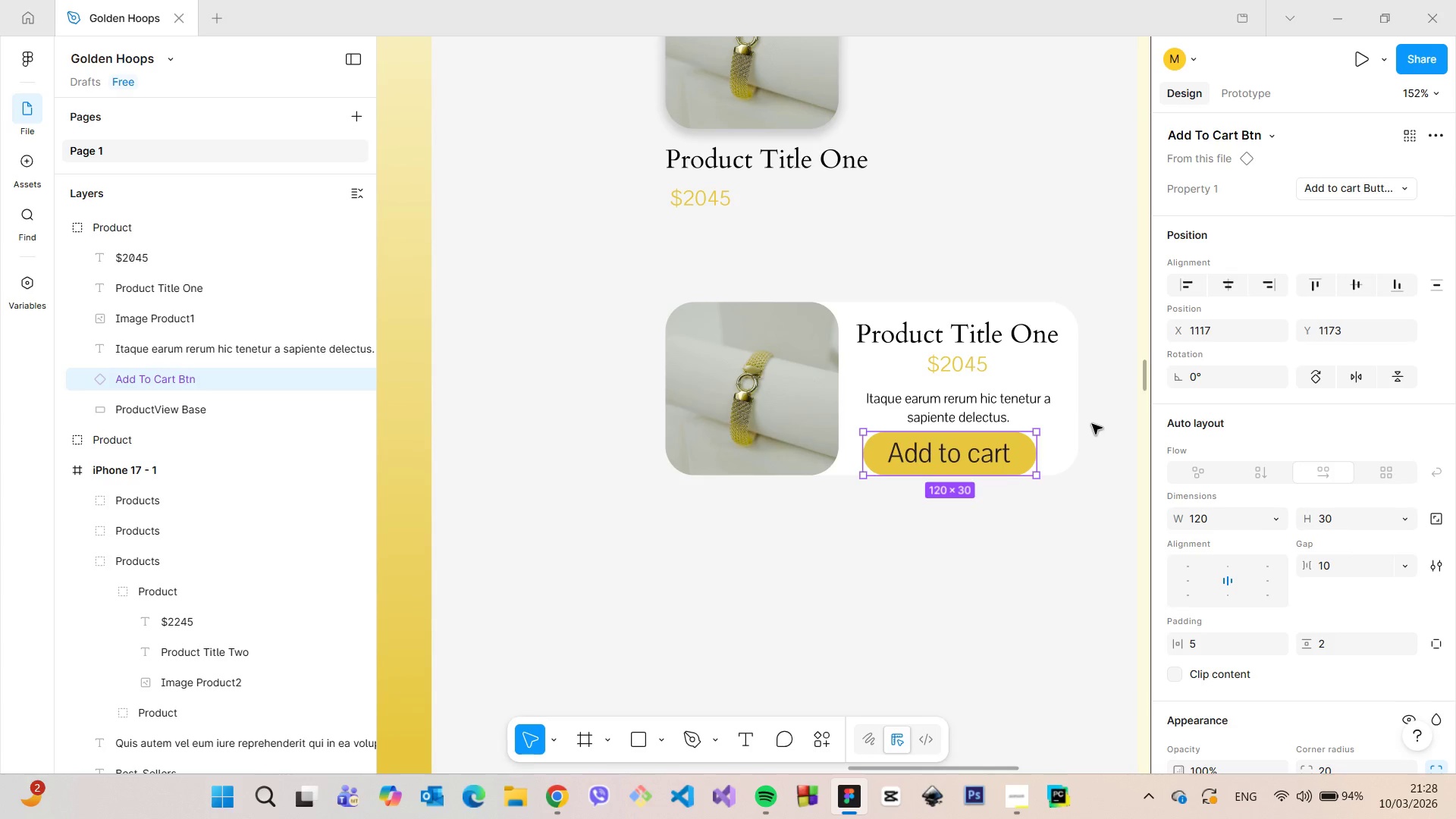 
double_click([992, 453])
 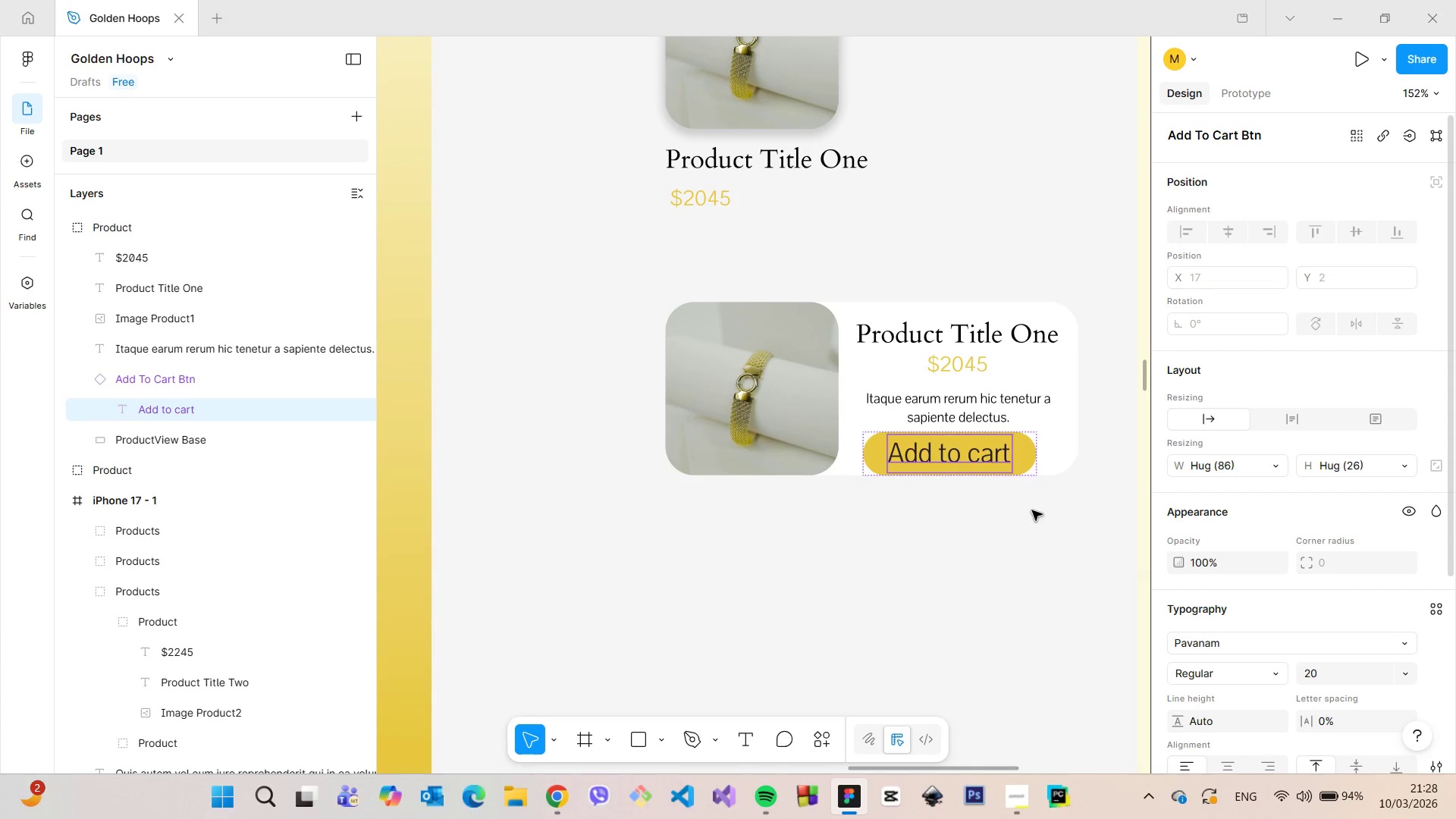 
double_click([962, 459])
 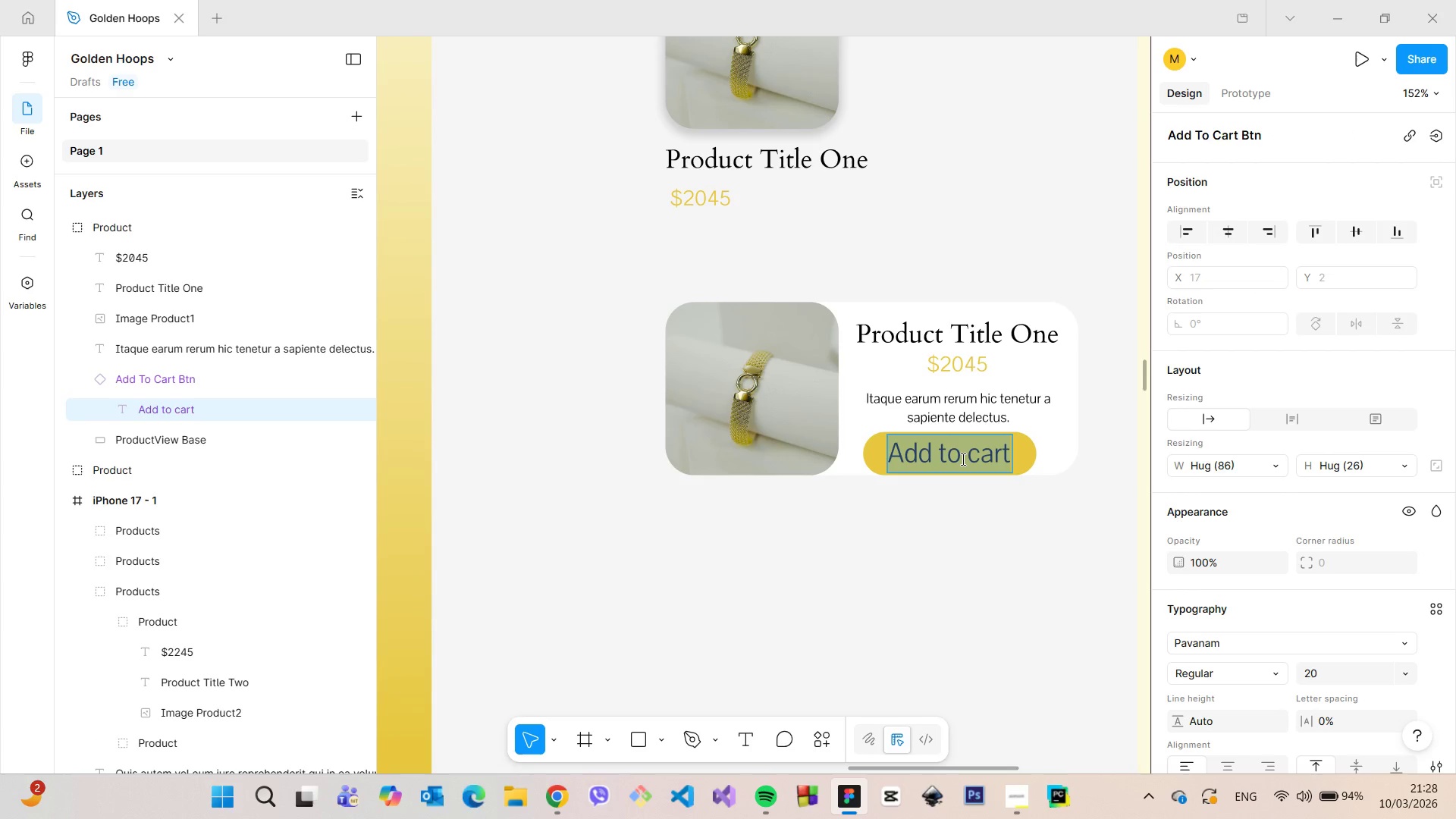 
scroll: coordinate [943, 238], scroll_direction: down, amount: 18.0
 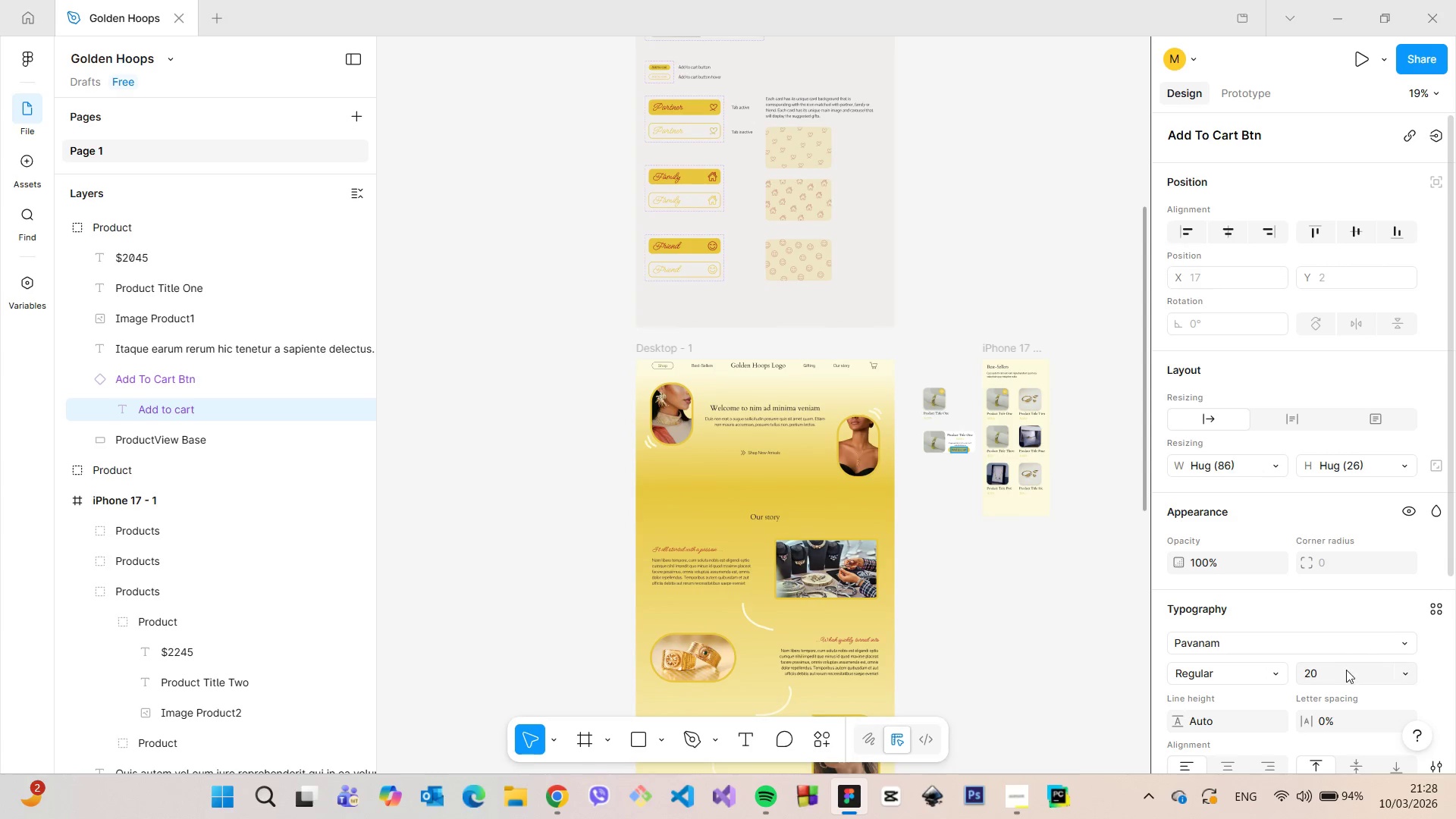 
left_click([1346, 675])
 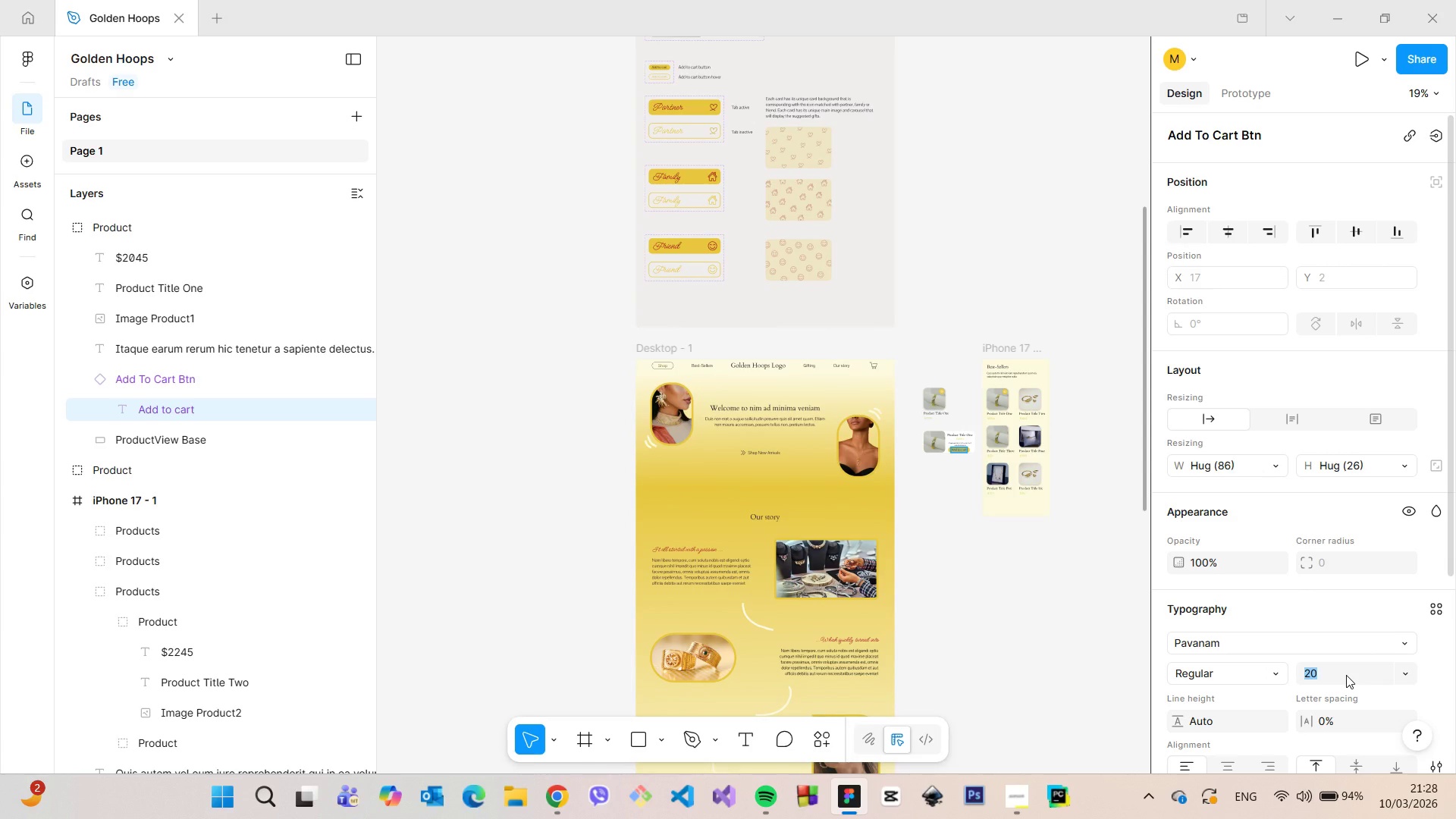 
type(15)
 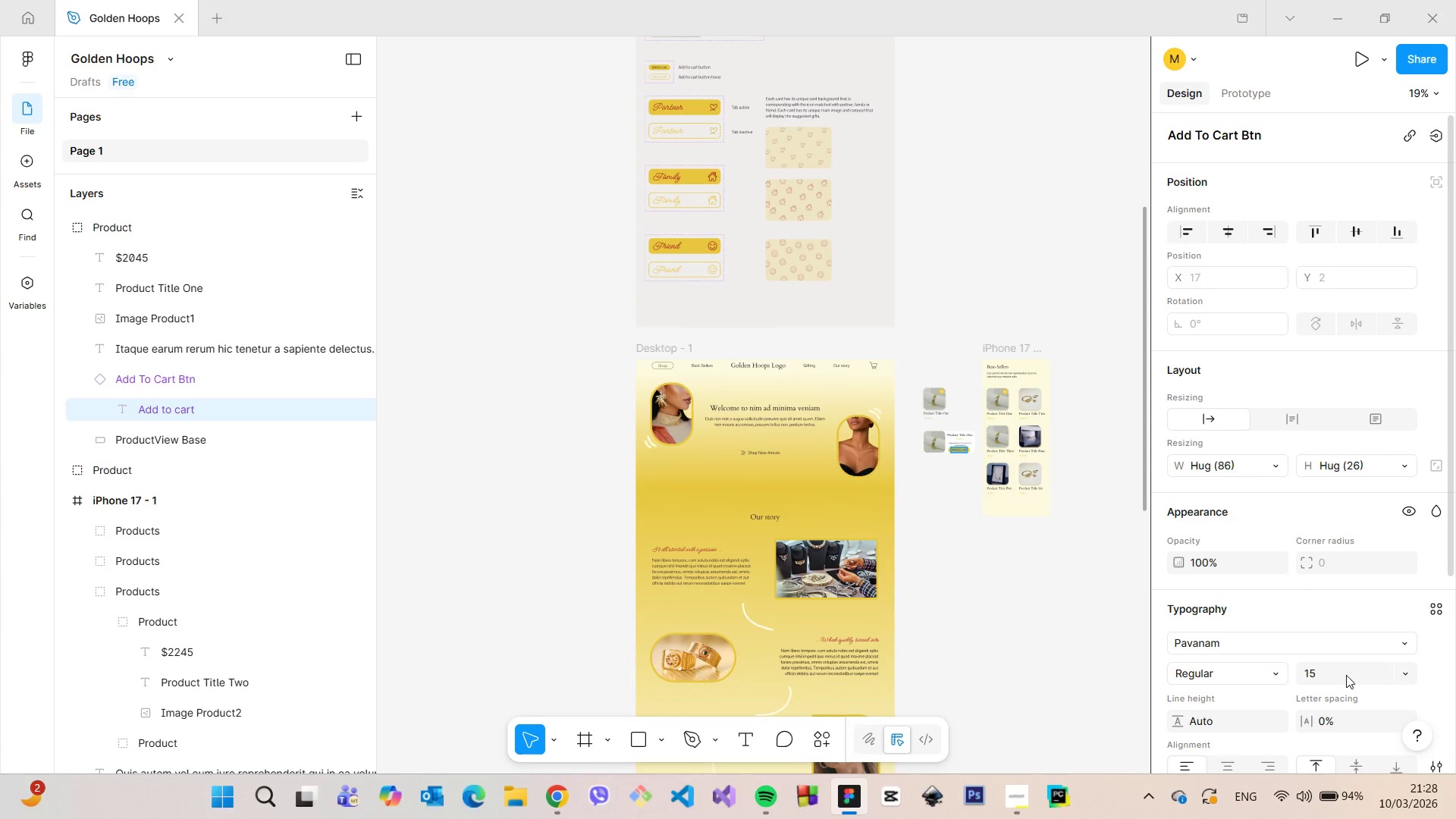 
key(Enter)
 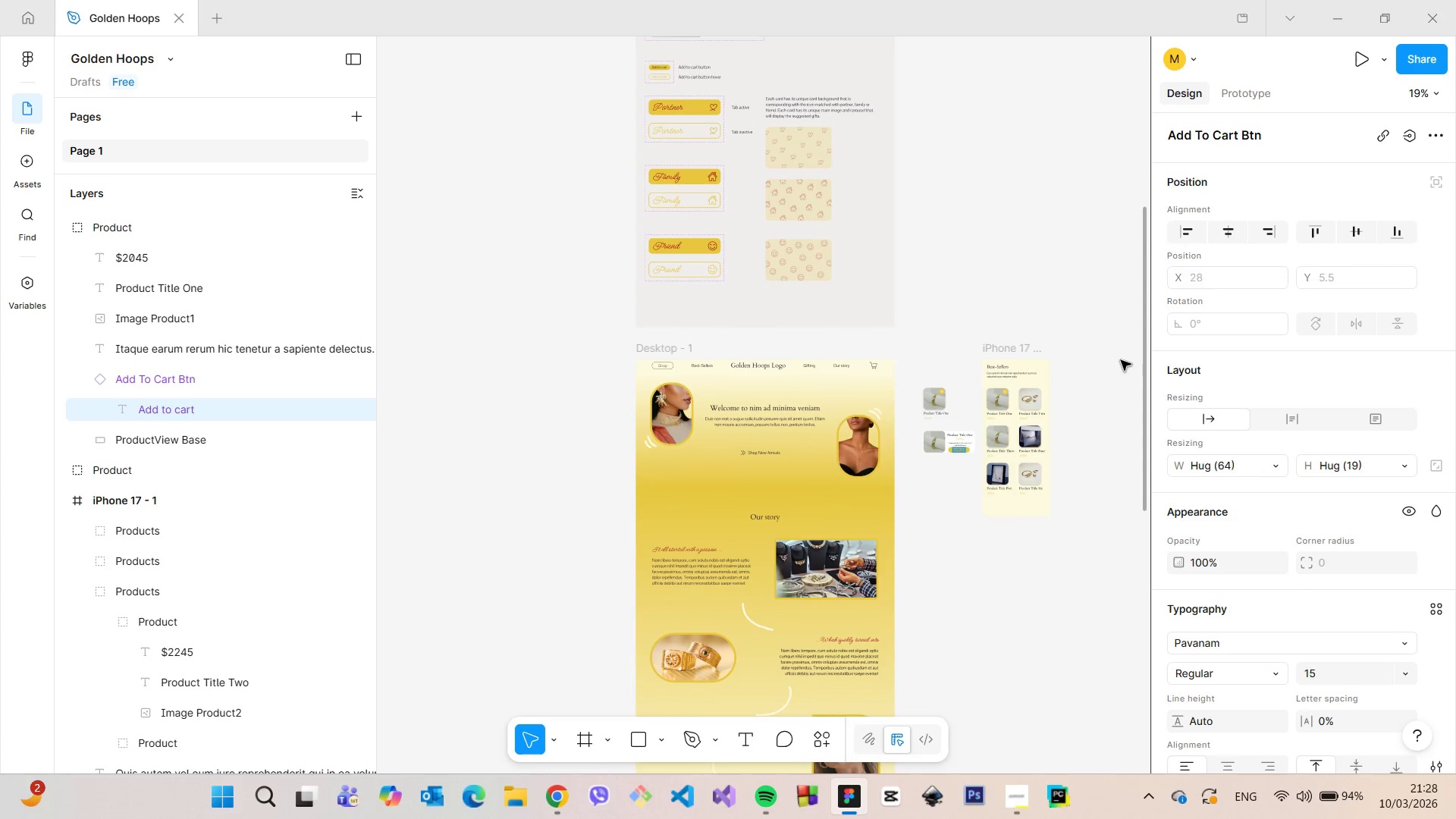 
left_click_drag(start_coordinate=[1143, 364], to_coordinate=[1143, 369])
 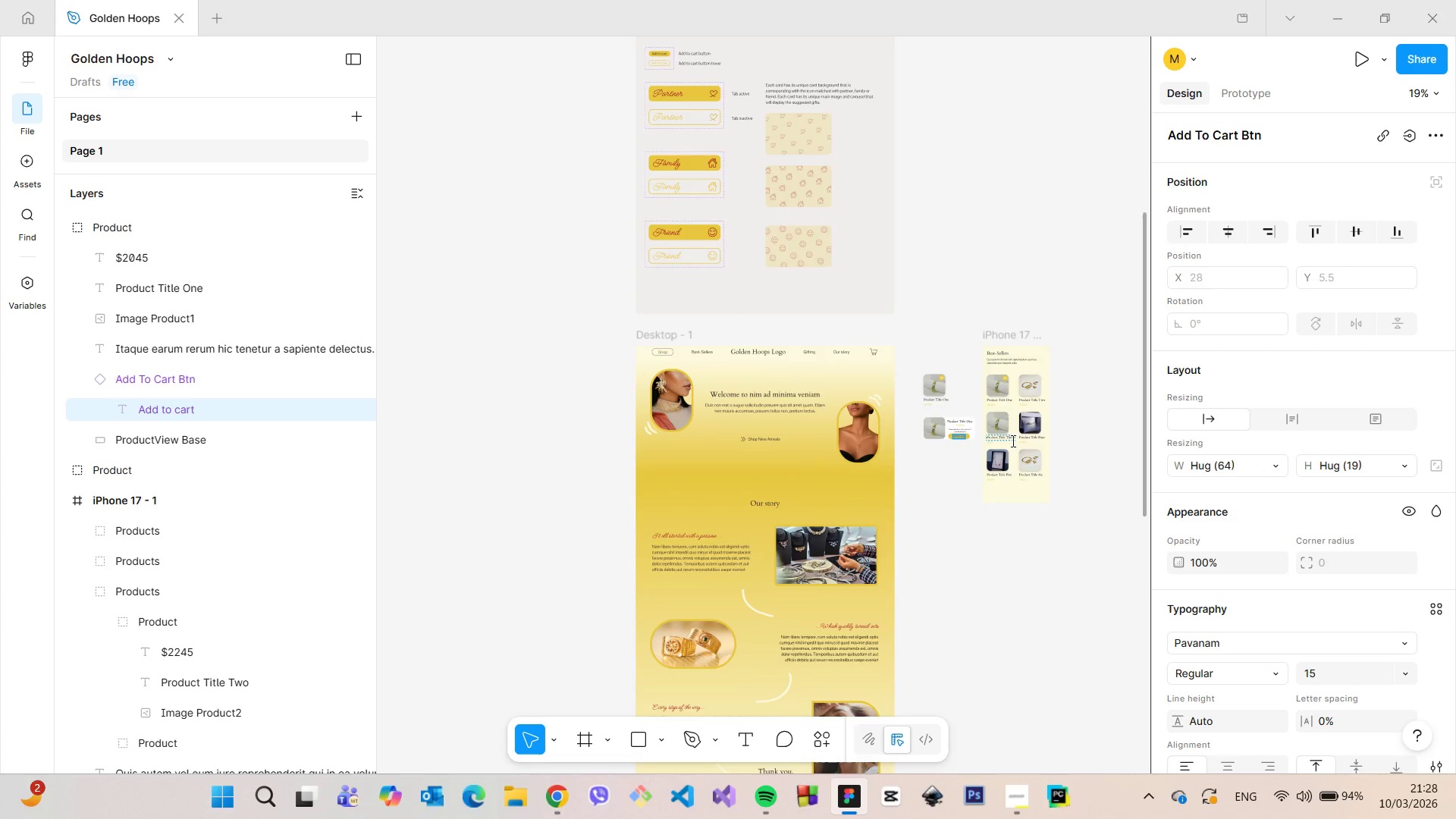 
scroll: coordinate [996, 439], scroll_direction: up, amount: 15.0
 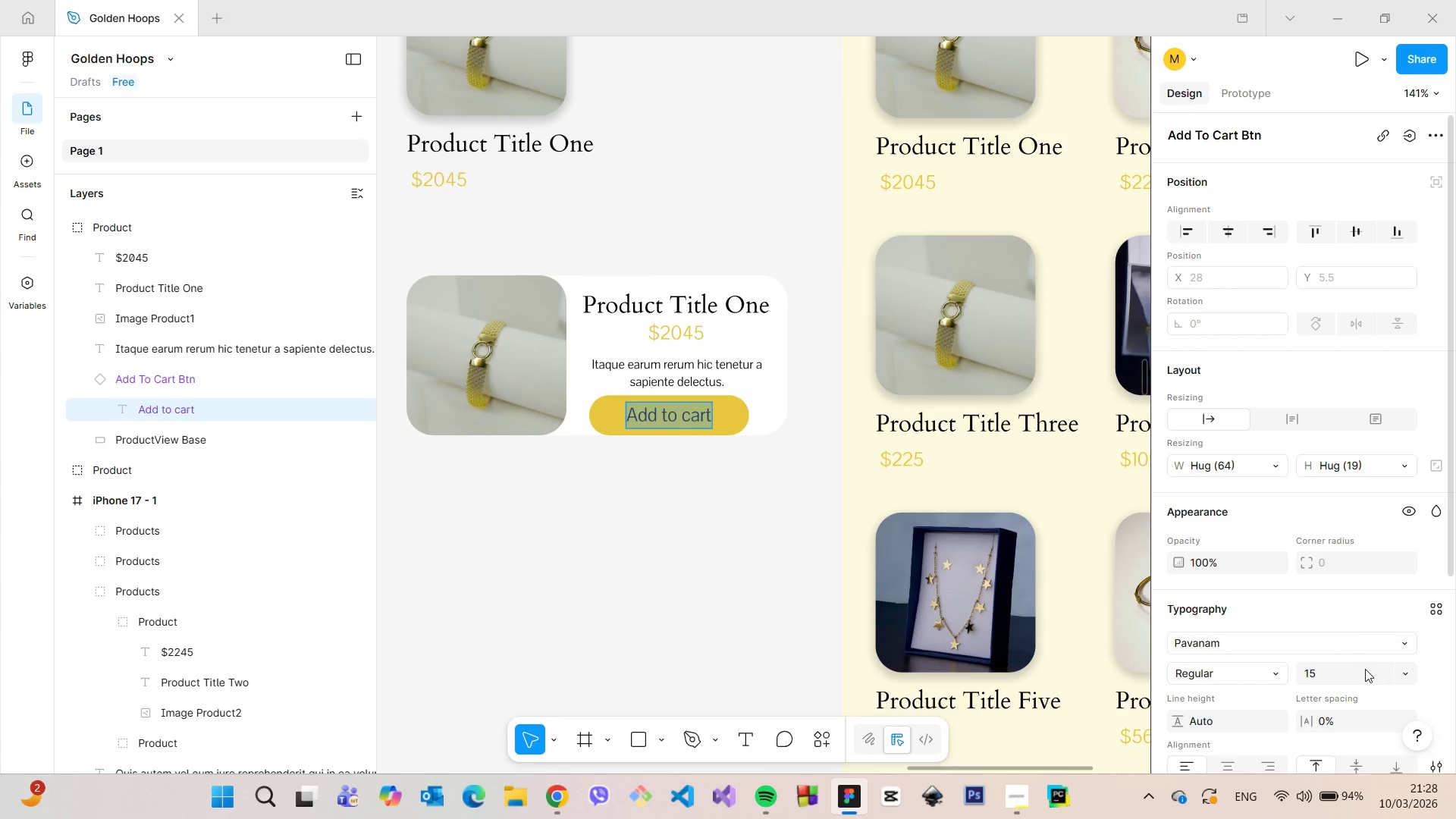 
left_click([1354, 676])
 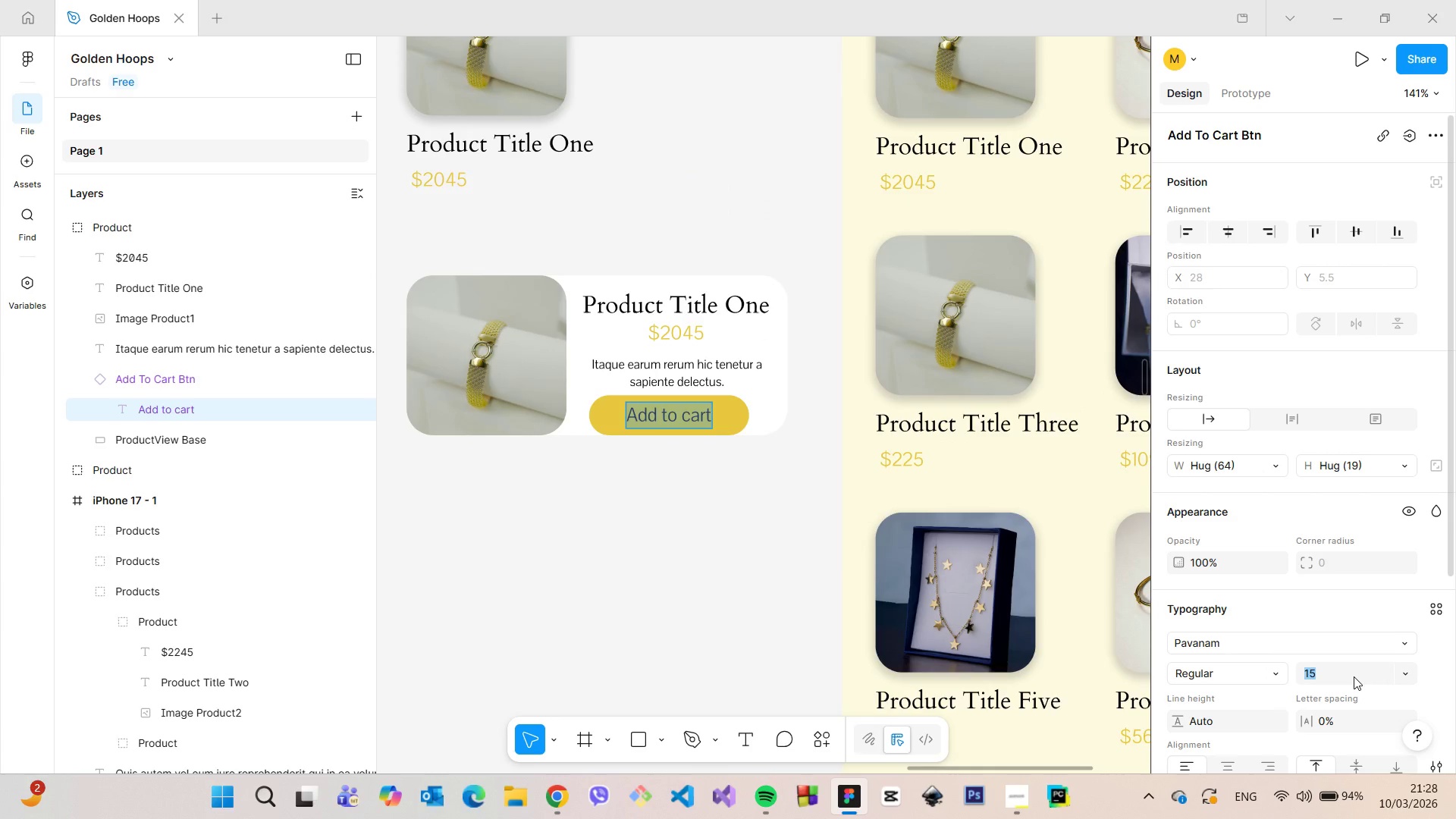 
type(20)
 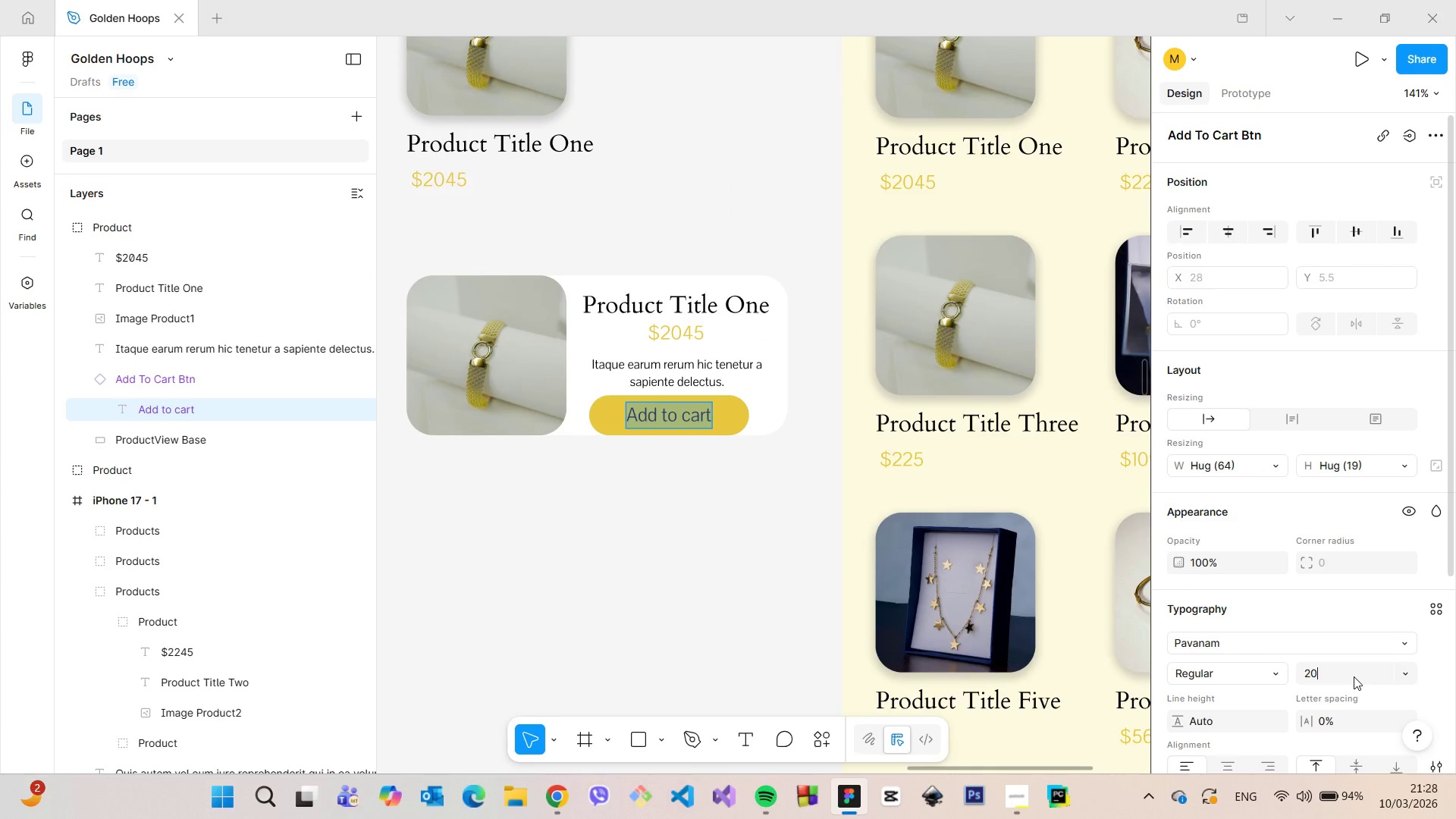 
key(Enter)
 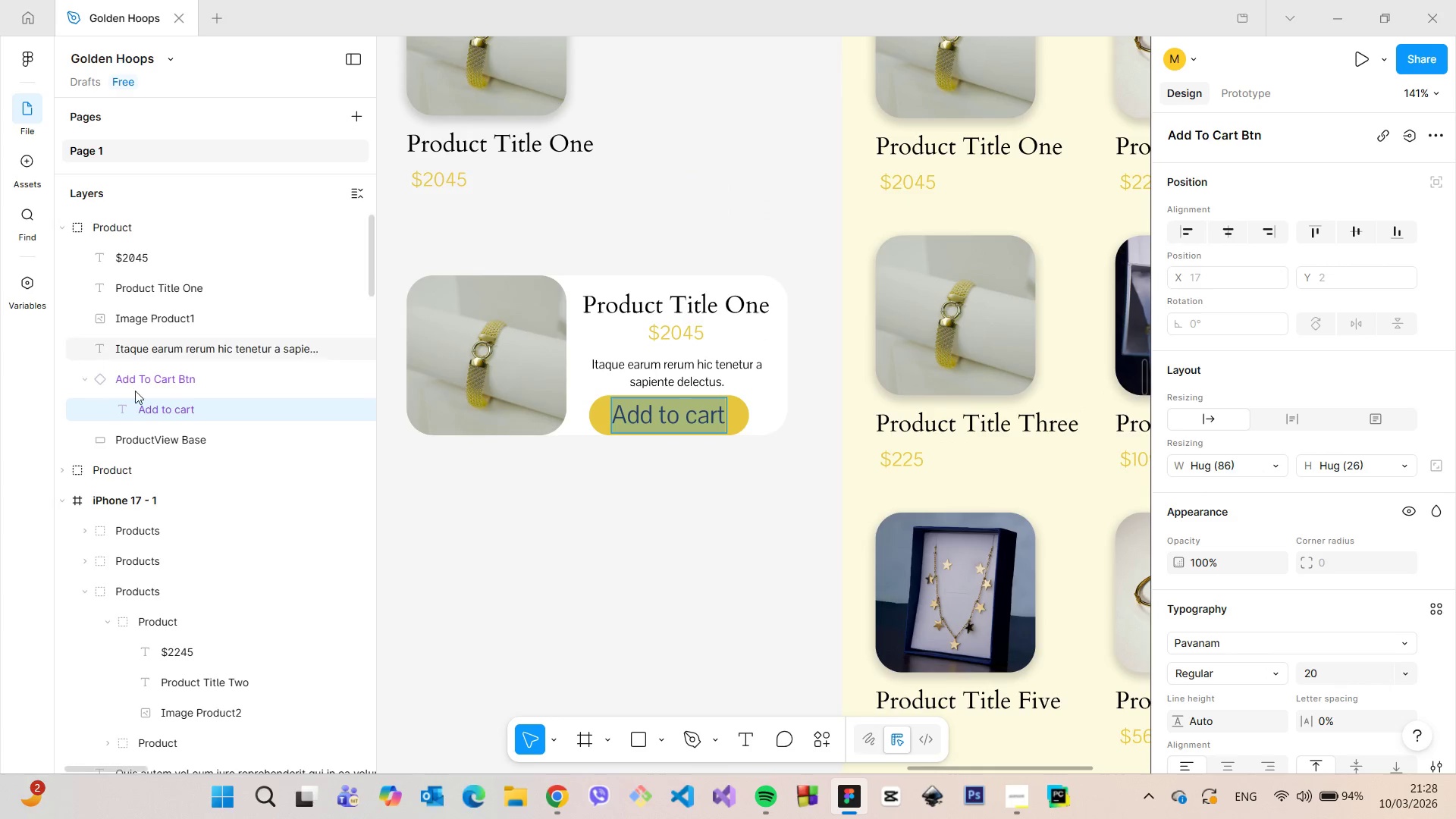 
left_click([143, 384])
 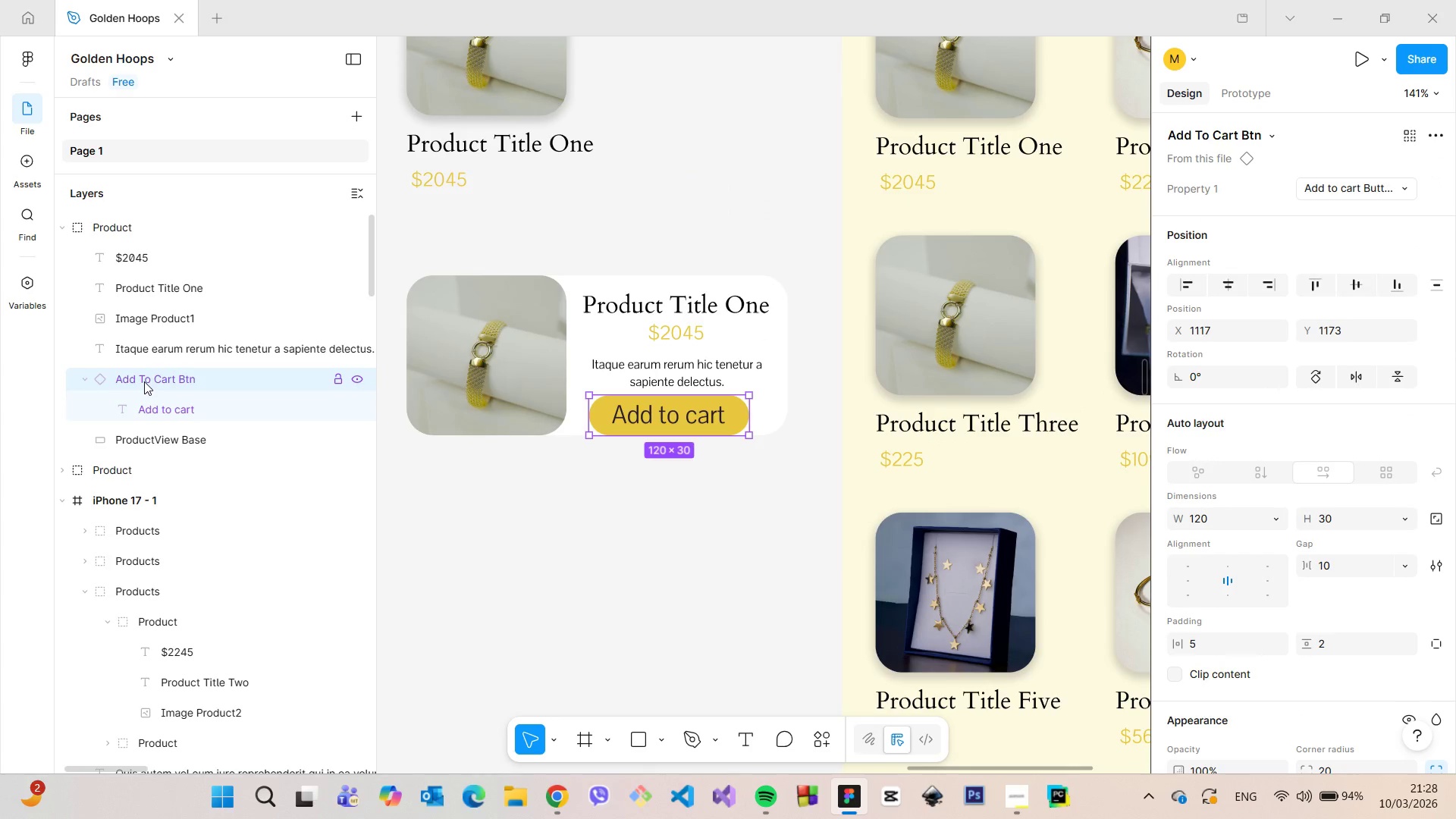 
right_click([144, 381])
 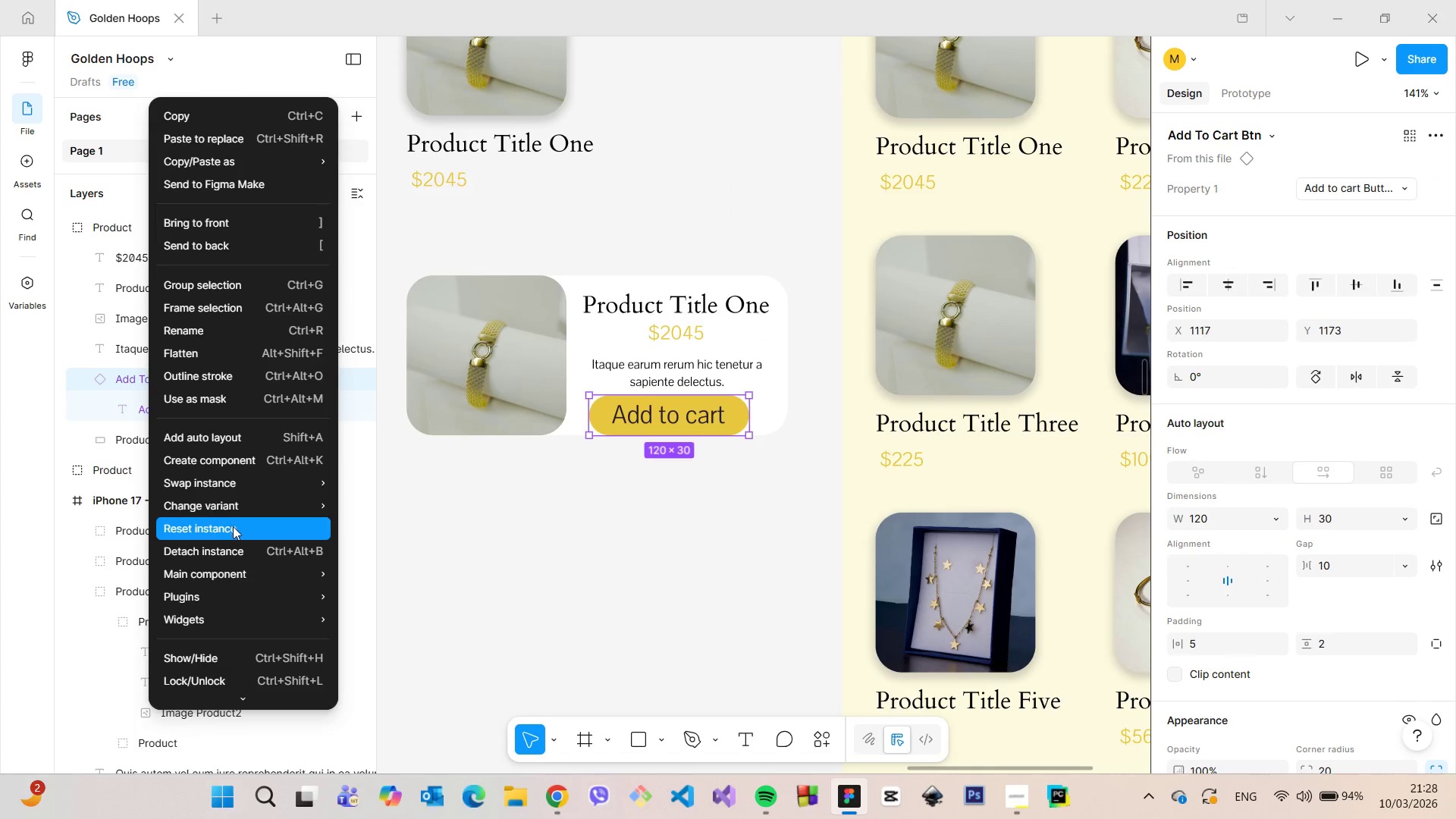 
left_click([242, 549])
 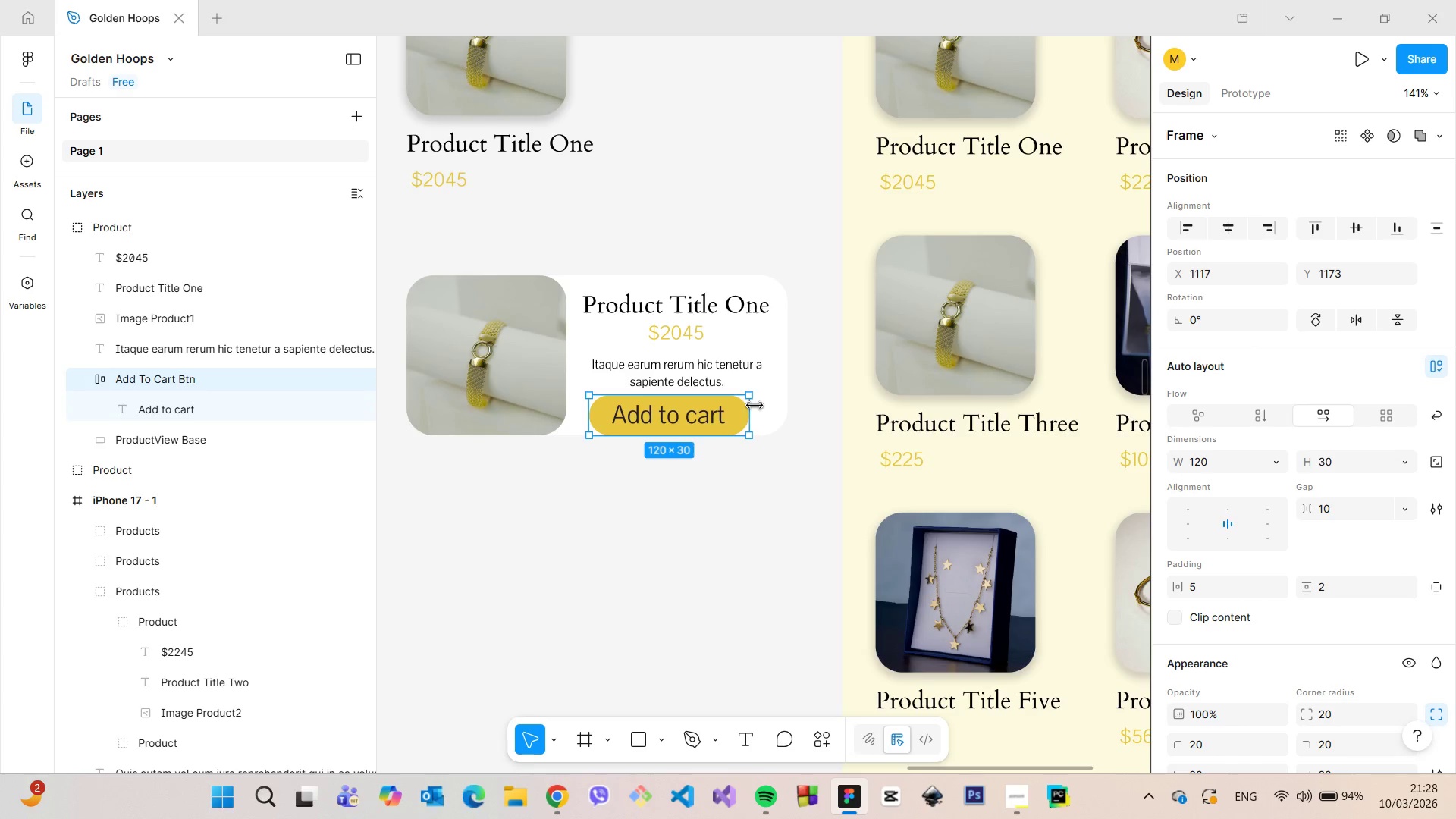 
wait(5.52)
 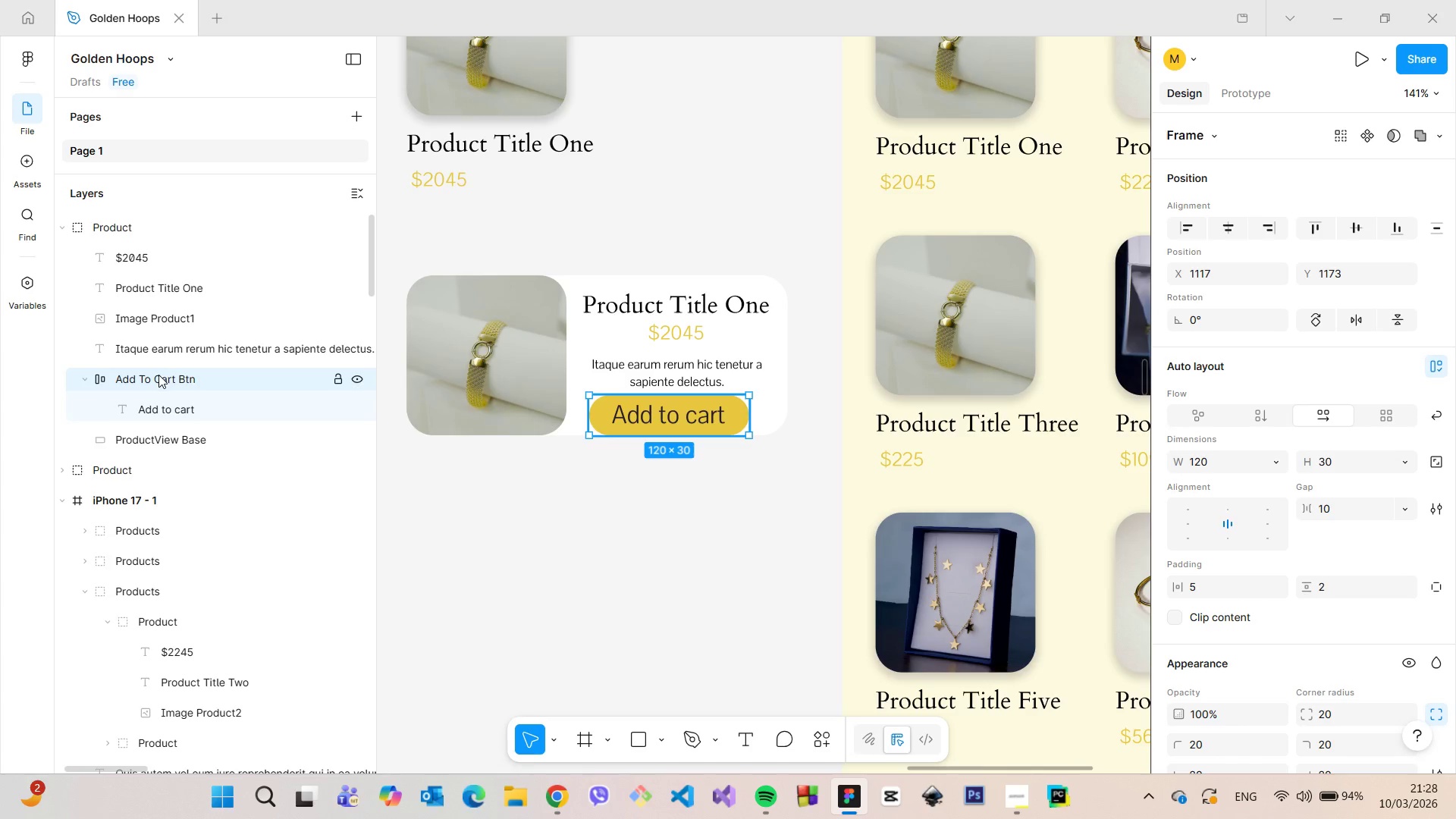 
double_click([719, 417])
 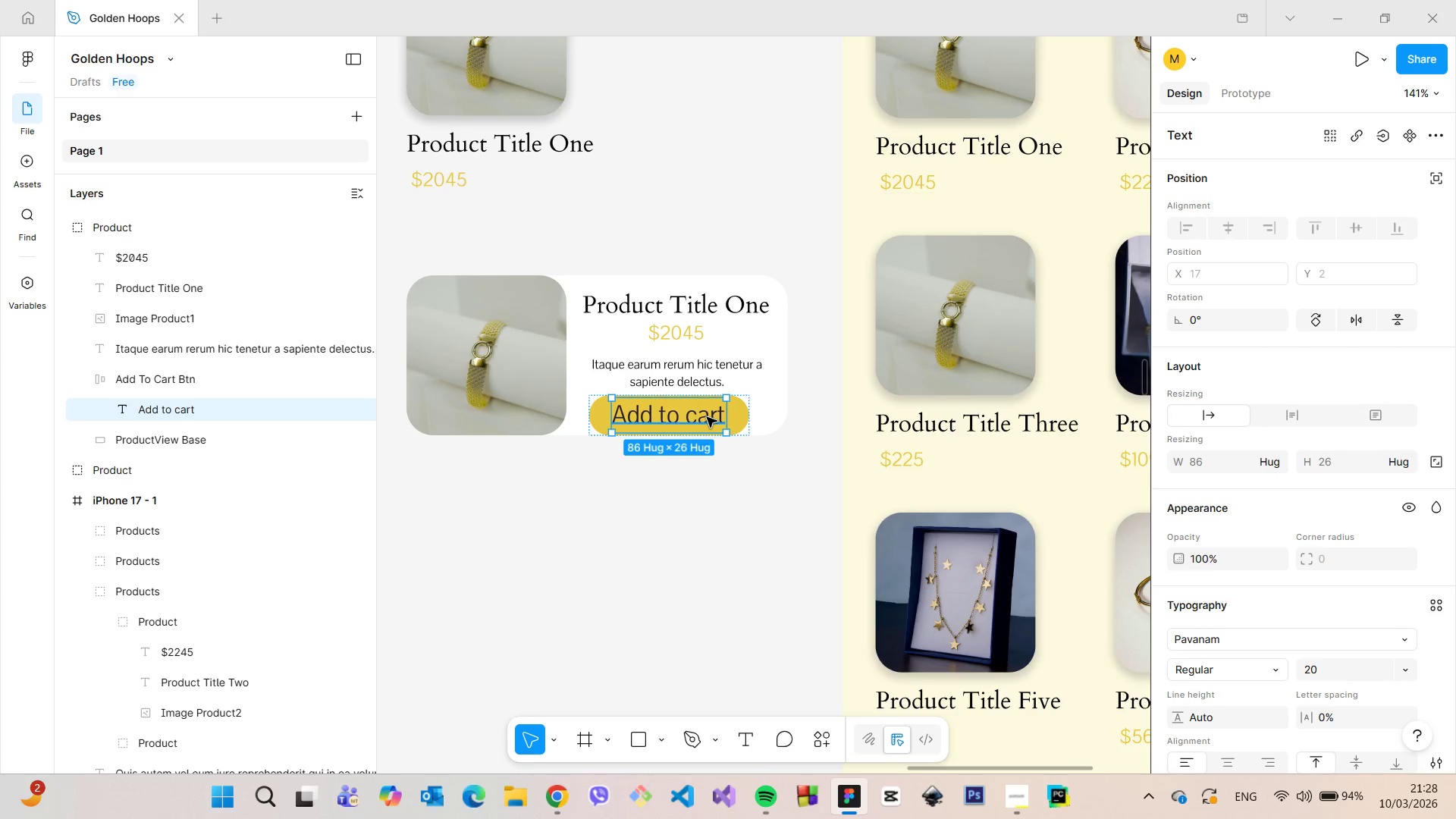 
double_click([708, 417])
 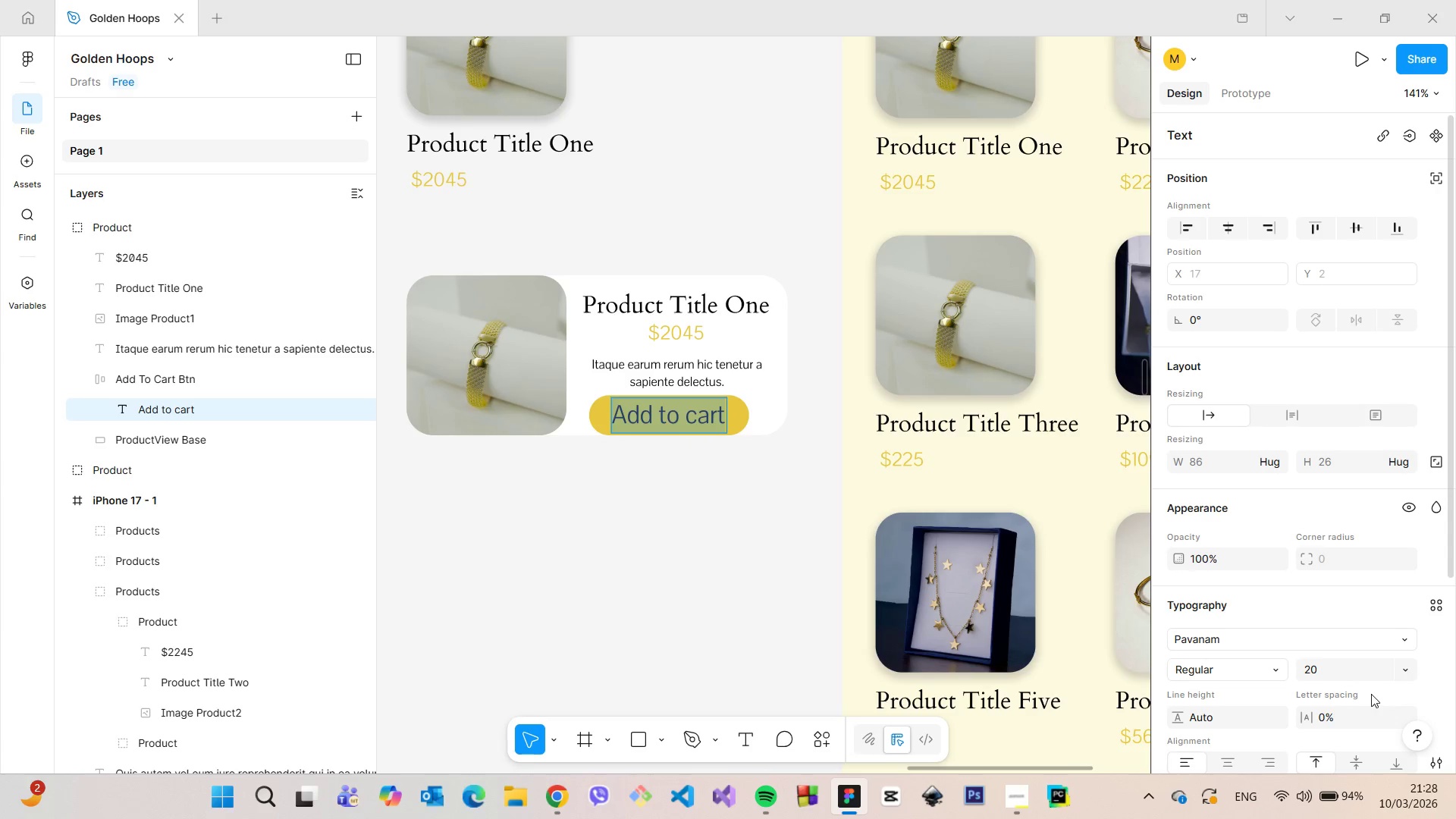 
left_click([1338, 667])
 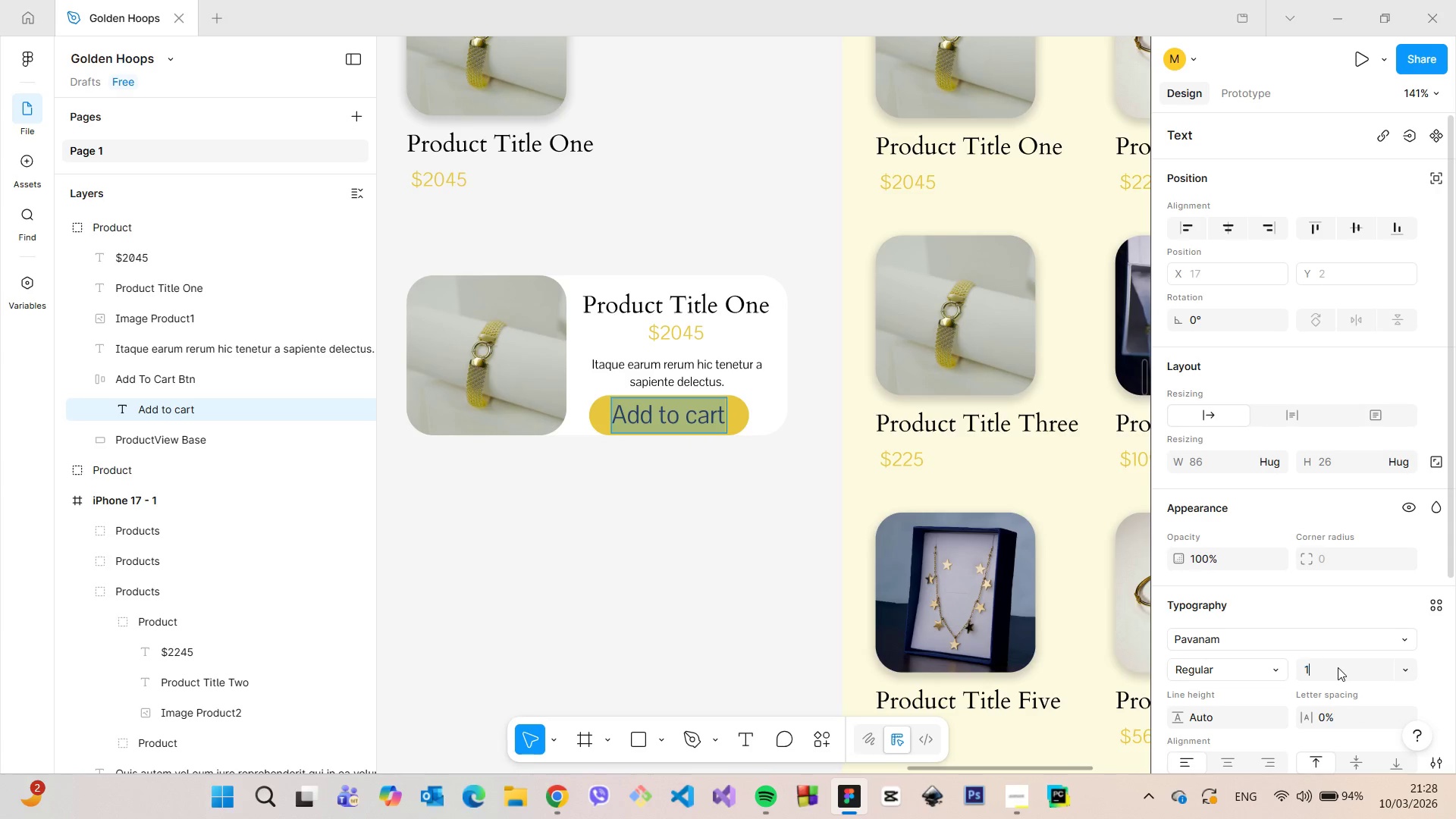 
type(15)
 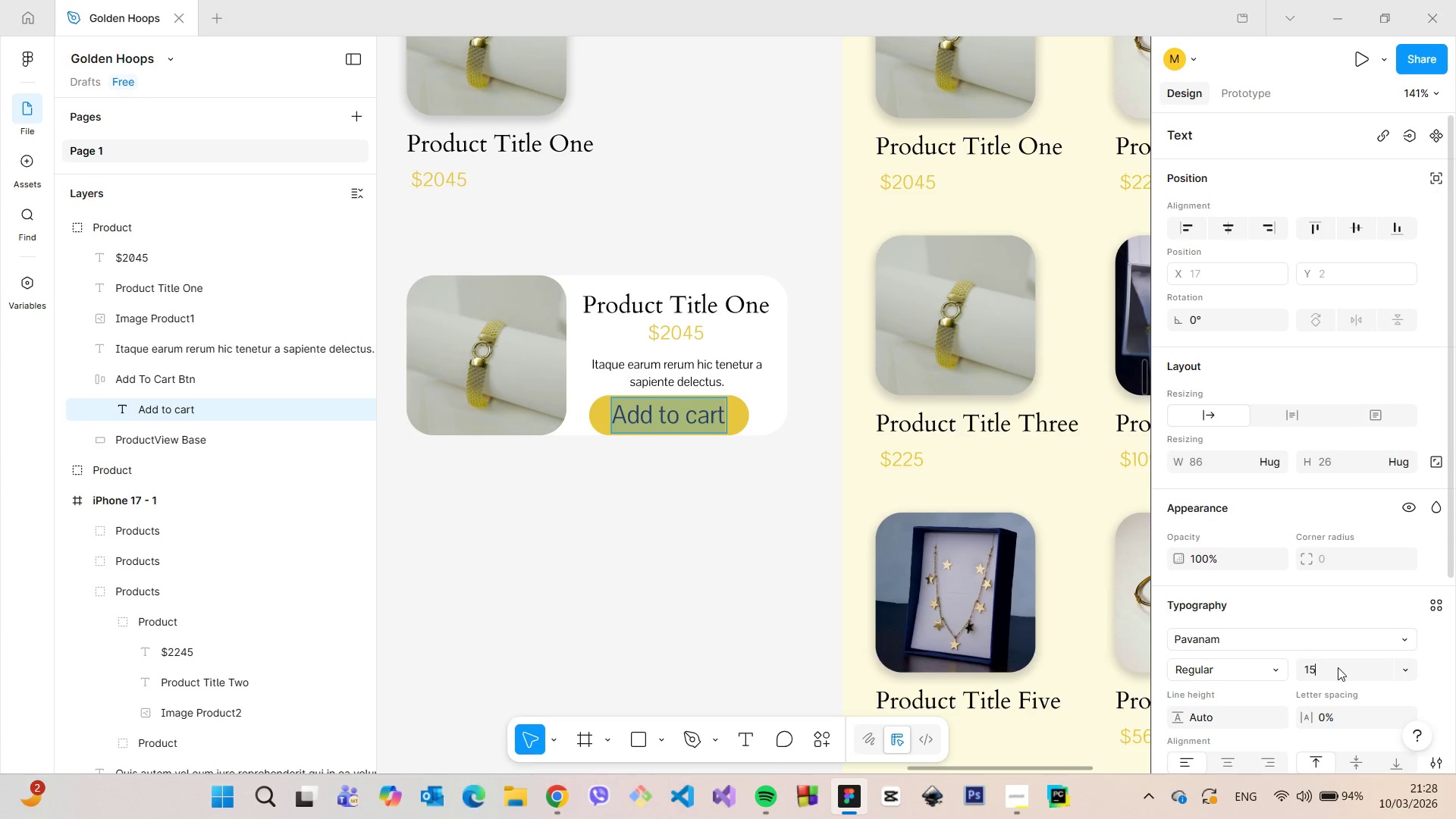 
key(Enter)
 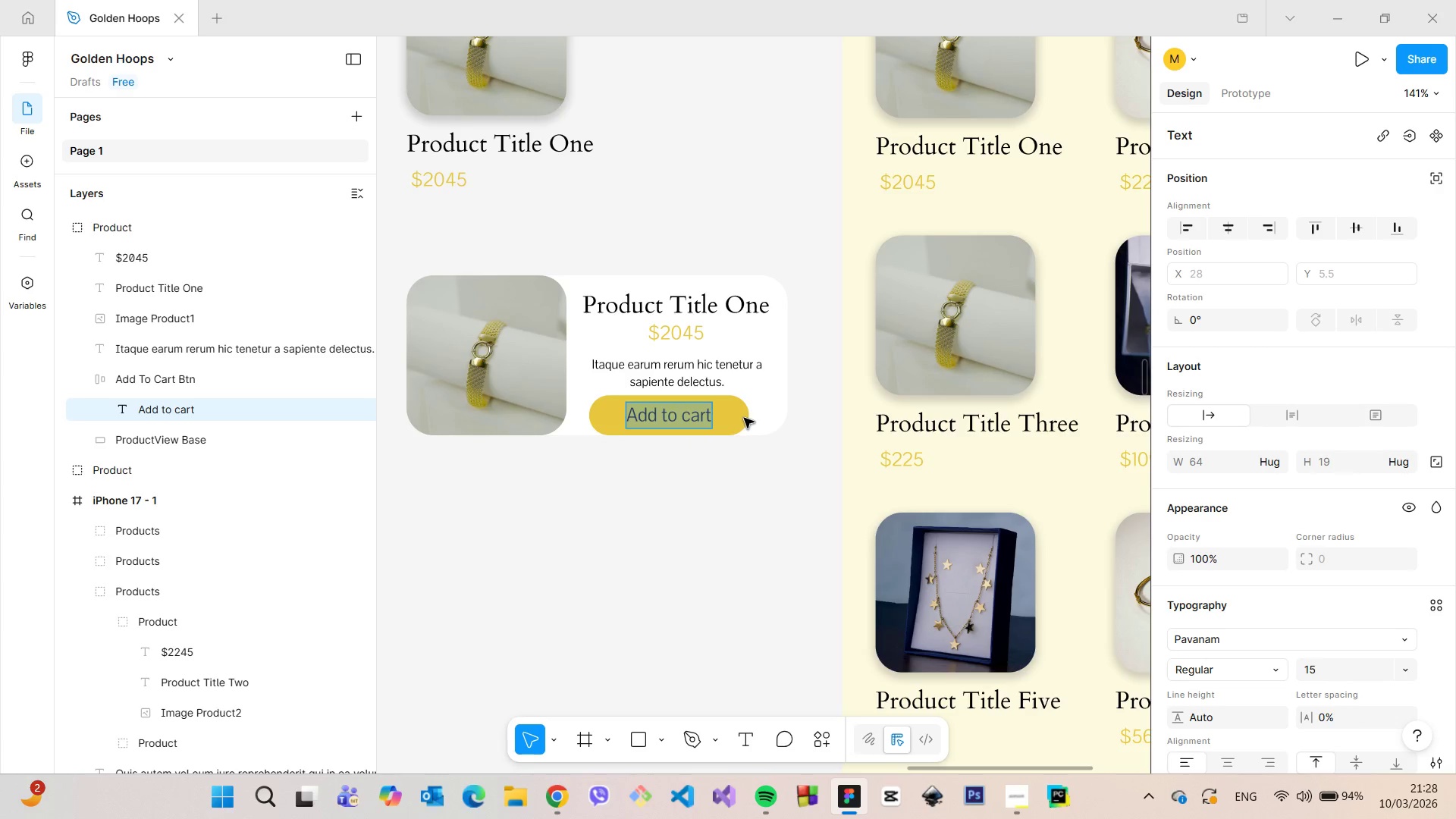 
double_click([744, 418])
 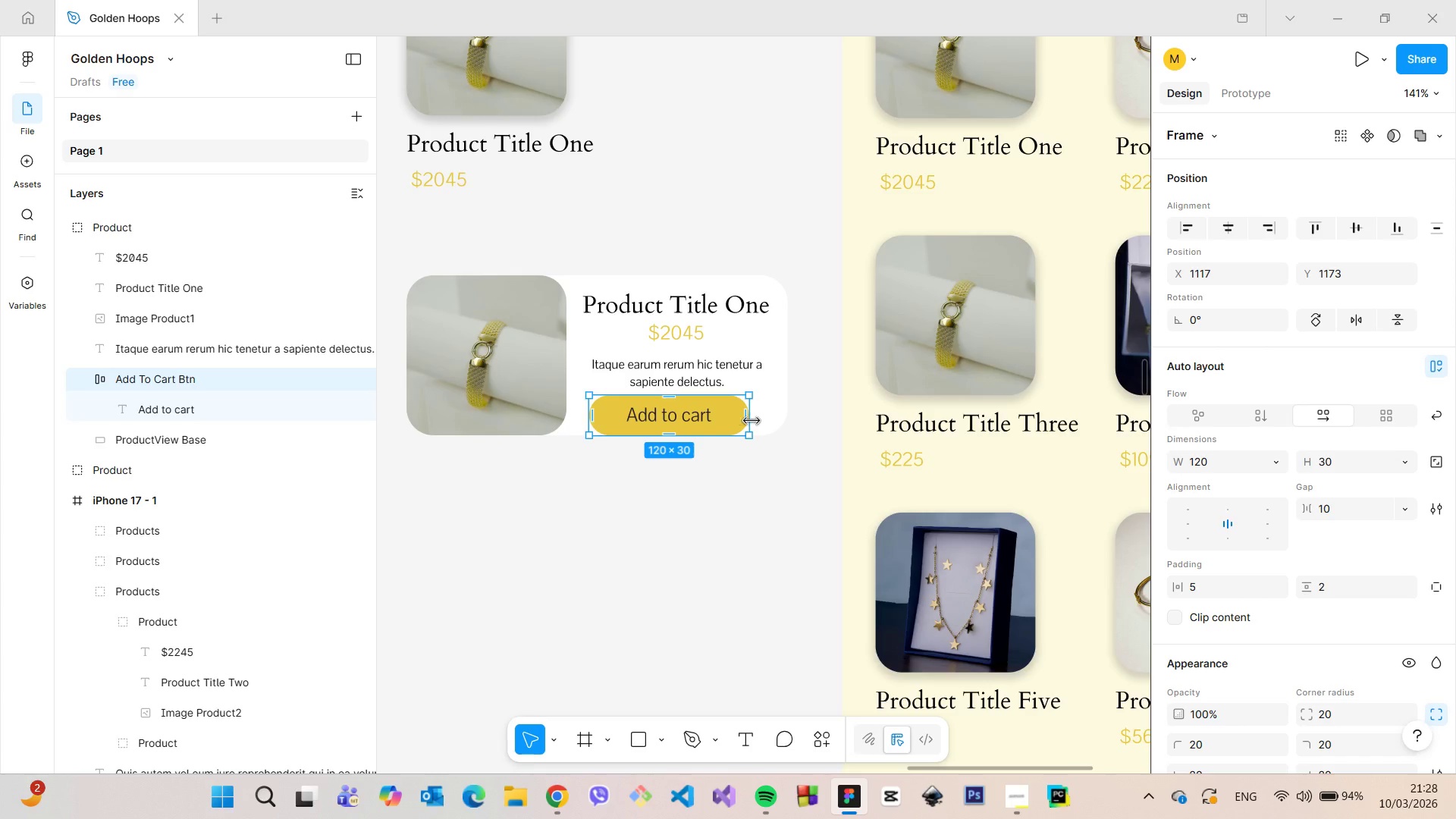 
left_click_drag(start_coordinate=[755, 422], to_coordinate=[727, 419])
 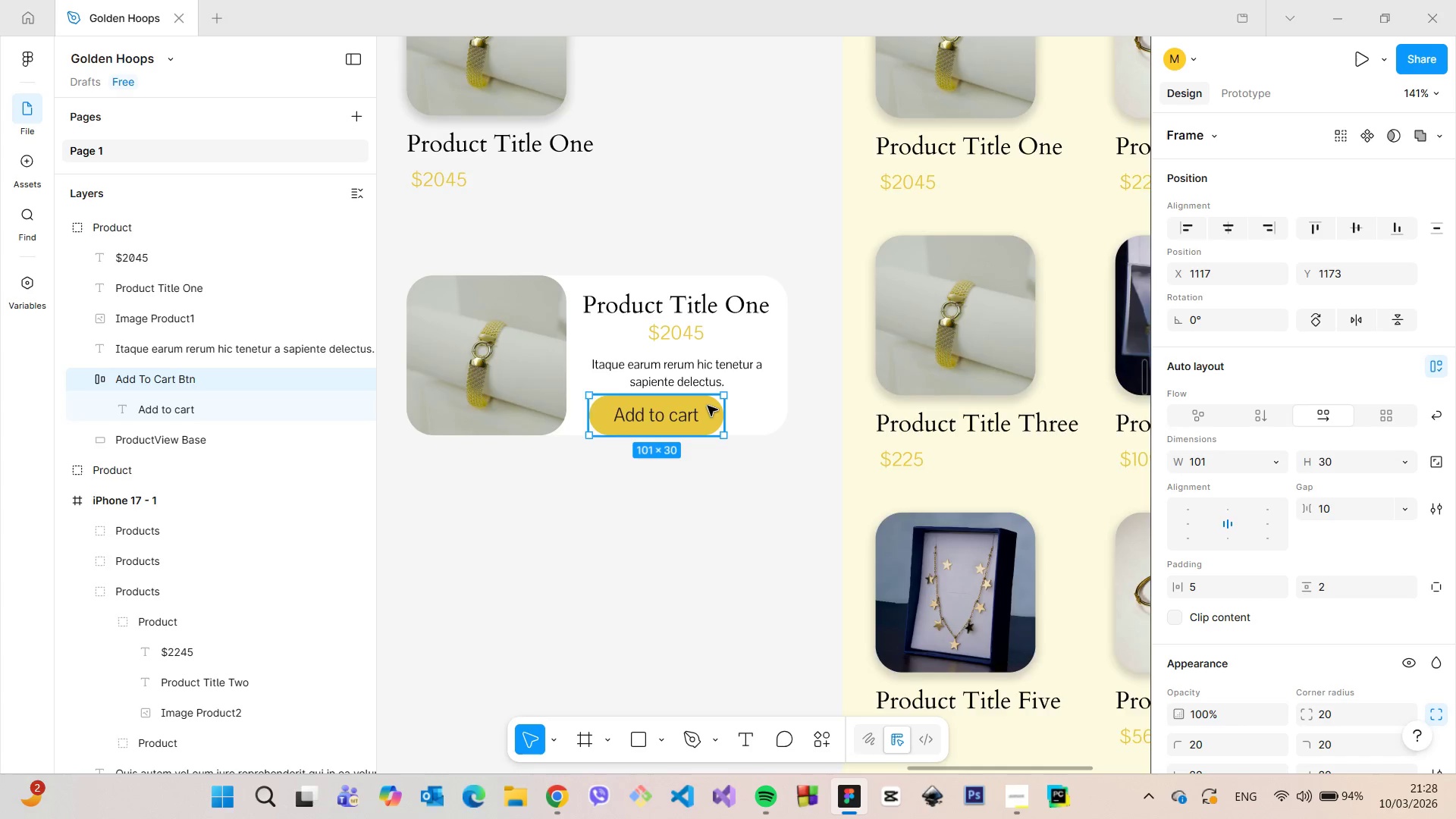 
scroll: coordinate [708, 406], scroll_direction: up, amount: 5.0
 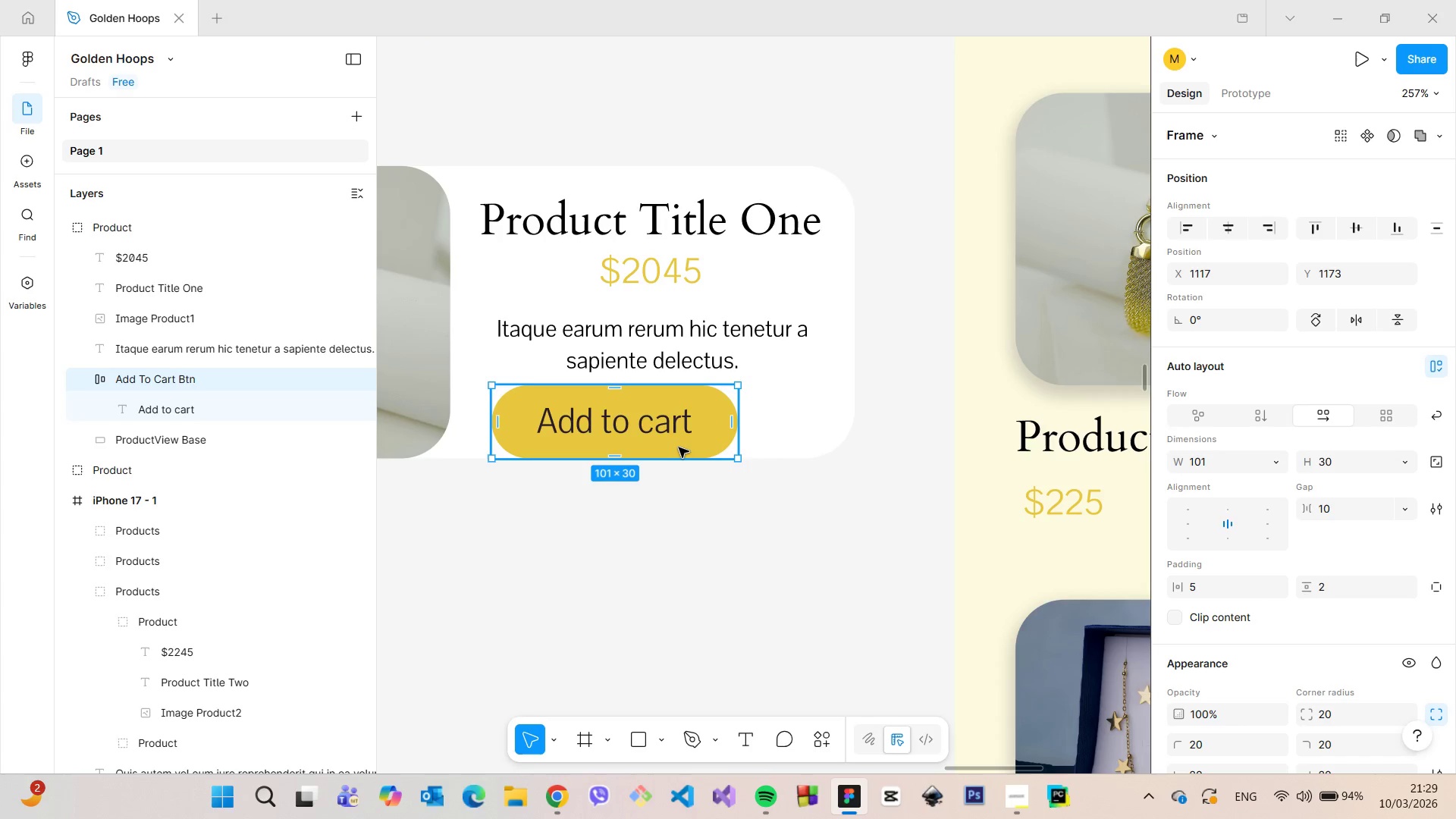 
double_click([679, 447])
 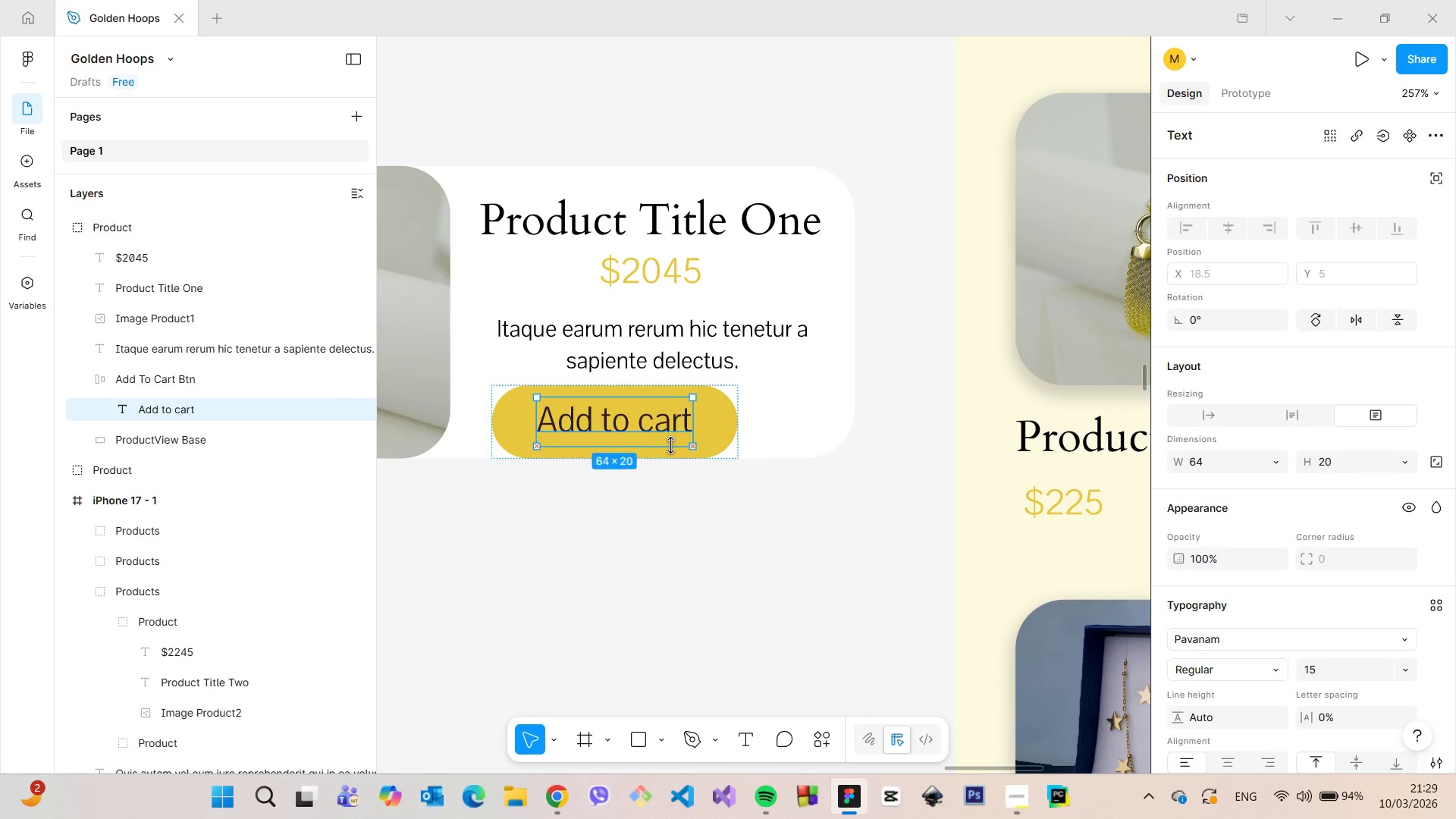 
left_click([676, 460])
 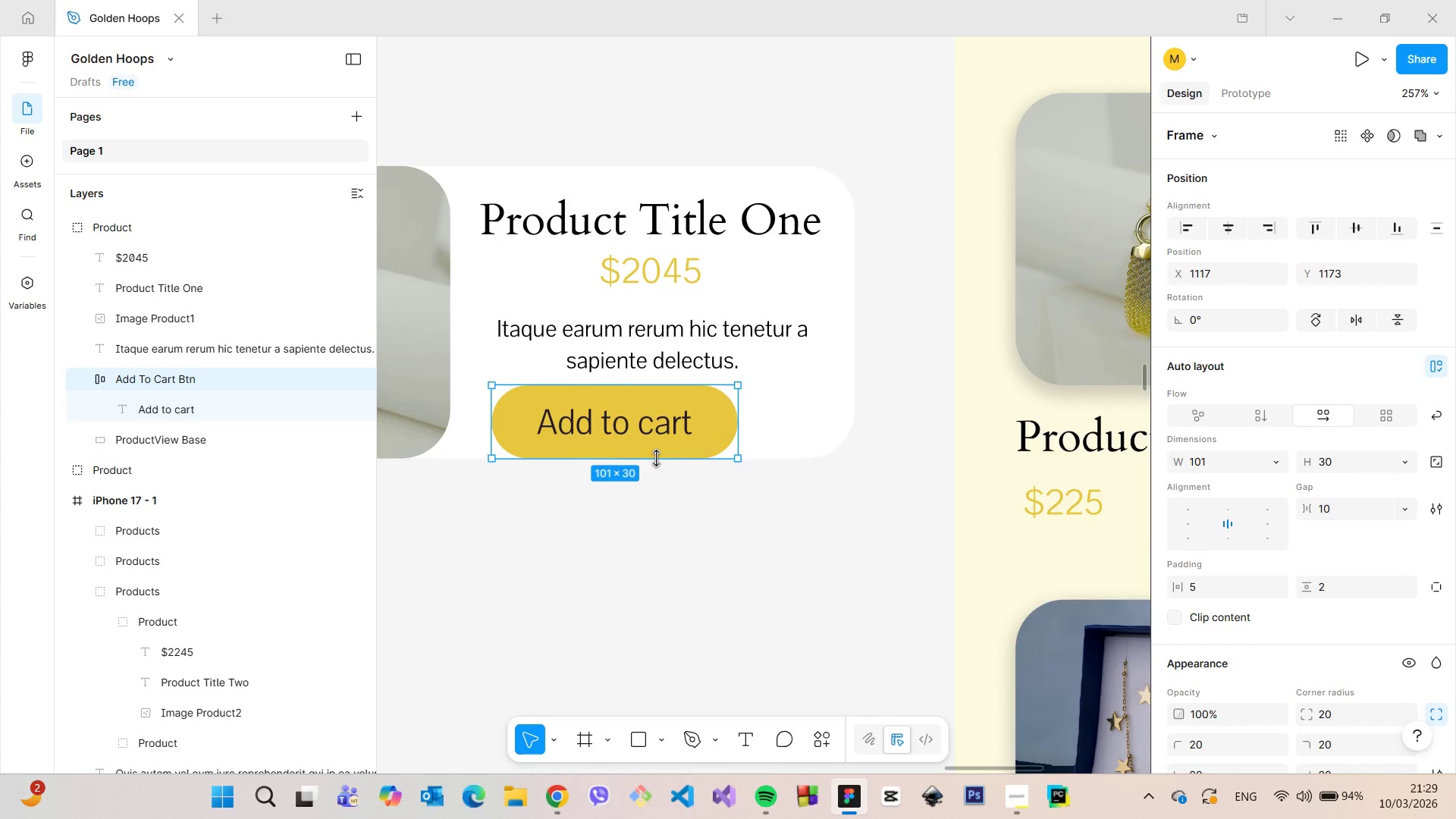 
left_click_drag(start_coordinate=[656, 458], to_coordinate=[654, 436])
 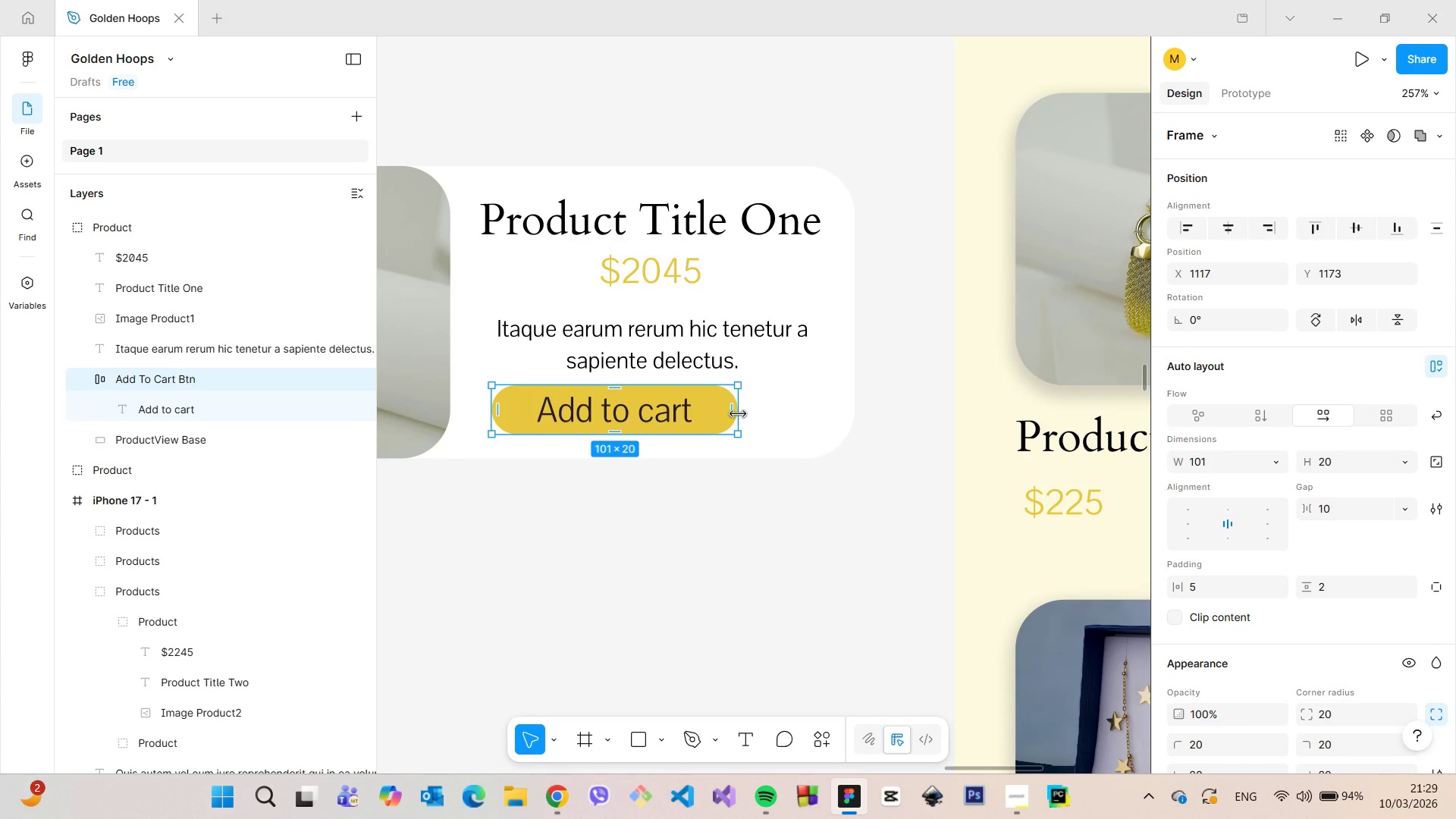 
left_click_drag(start_coordinate=[736, 413], to_coordinate=[720, 414])
 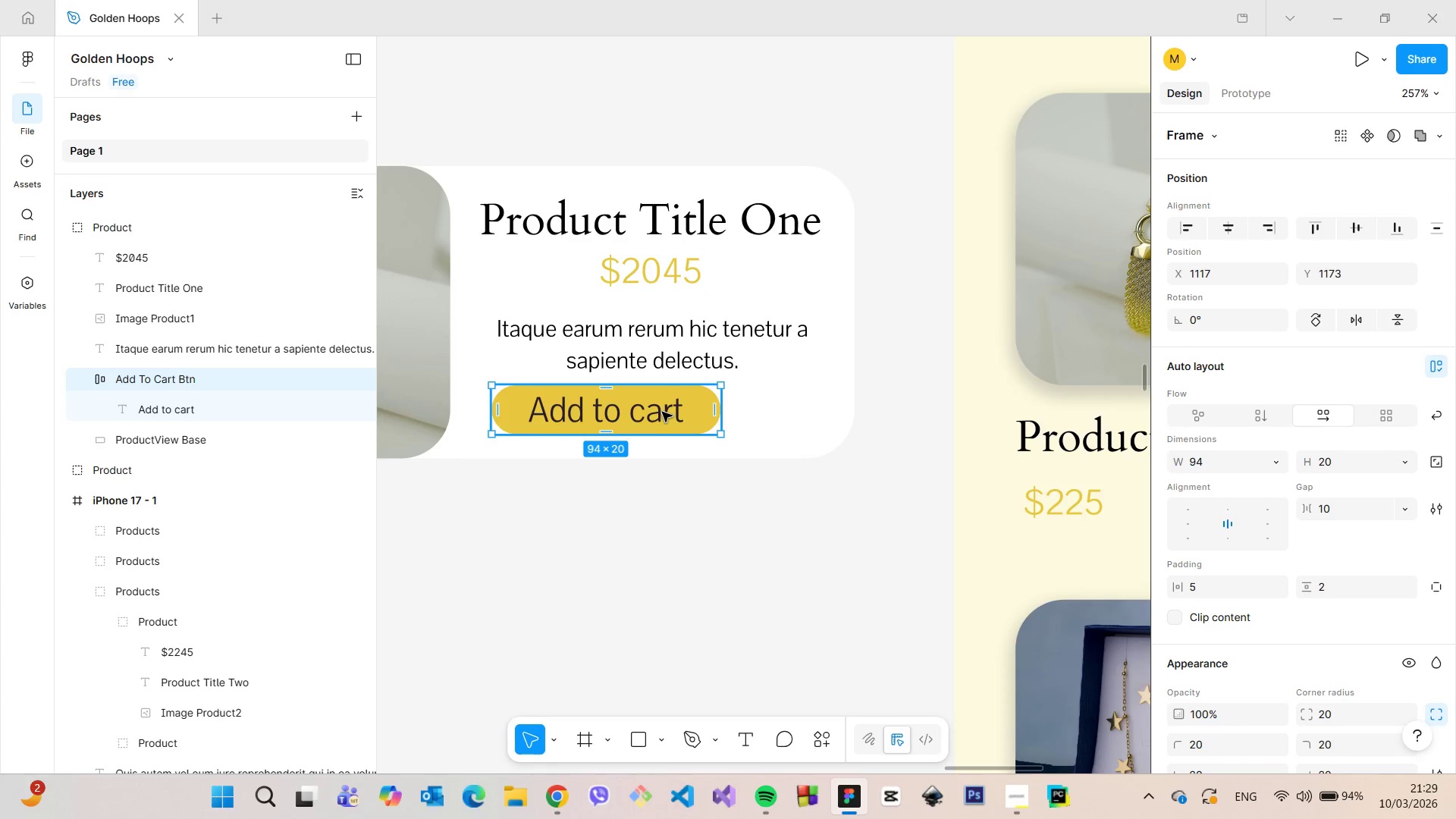 
double_click([662, 412])
 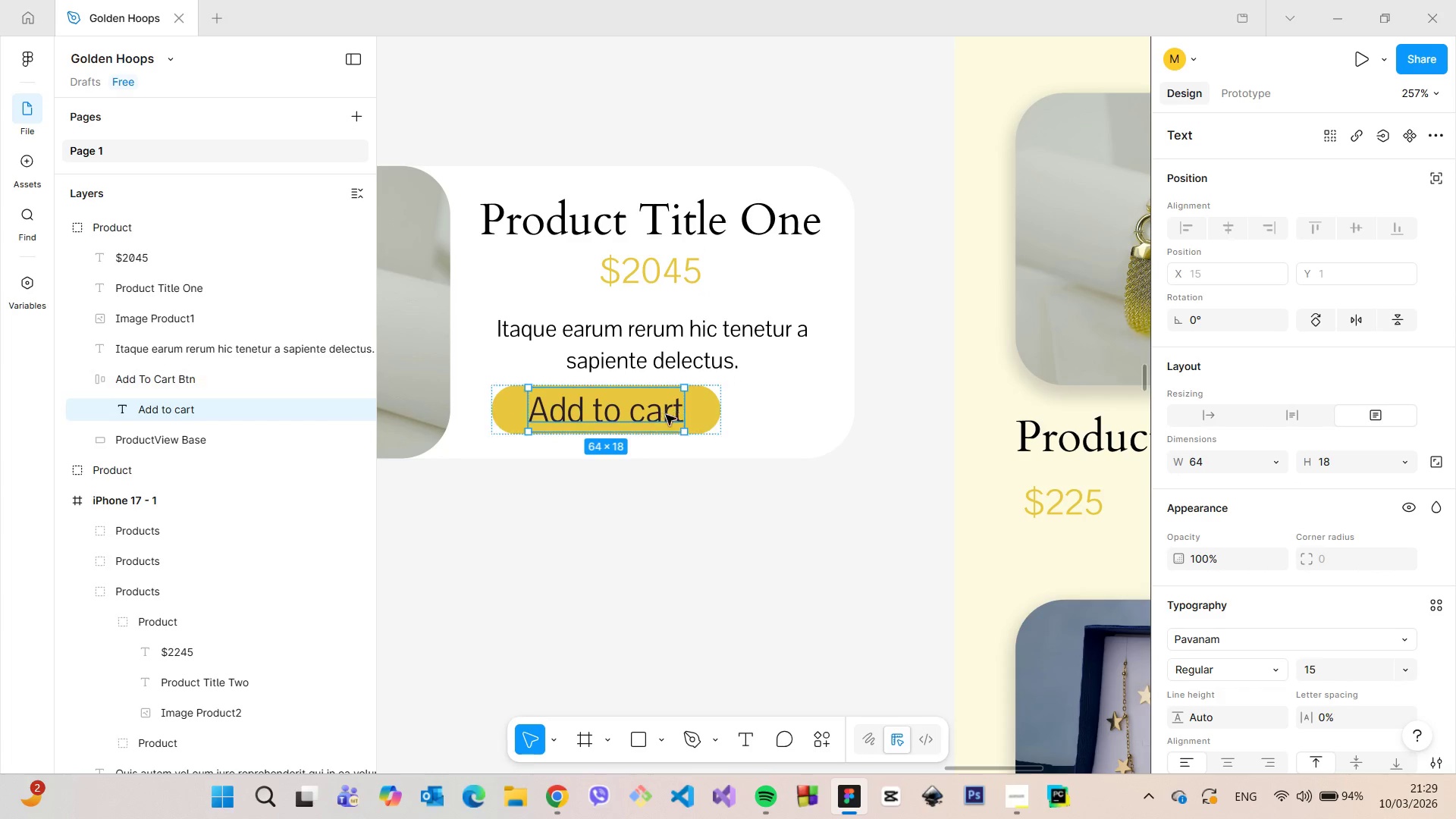 
double_click([657, 413])
 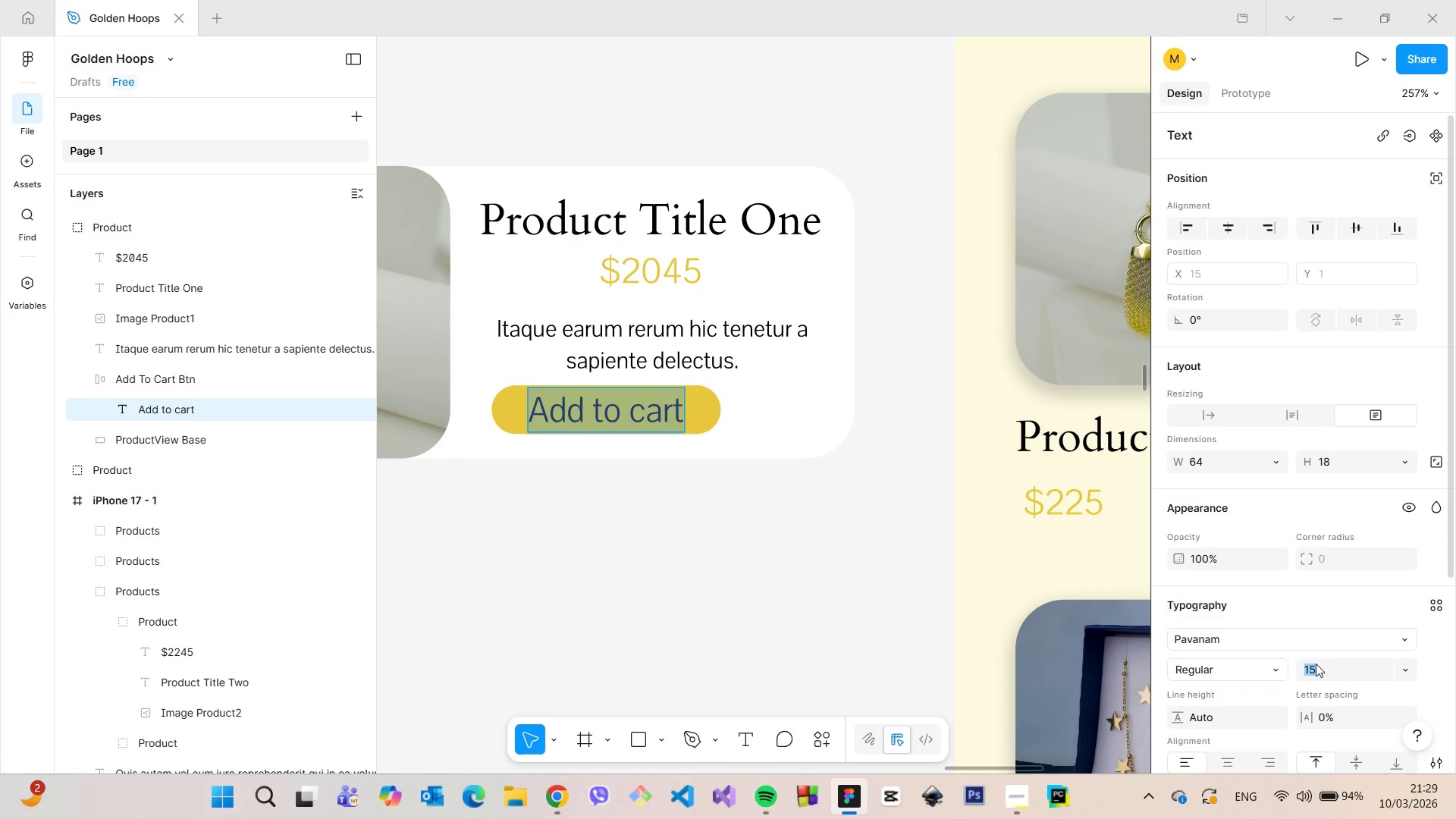 
type(12)
 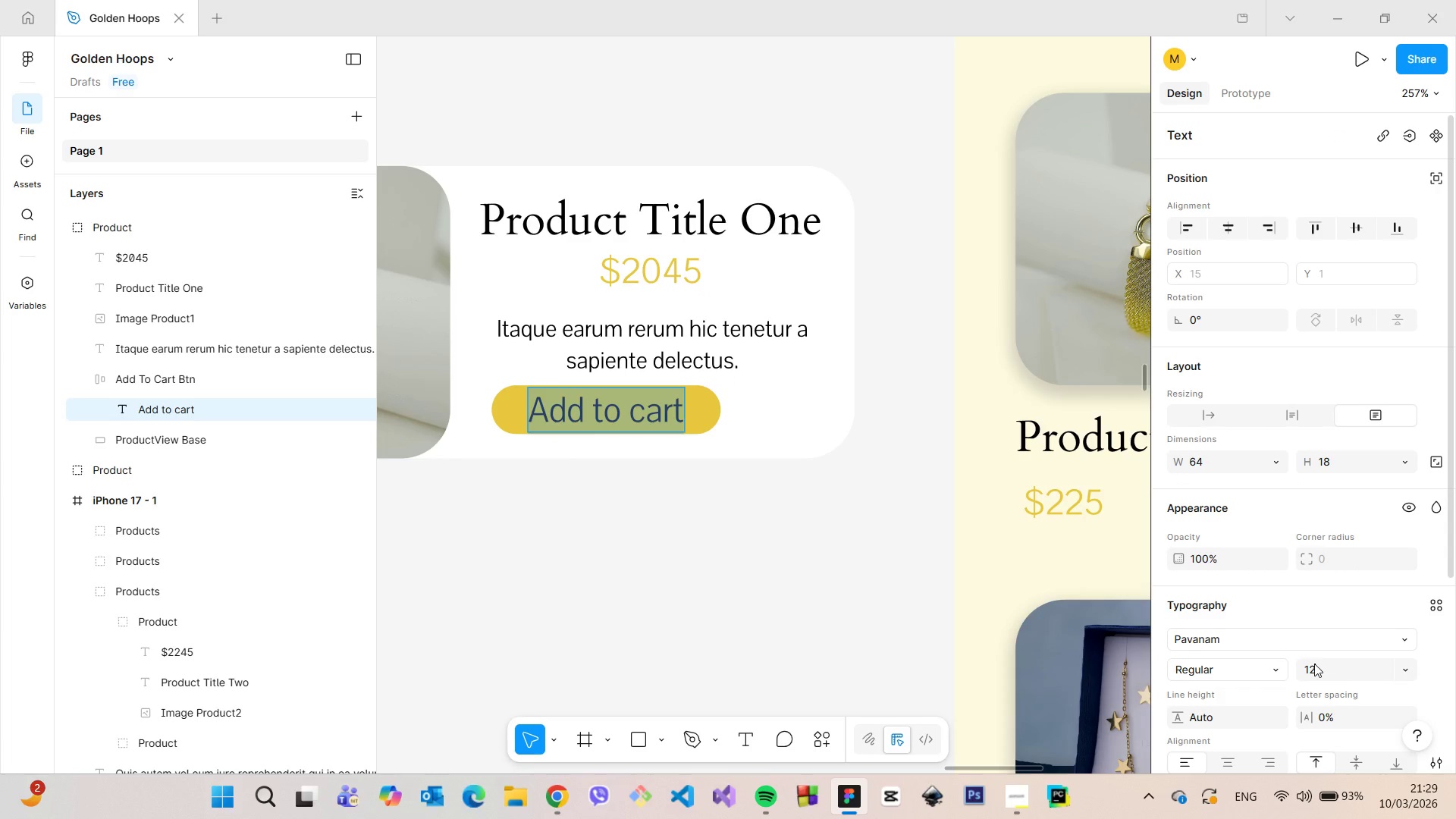 
key(Enter)
 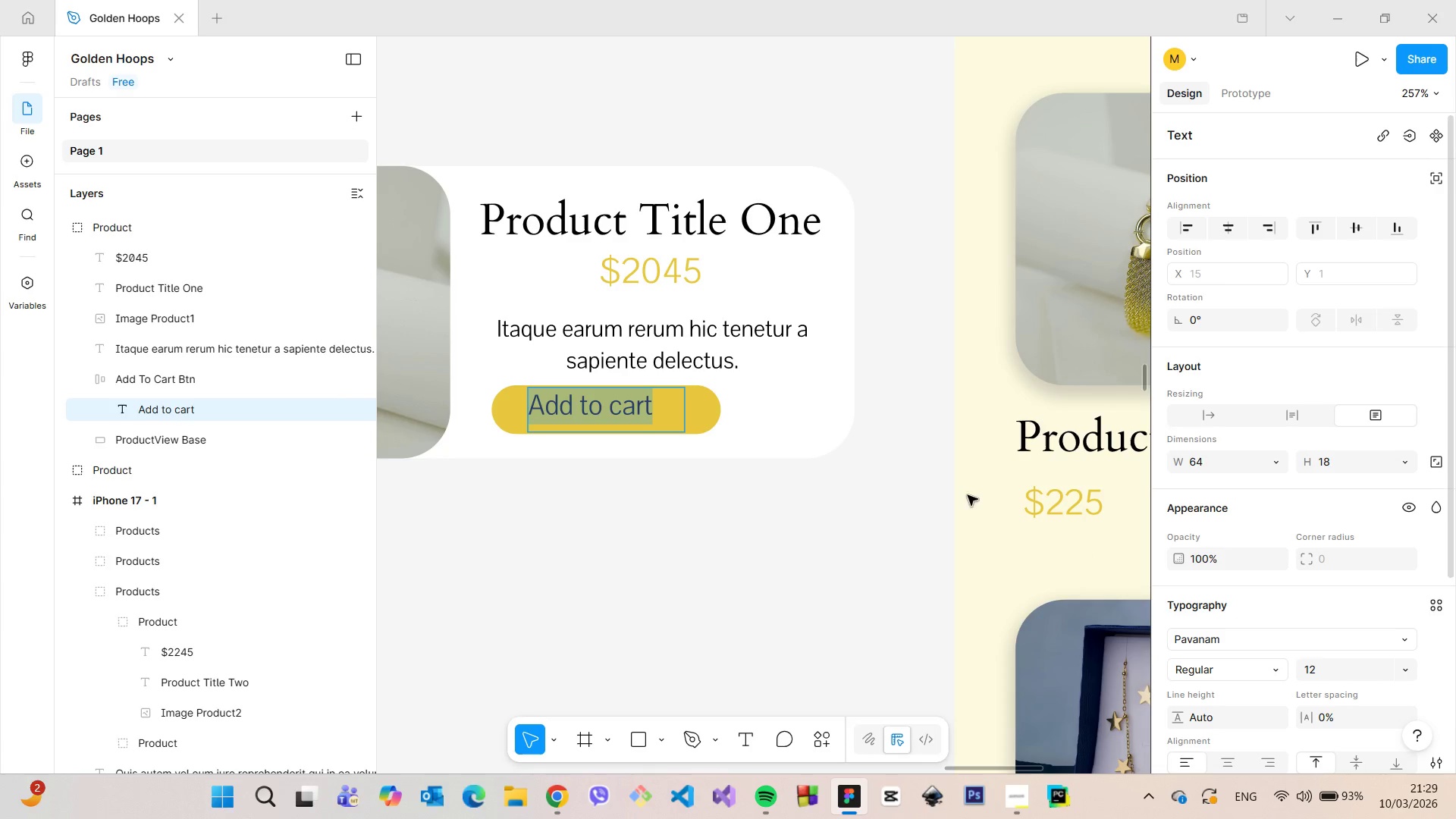 
left_click([705, 350])
 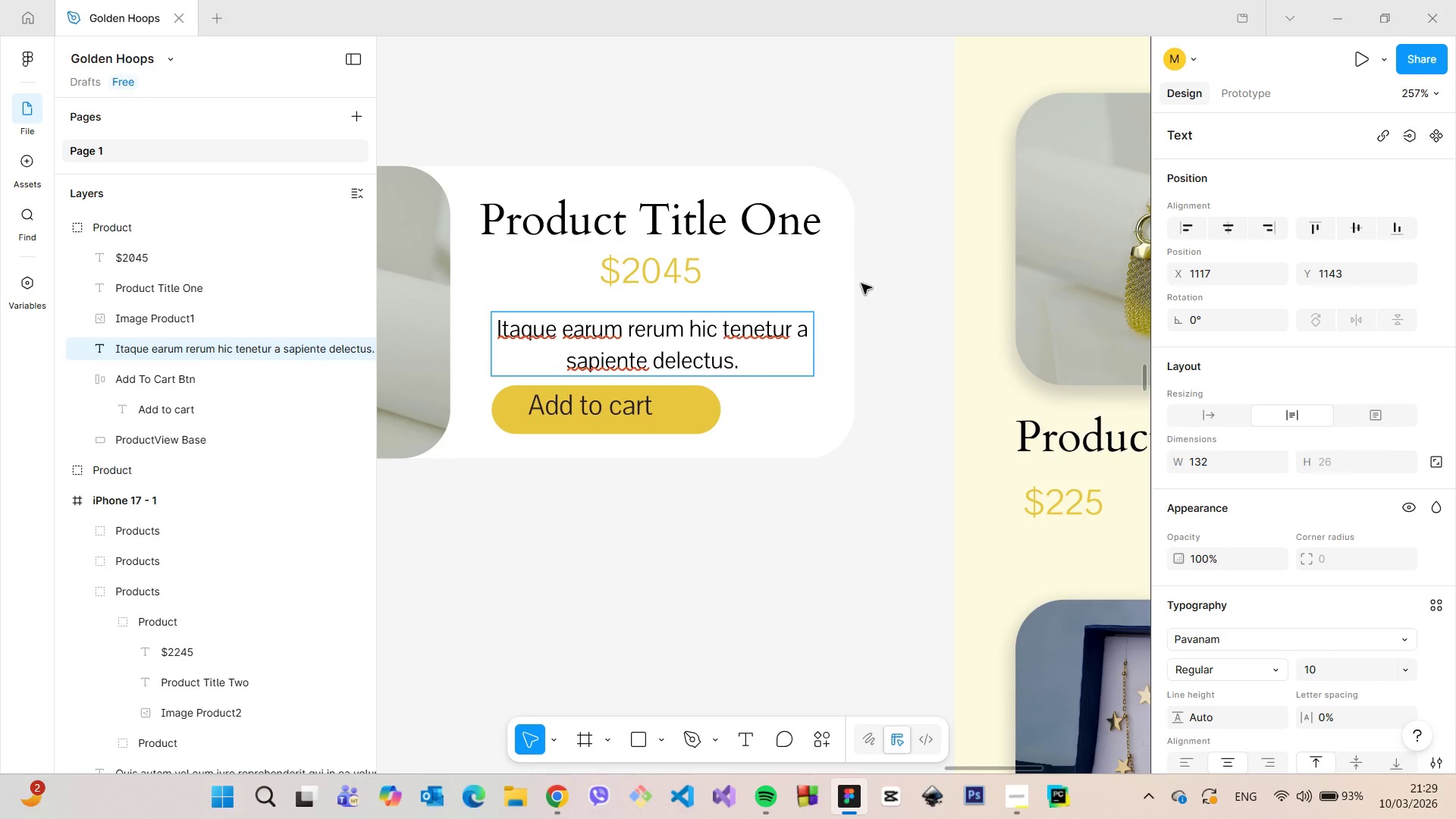 
left_click([893, 284])
 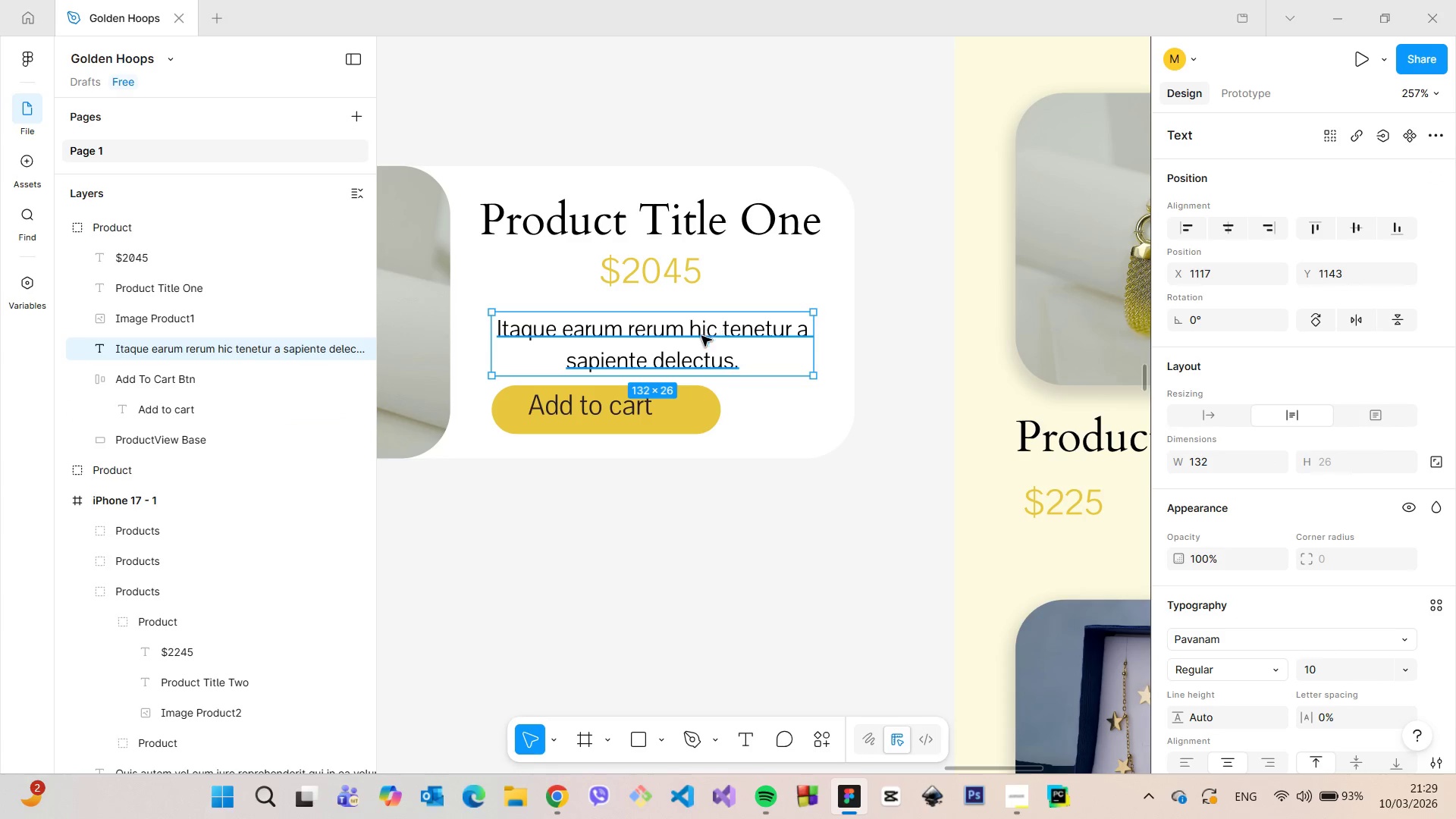 
left_click_drag(start_coordinate=[695, 339], to_coordinate=[694, 331])
 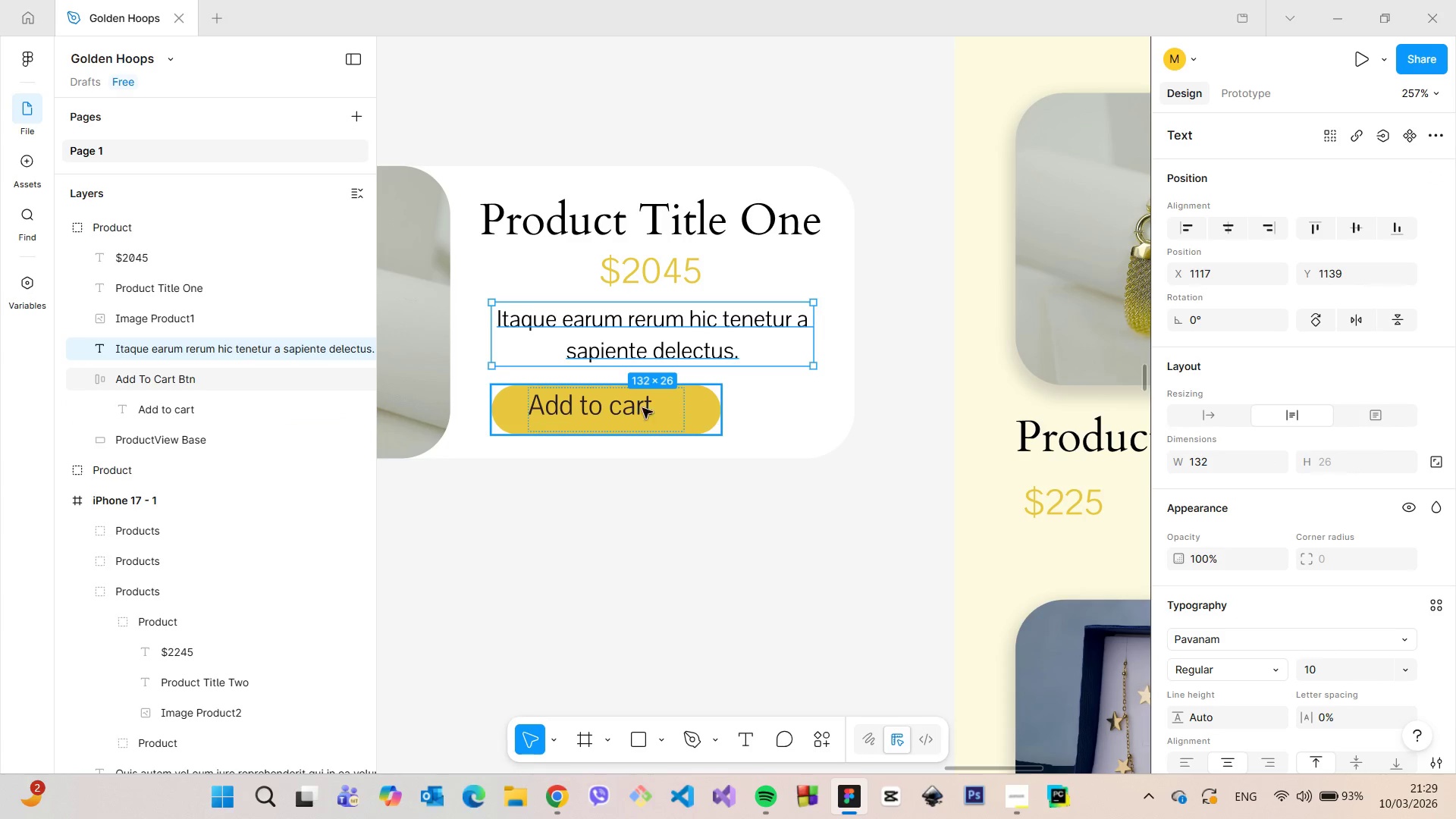 
left_click([635, 407])
 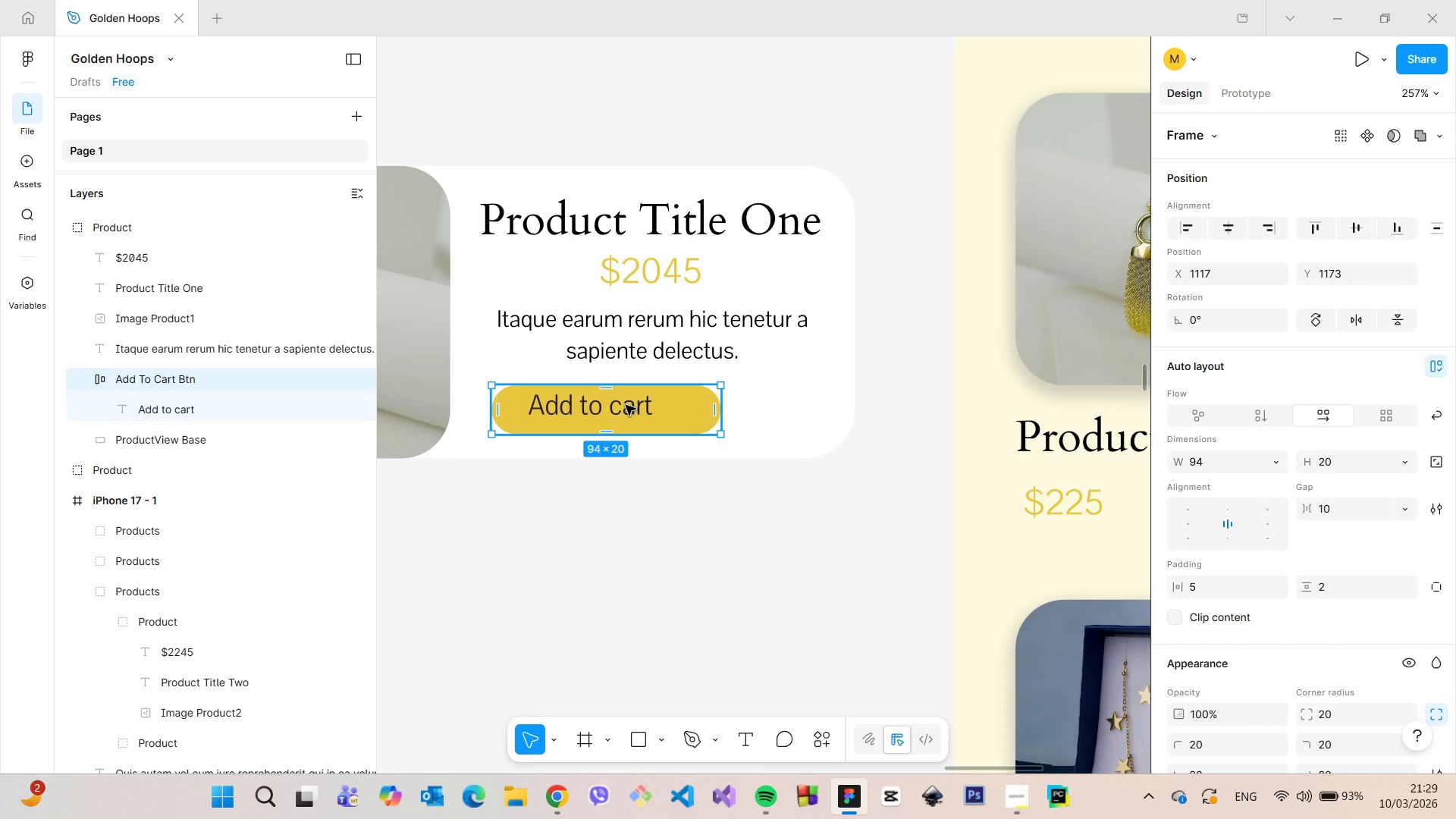 
double_click([626, 405])
 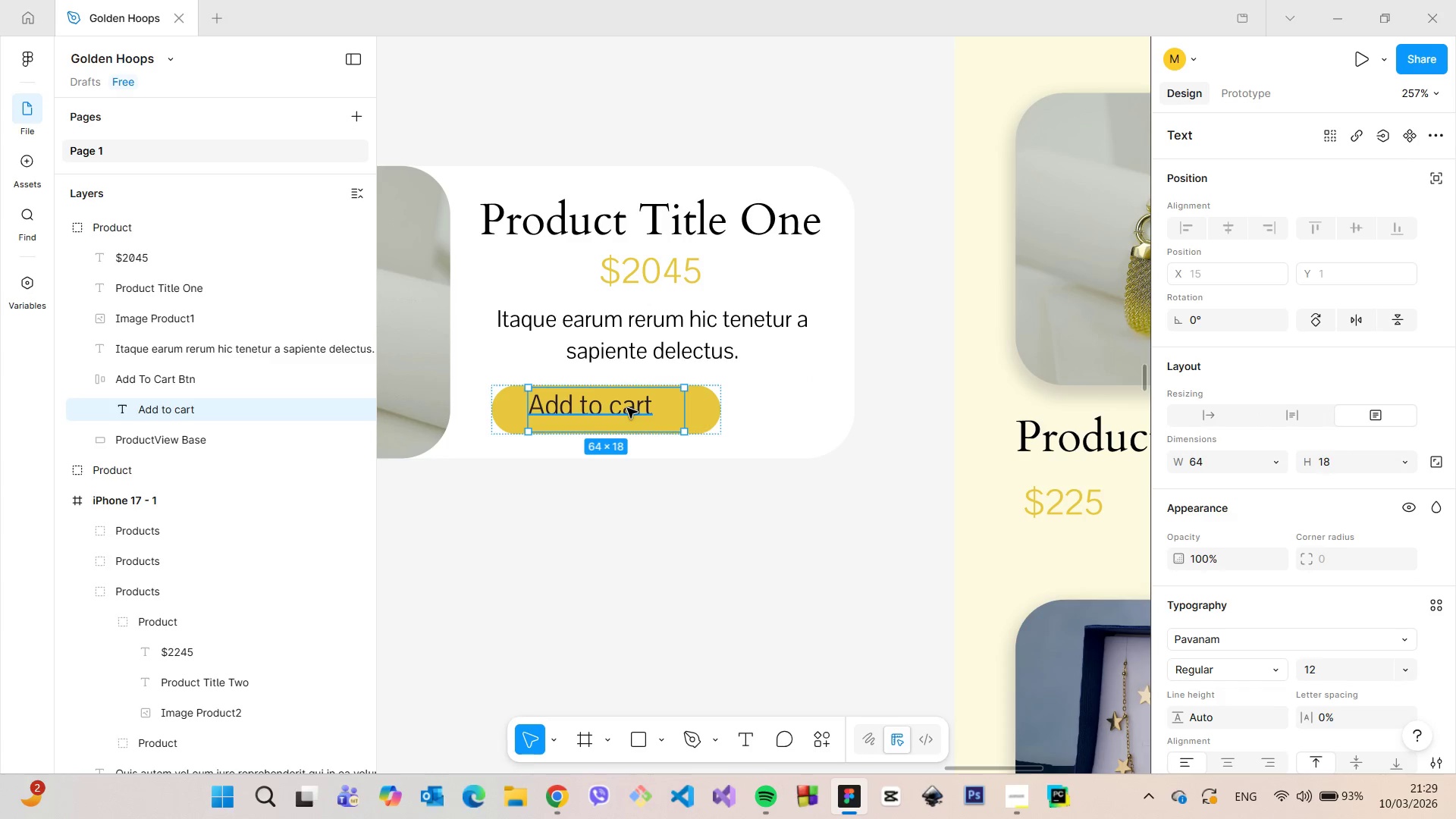 
left_click_drag(start_coordinate=[624, 406], to_coordinate=[637, 411])
 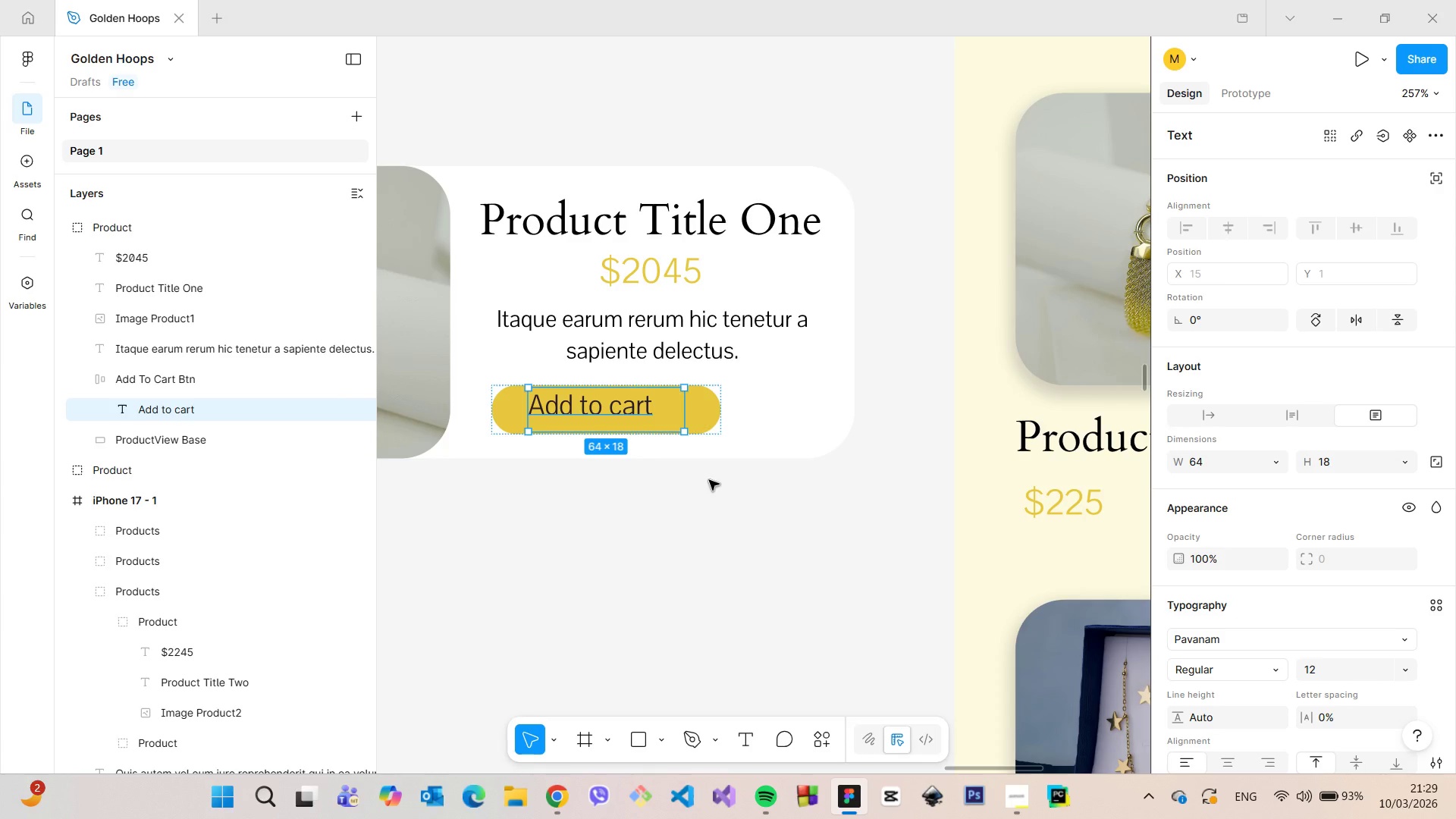 
left_click([709, 480])
 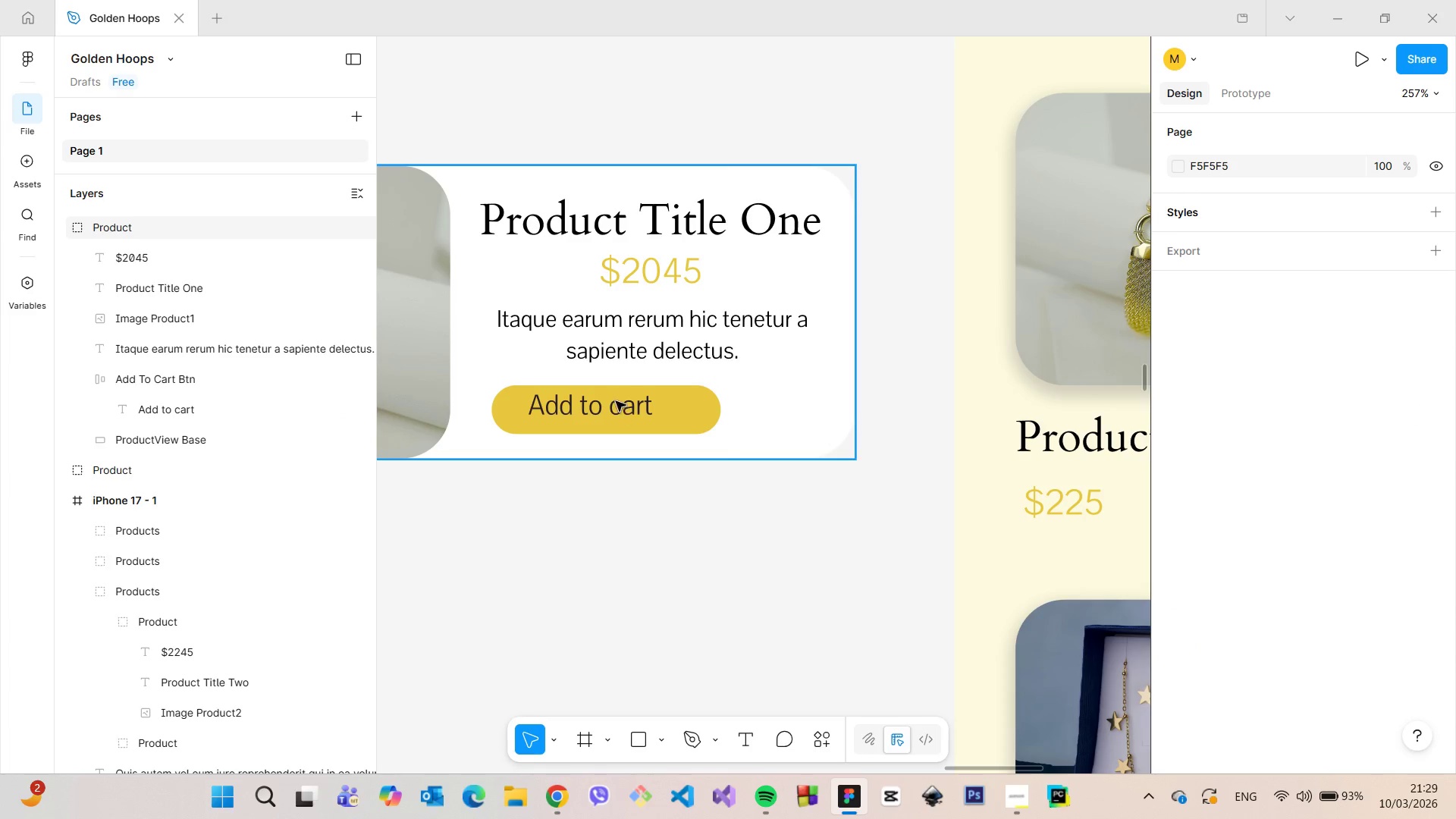 
double_click([616, 401])
 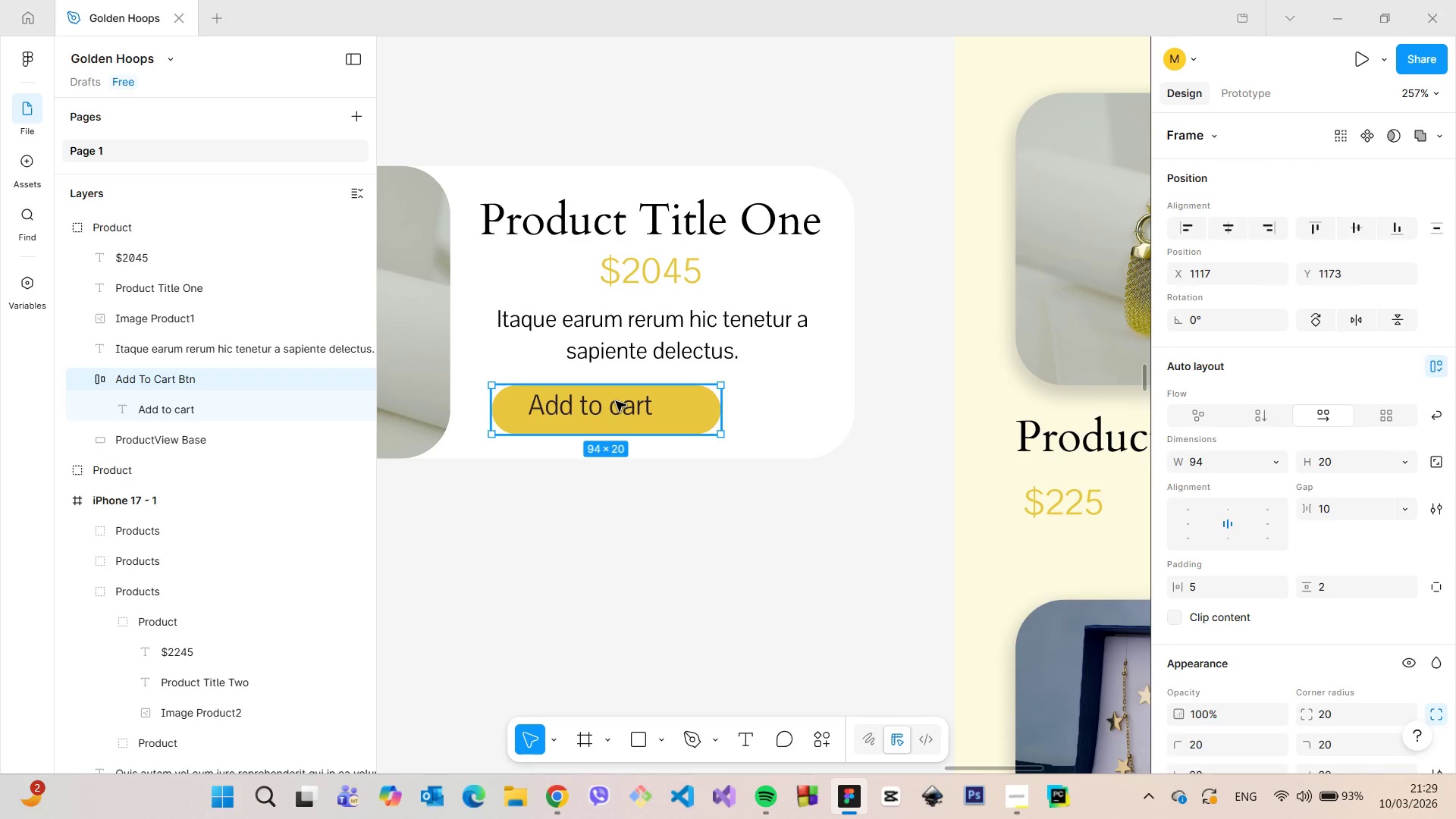 
double_click([616, 401])
 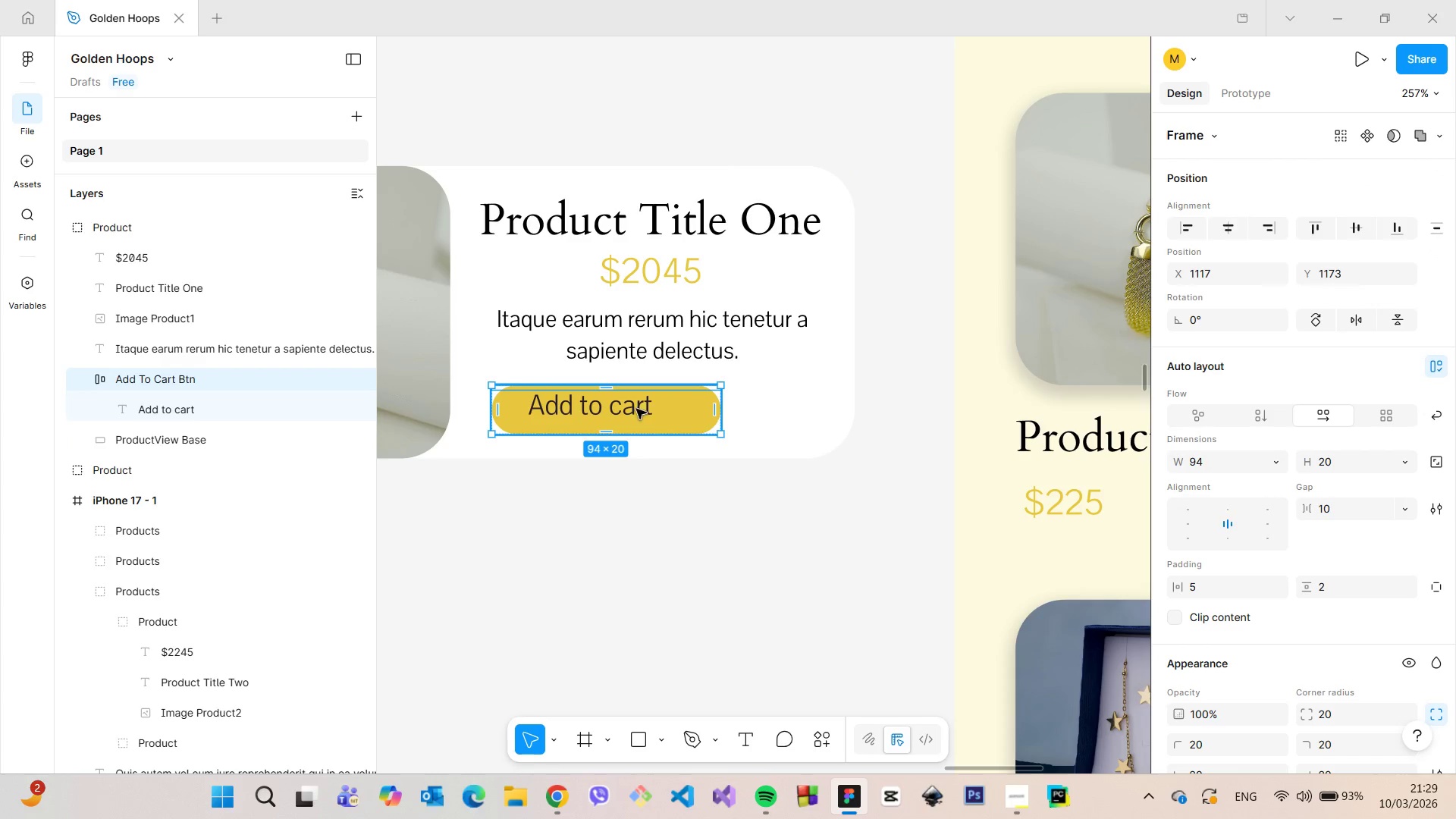 
double_click([636, 409])
 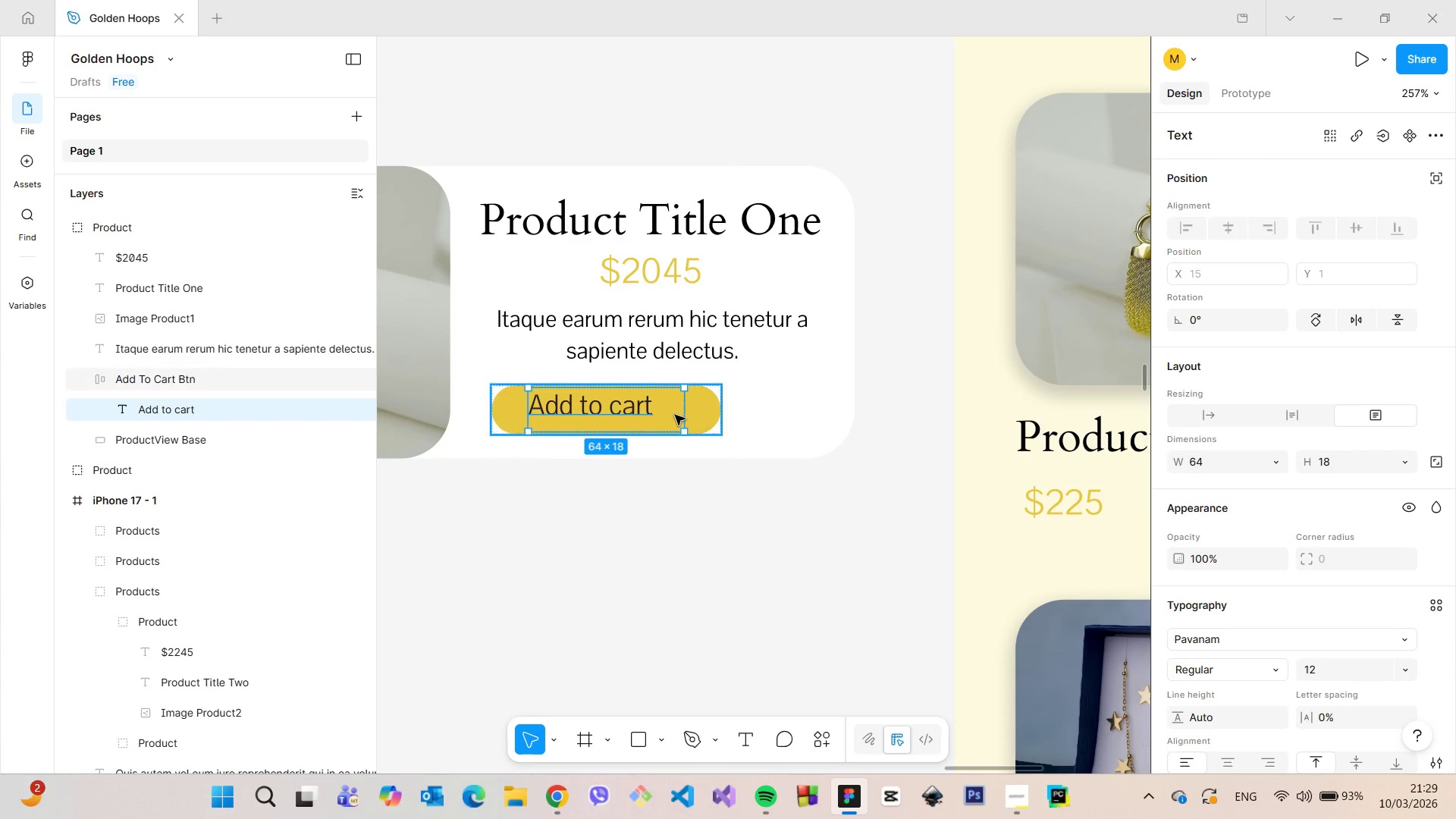 
left_click_drag(start_coordinate=[683, 416], to_coordinate=[657, 413])
 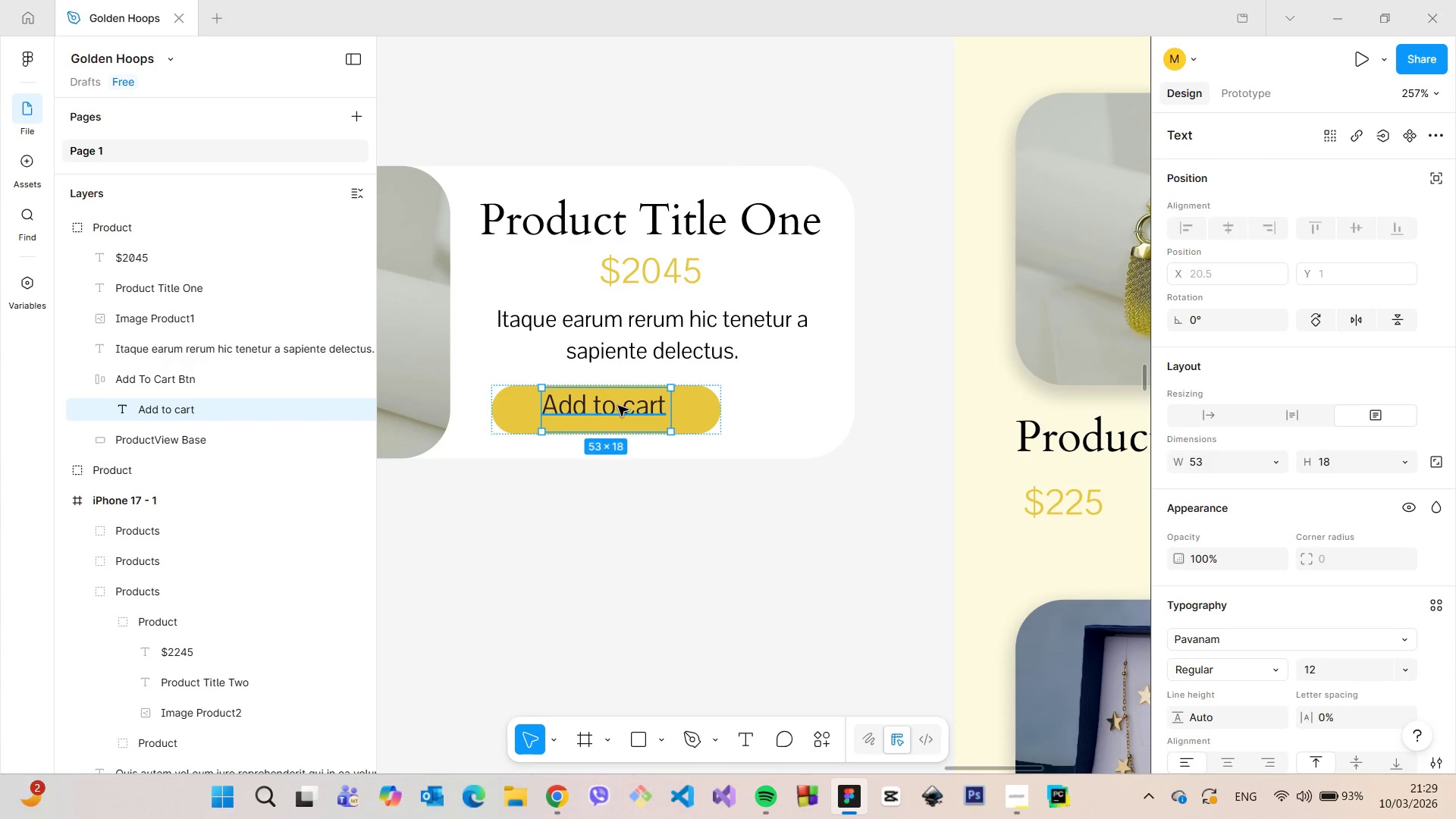 
left_click_drag(start_coordinate=[618, 406], to_coordinate=[622, 406])
 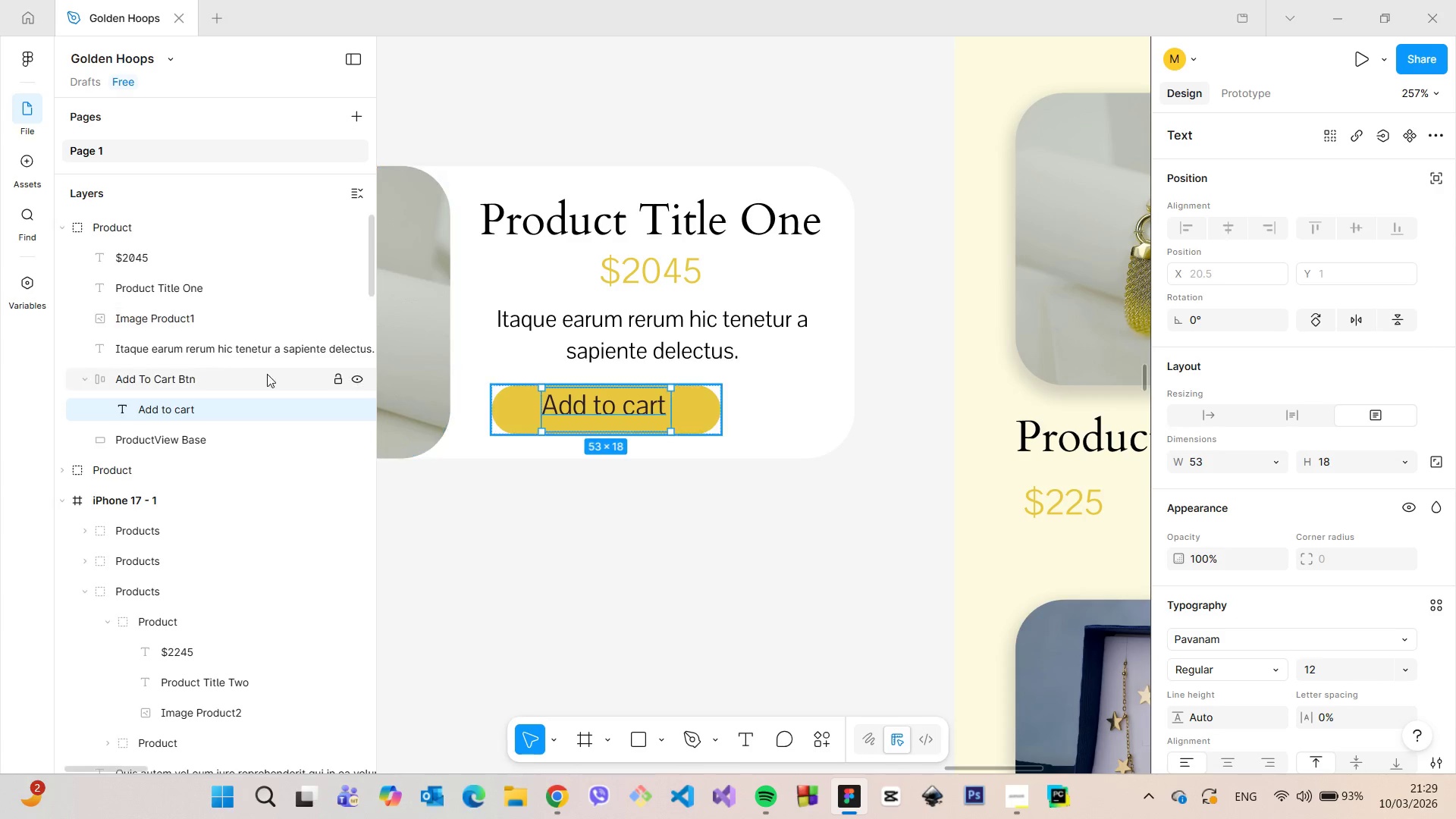 
left_click([237, 370])
 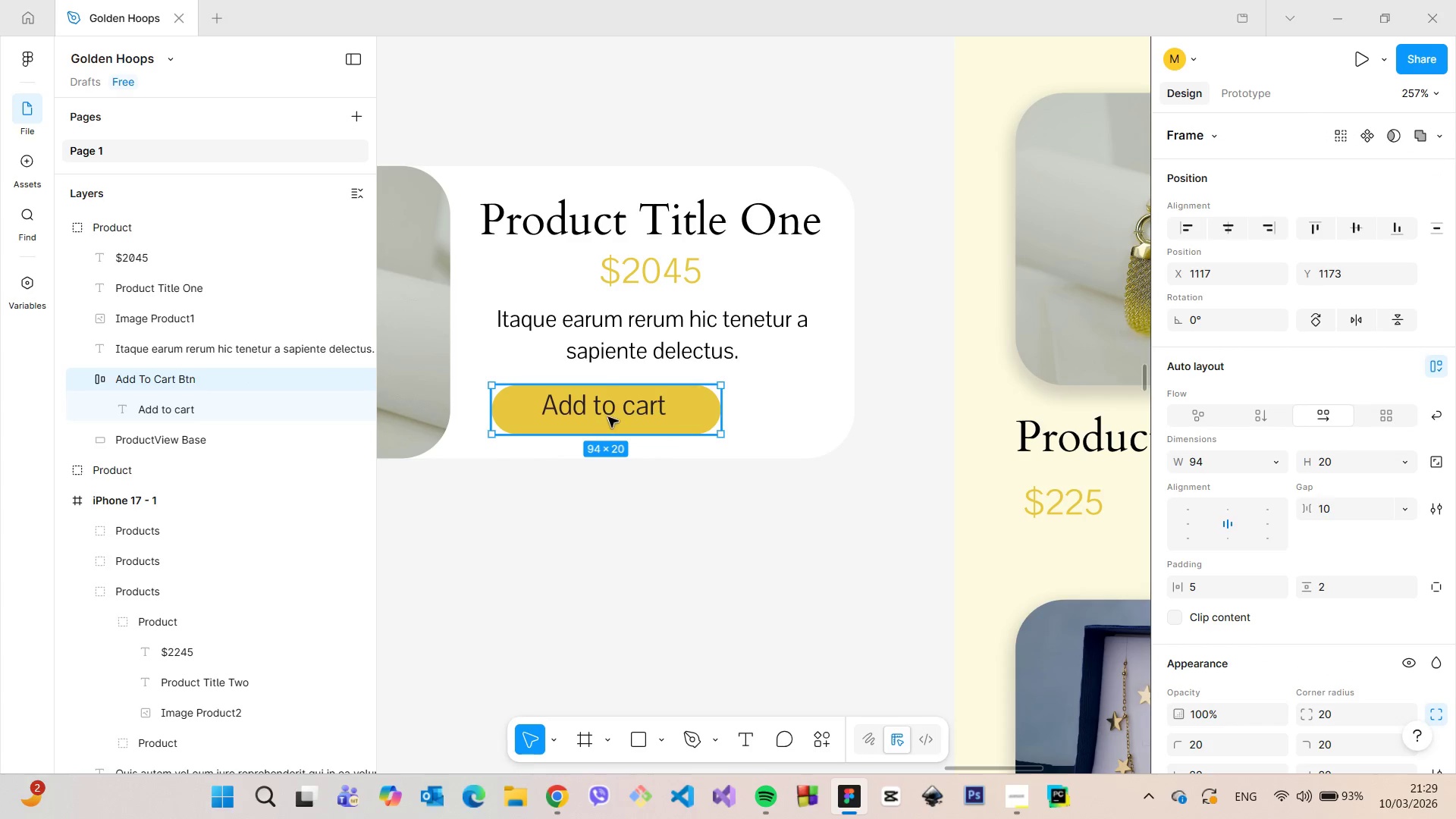 
left_click_drag(start_coordinate=[611, 416], to_coordinate=[641, 419])
 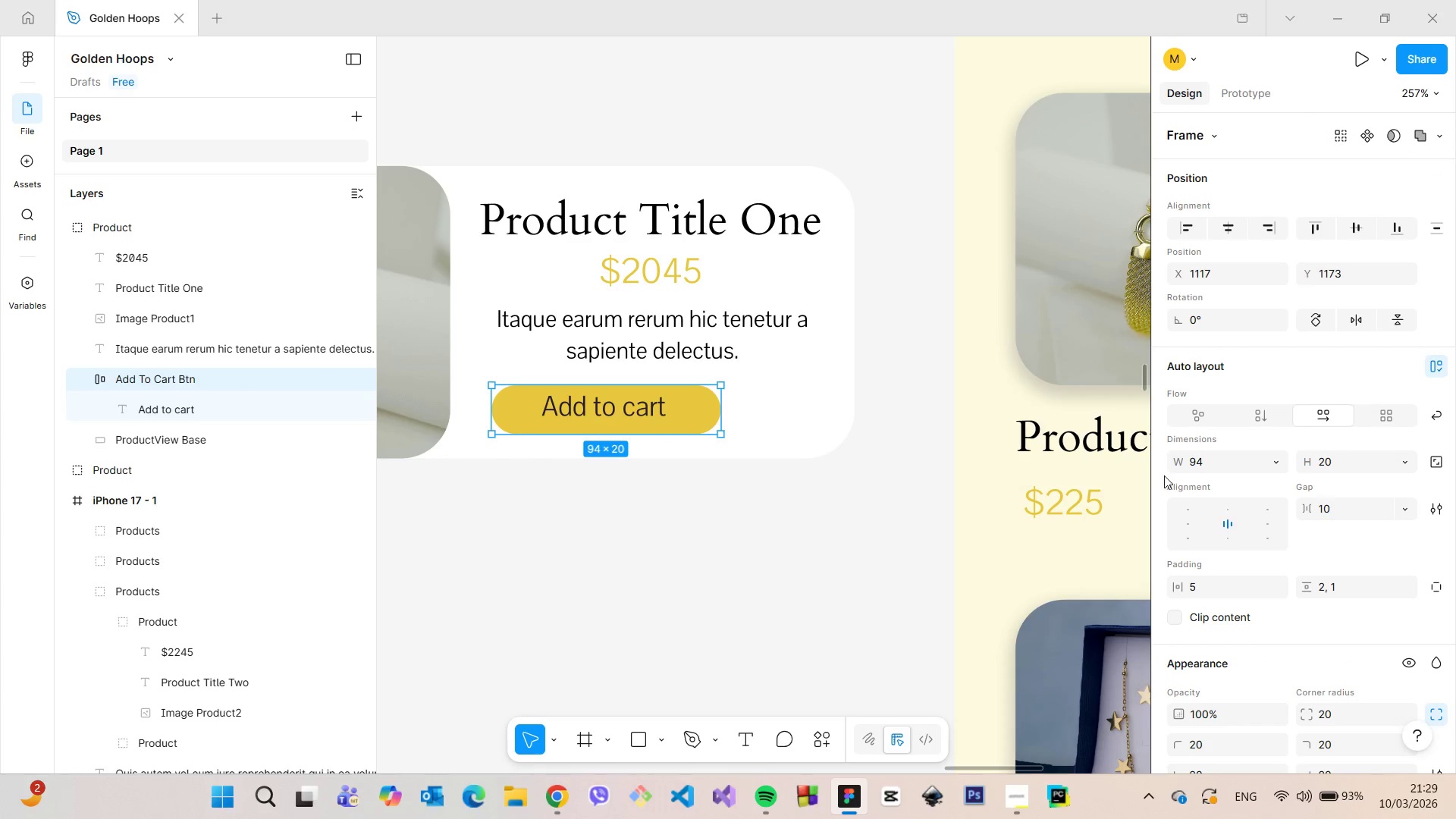 
scroll: coordinate [1257, 469], scroll_direction: down, amount: 2.0
 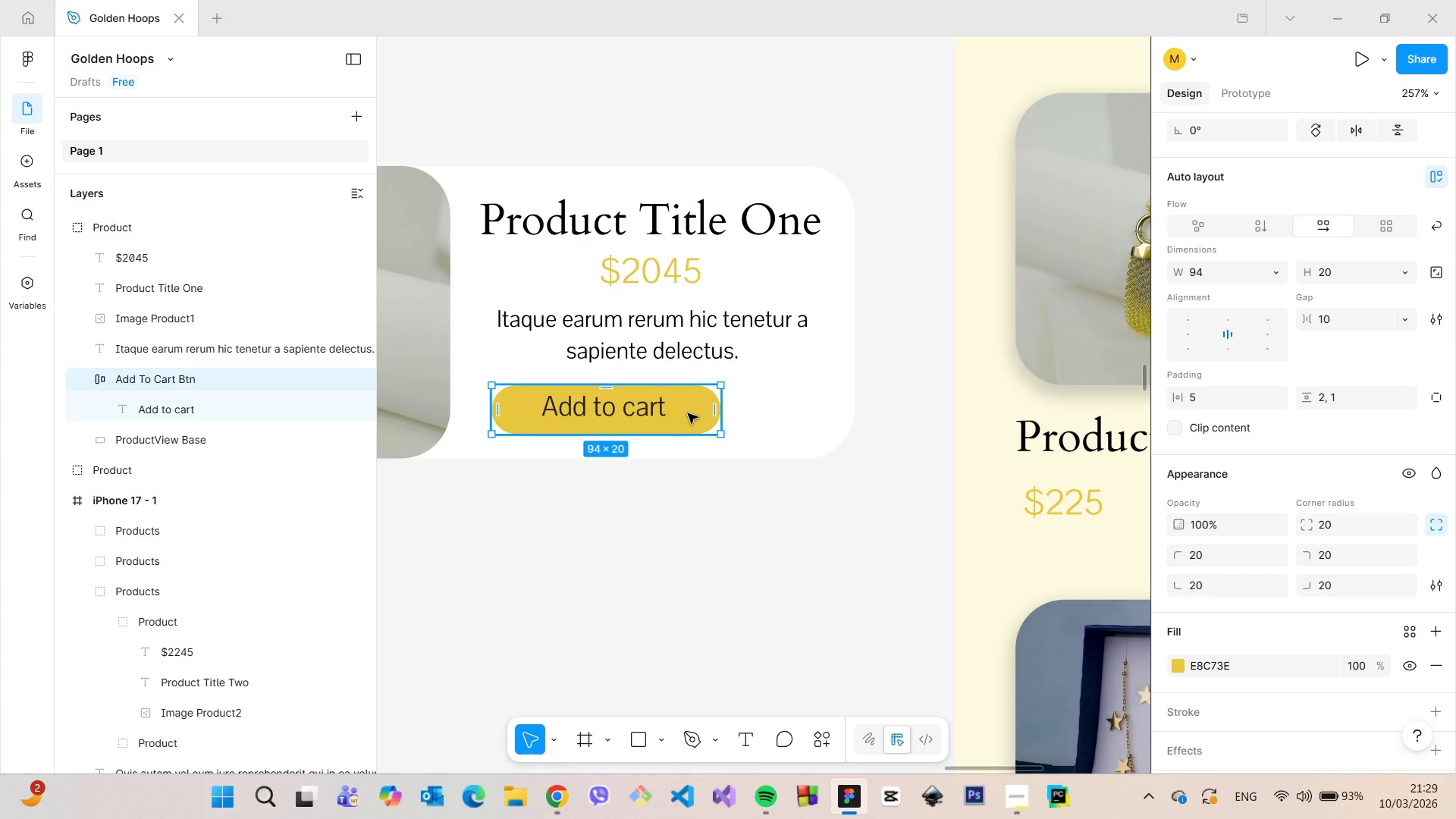 
left_click_drag(start_coordinate=[688, 413], to_coordinate=[733, 416])
 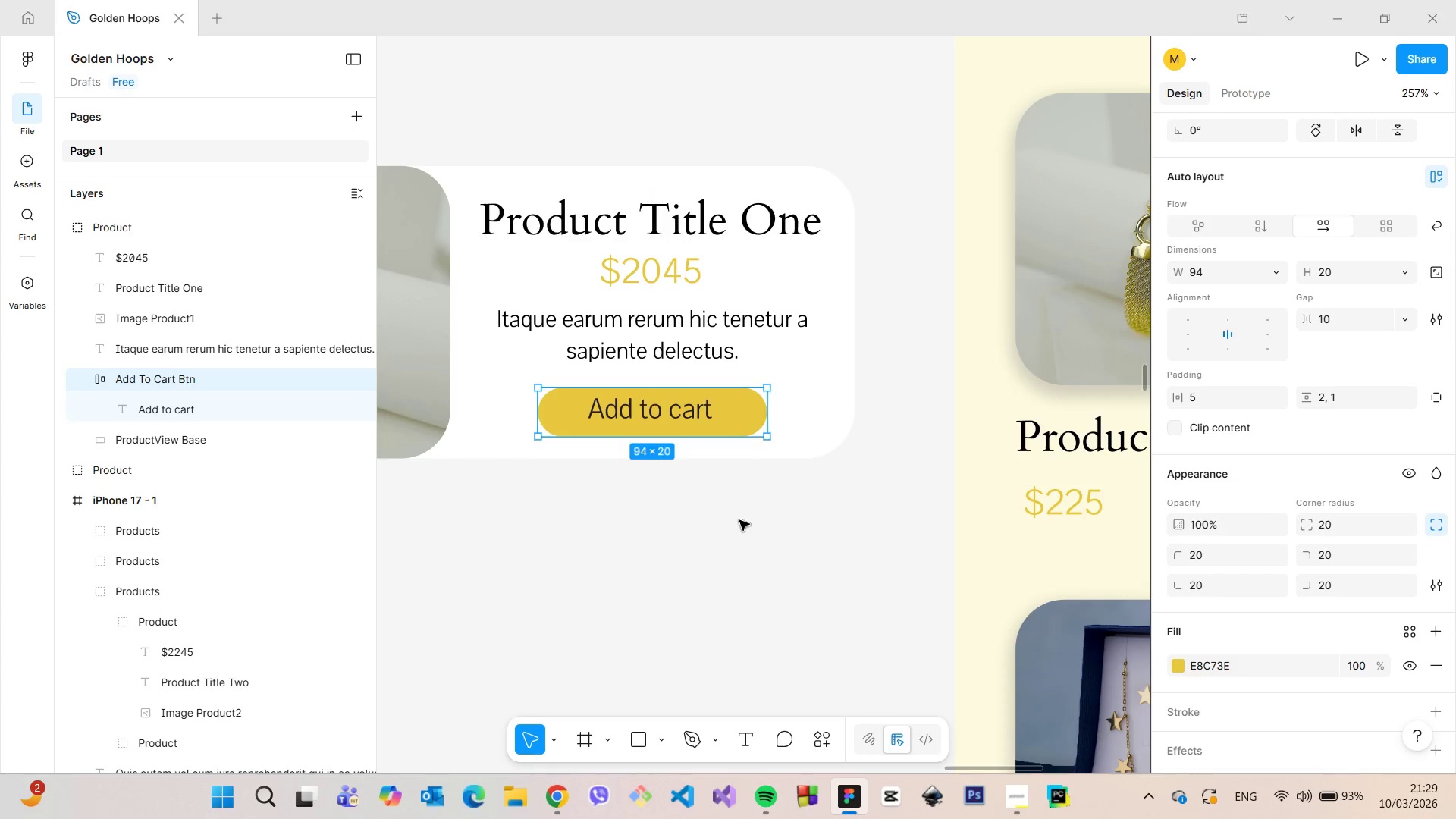 
left_click([739, 520])
 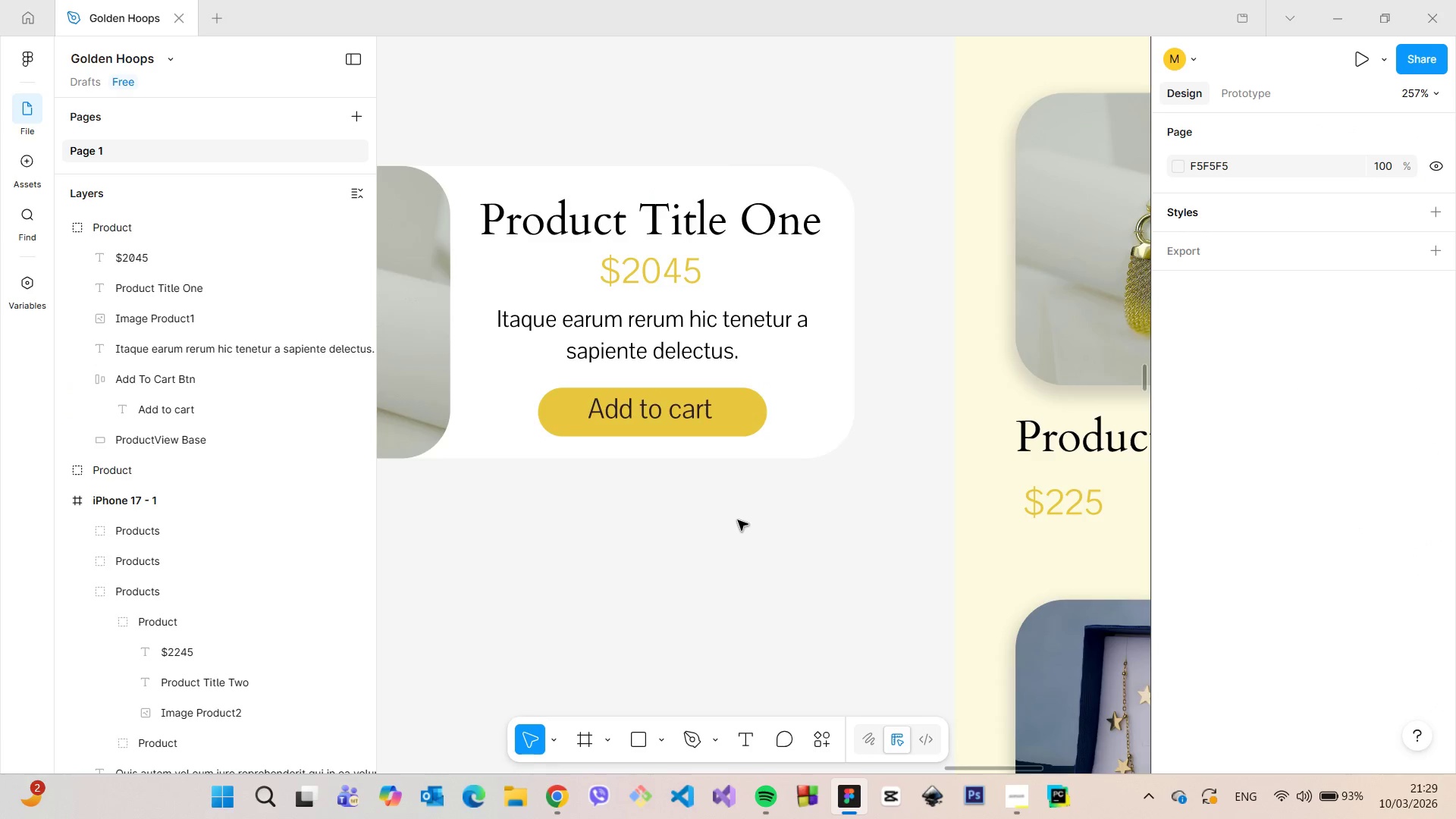 
scroll: coordinate [738, 520], scroll_direction: down, amount: 5.0
 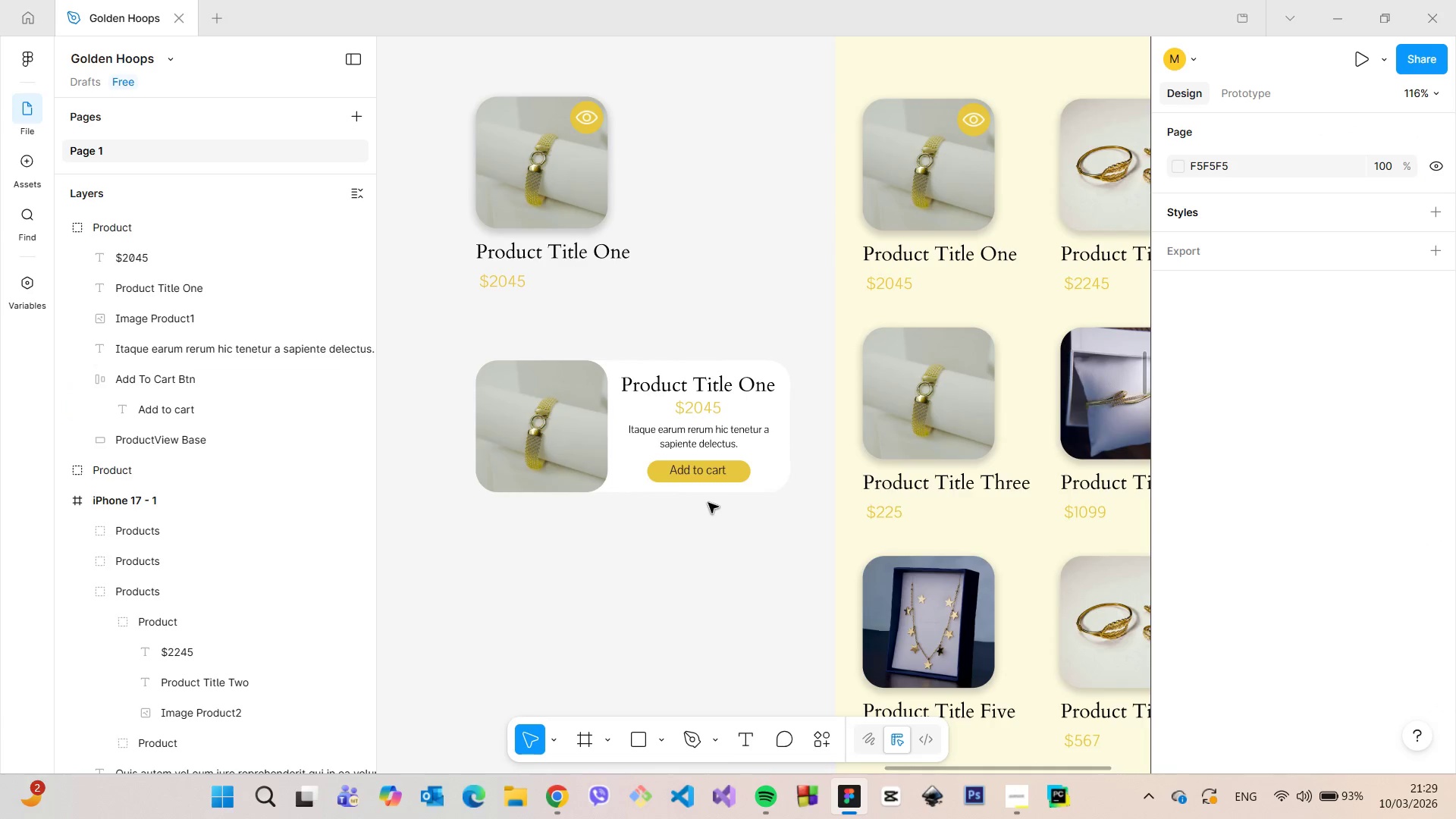 
left_click([730, 465])
 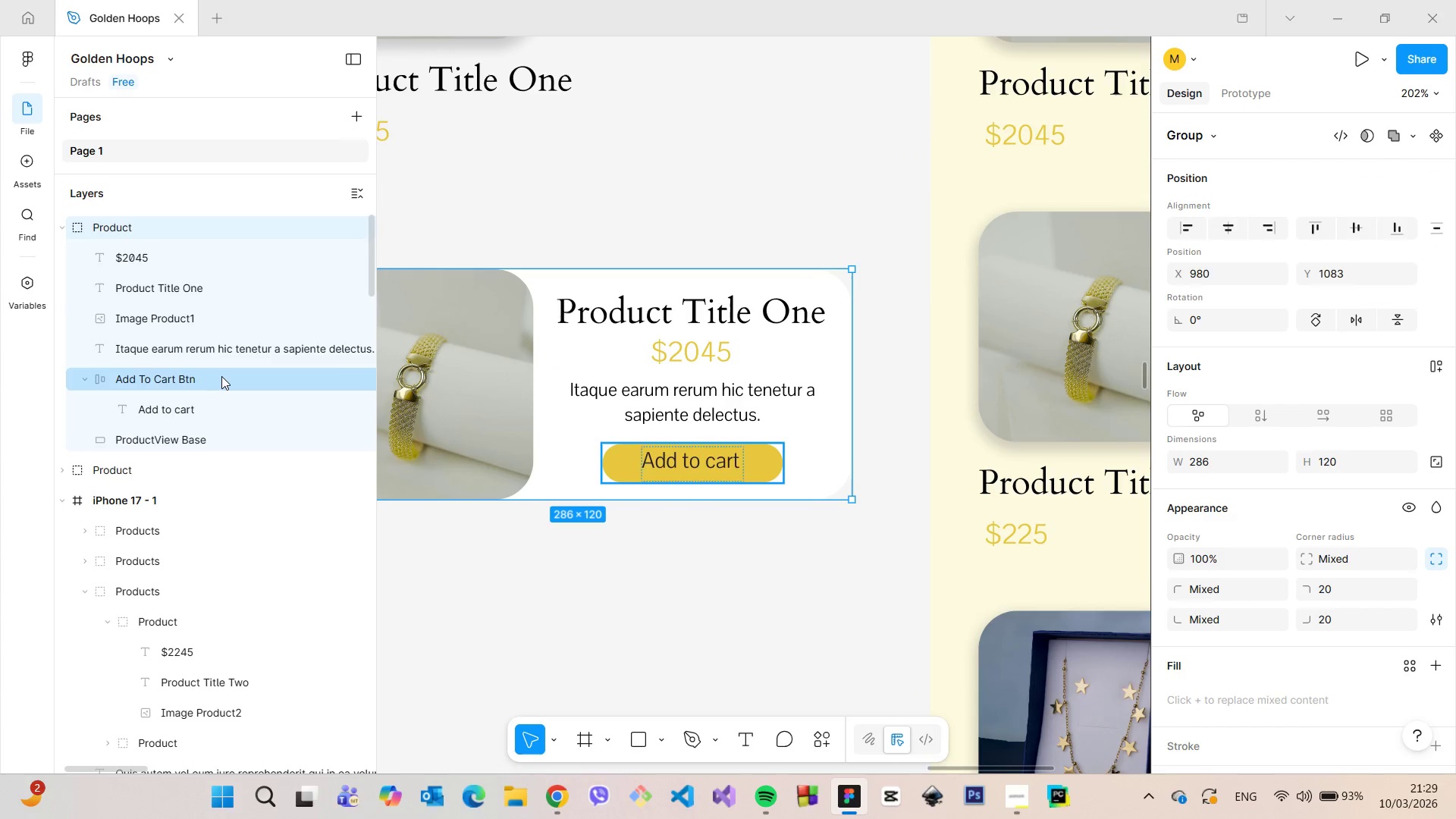 
scroll: coordinate [708, 483], scroll_direction: up, amount: 4.0
 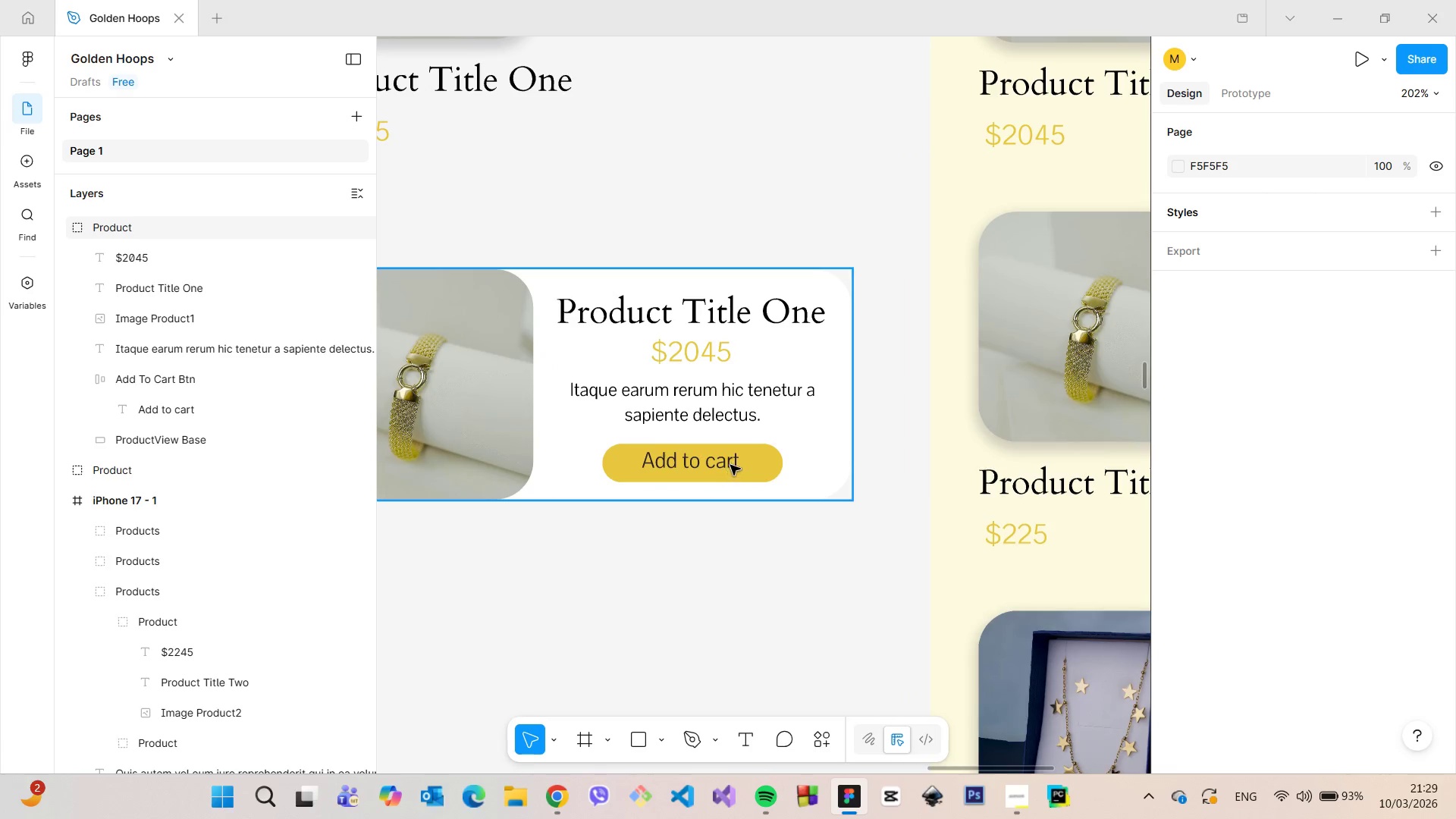 
left_click([221, 376])
 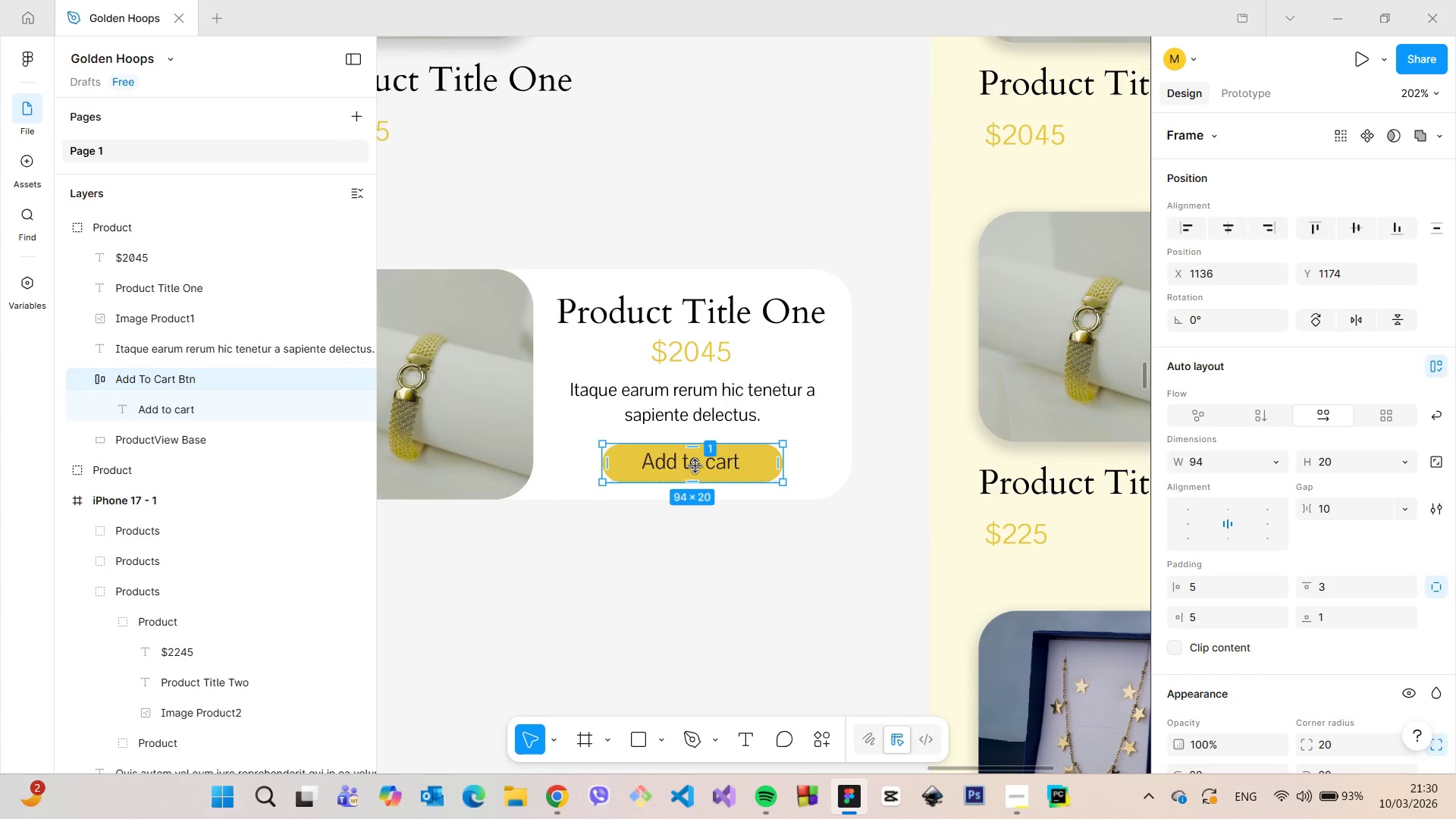 
wait(7.2)
 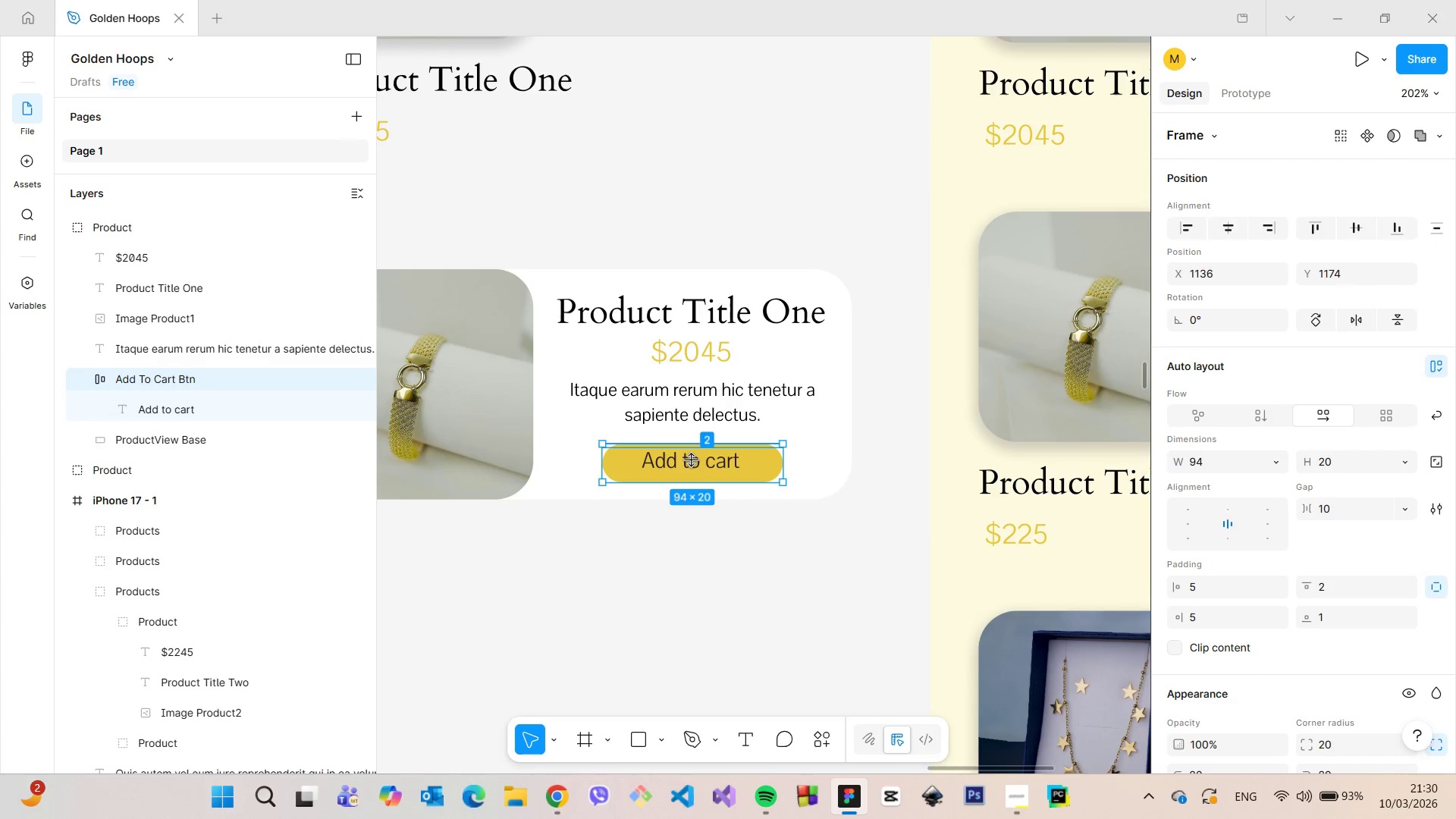 
left_click([242, 378])
 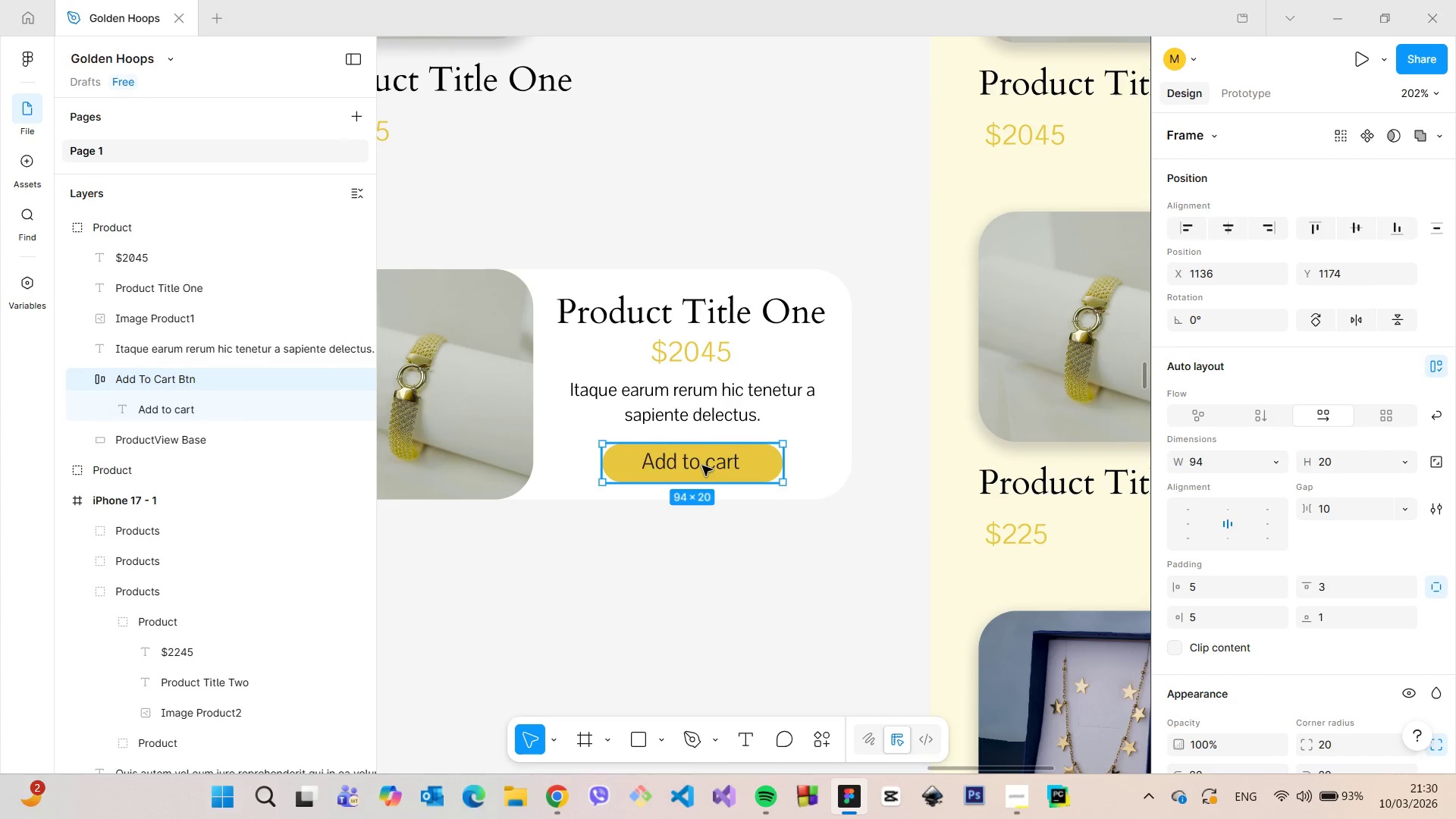 
left_click_drag(start_coordinate=[704, 466], to_coordinate=[709, 466])
 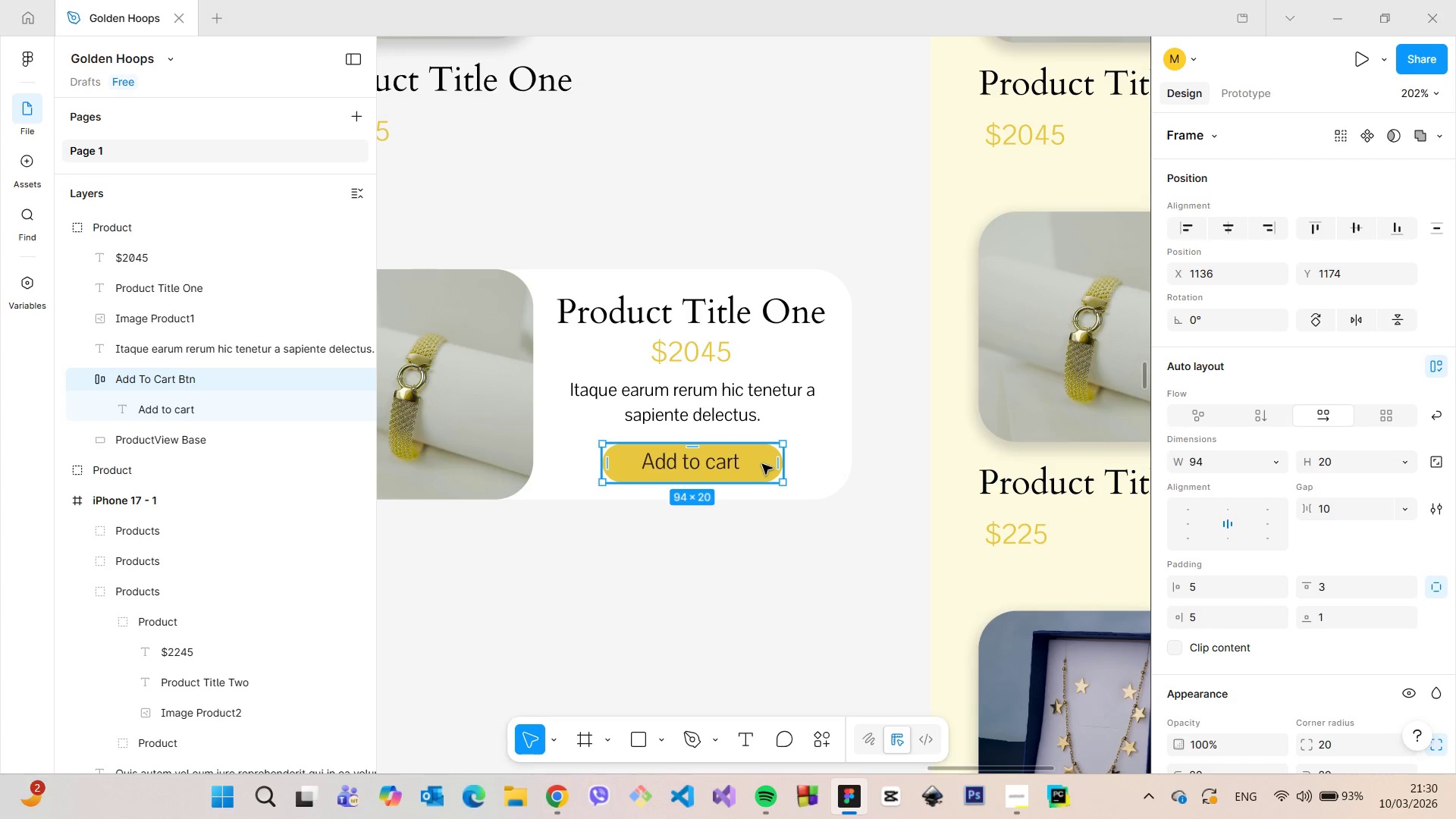 
left_click_drag(start_coordinate=[760, 464], to_coordinate=[761, 459])
 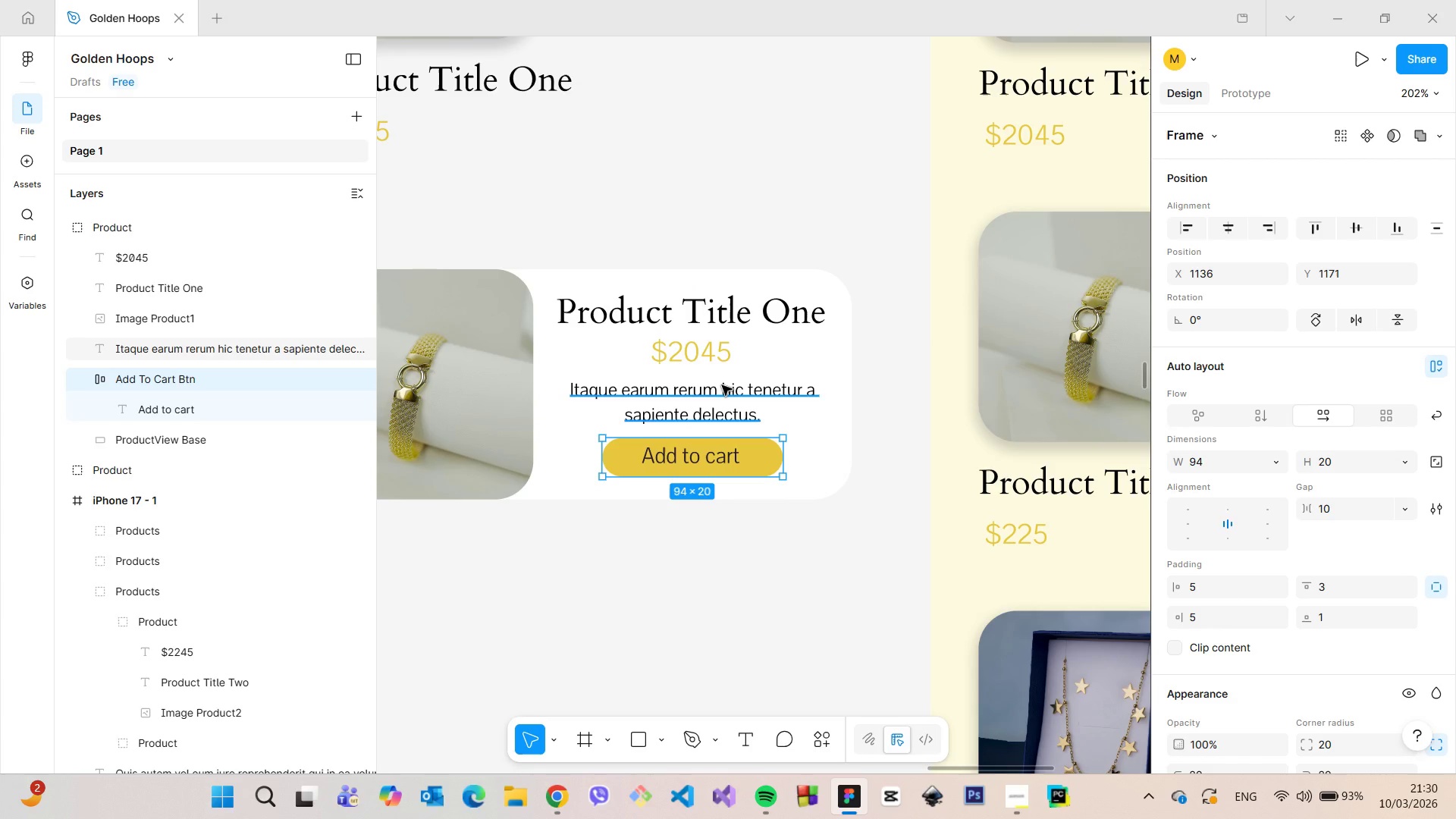 
left_click([753, 494])
 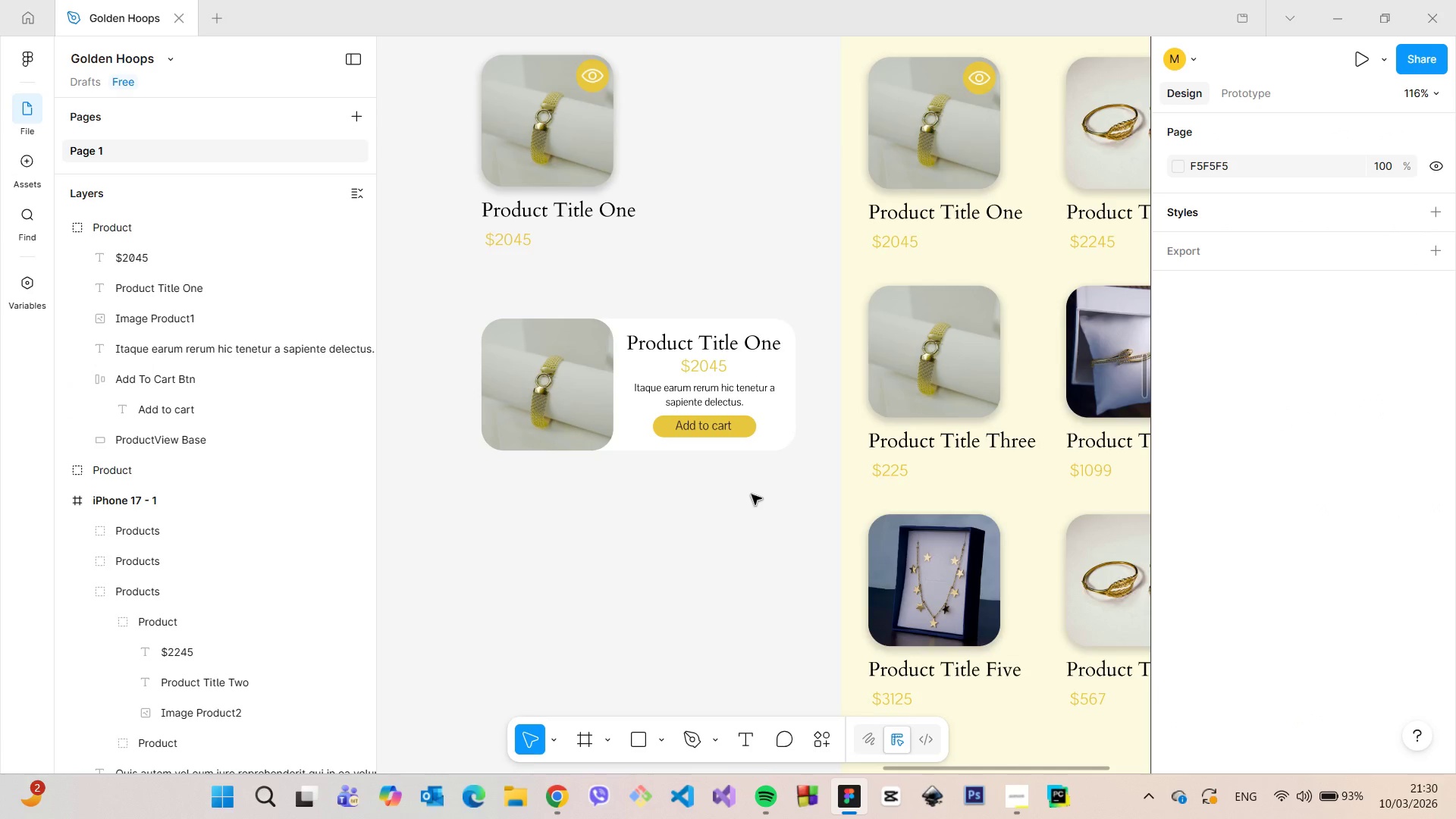 
scroll: coordinate [722, 385], scroll_direction: down, amount: 4.0
 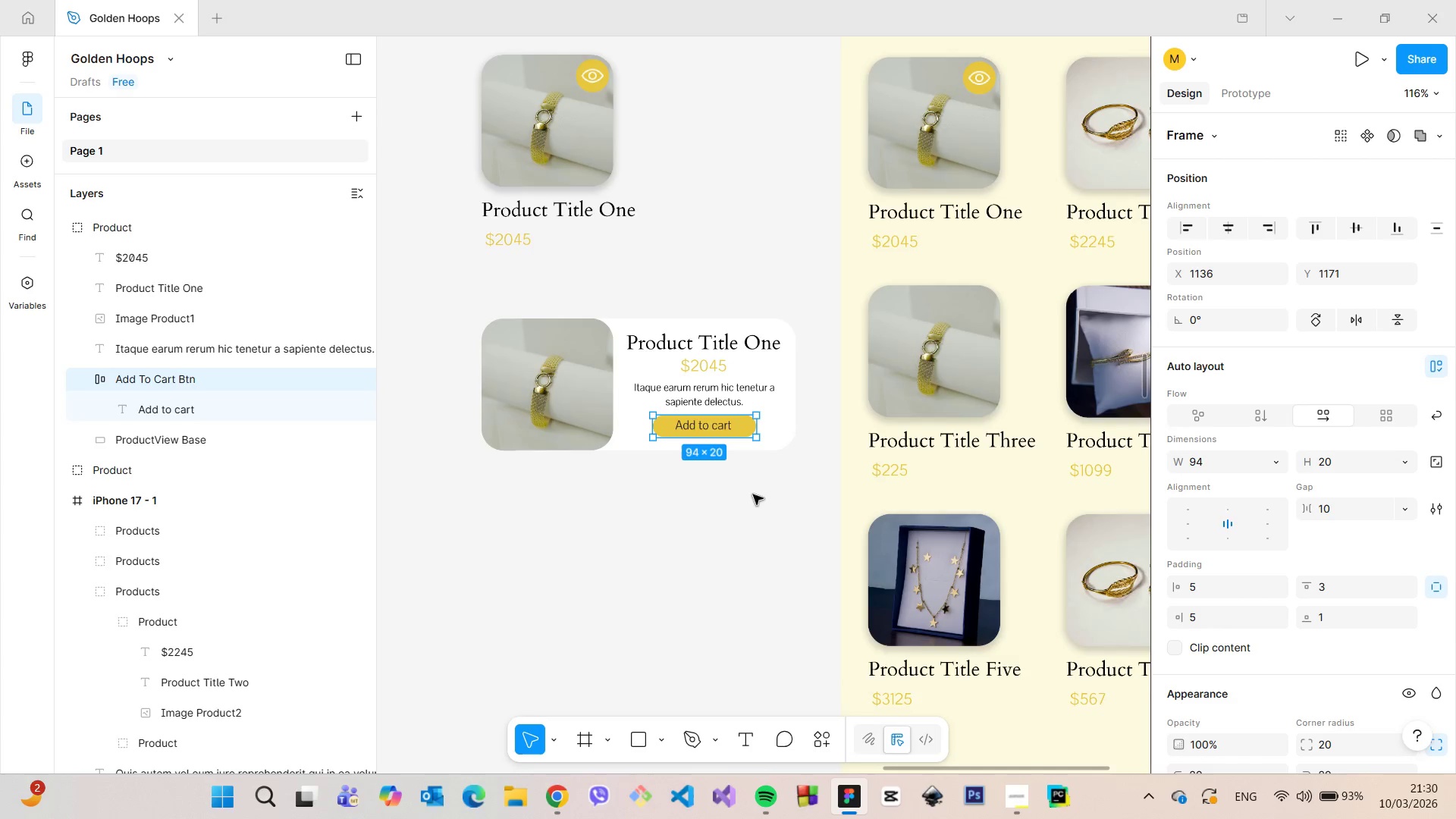 
scroll: coordinate [745, 491], scroll_direction: up, amount: 4.0
 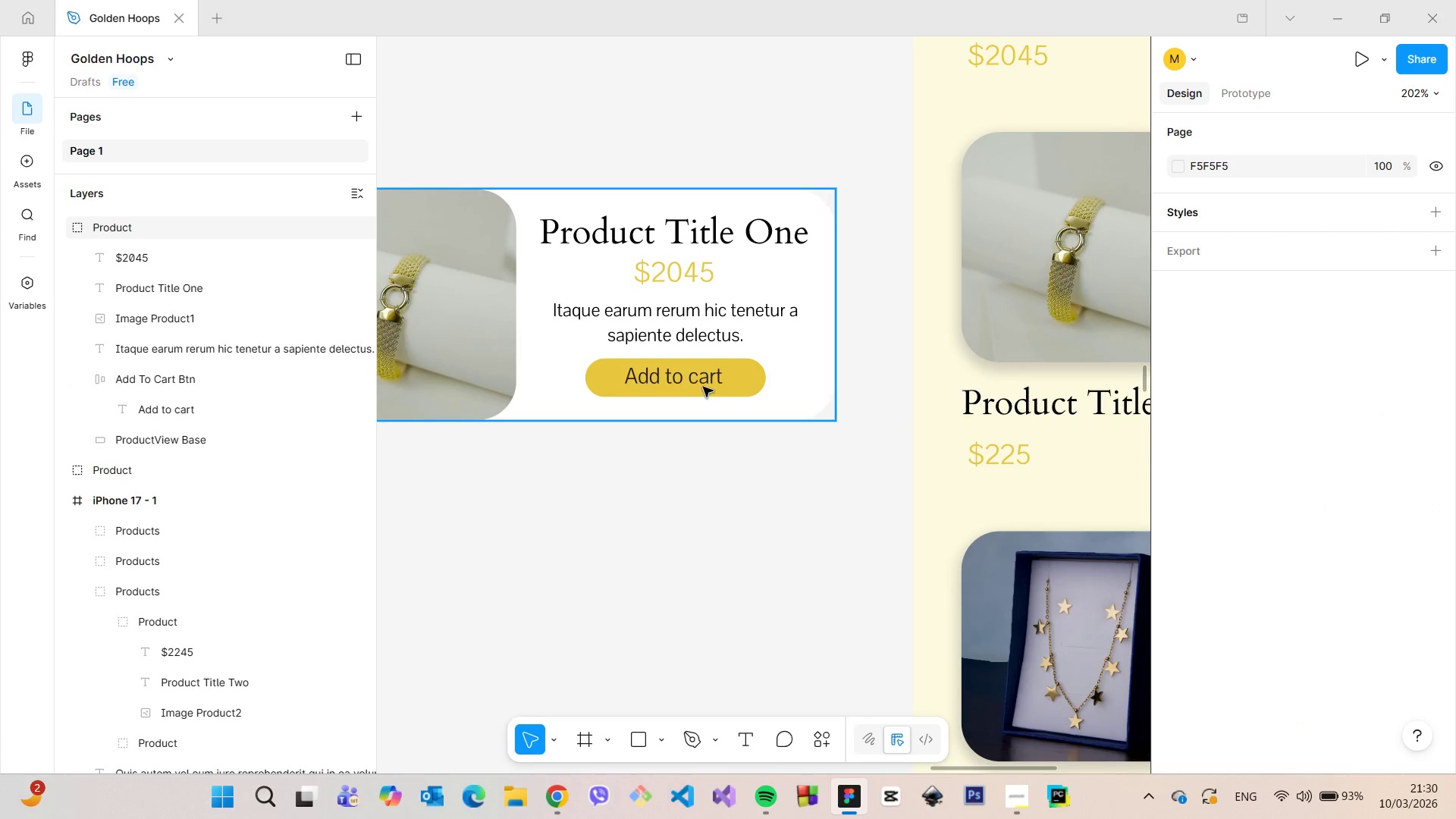 
double_click([703, 387])
 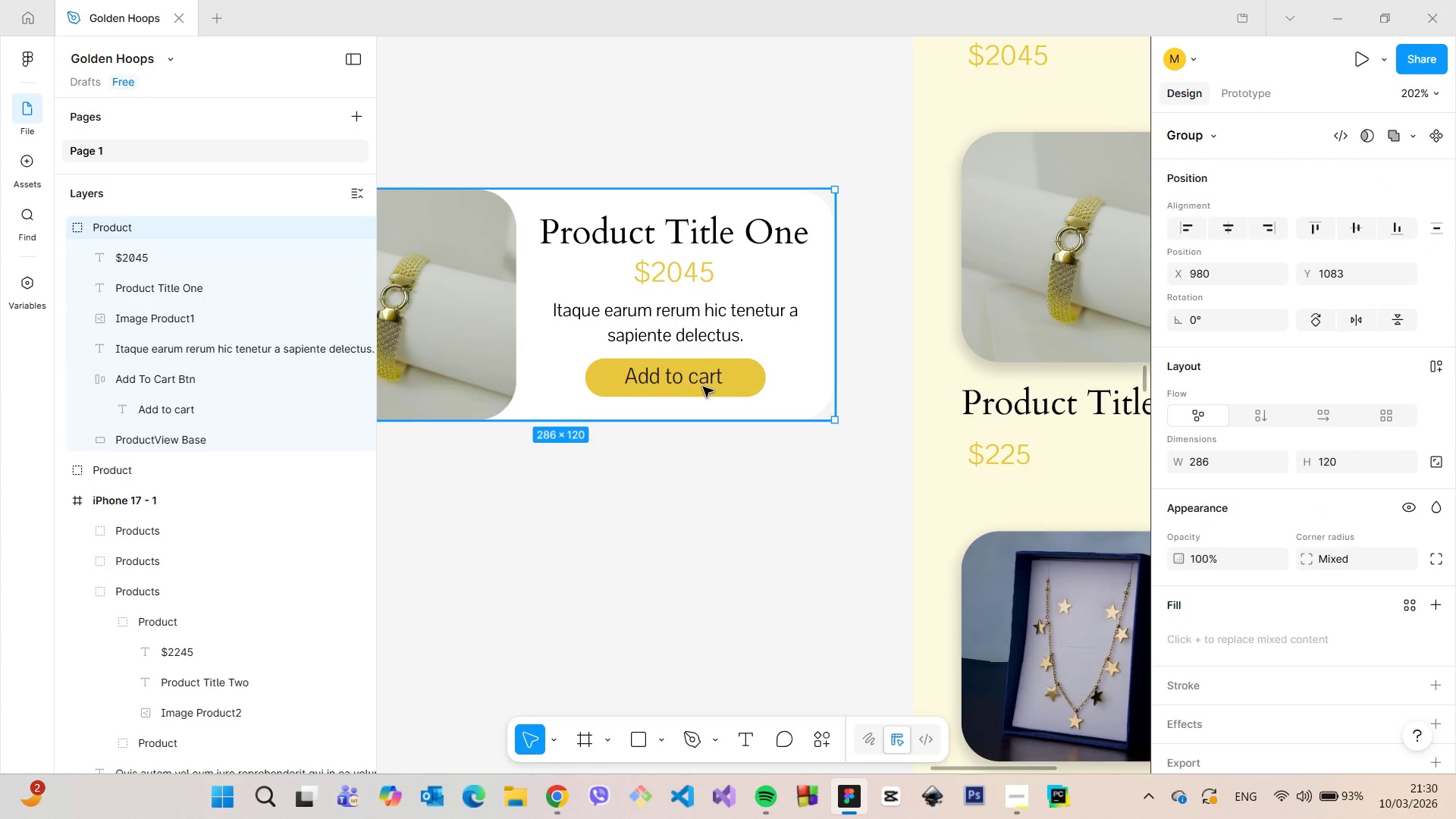 
triple_click([703, 387])
 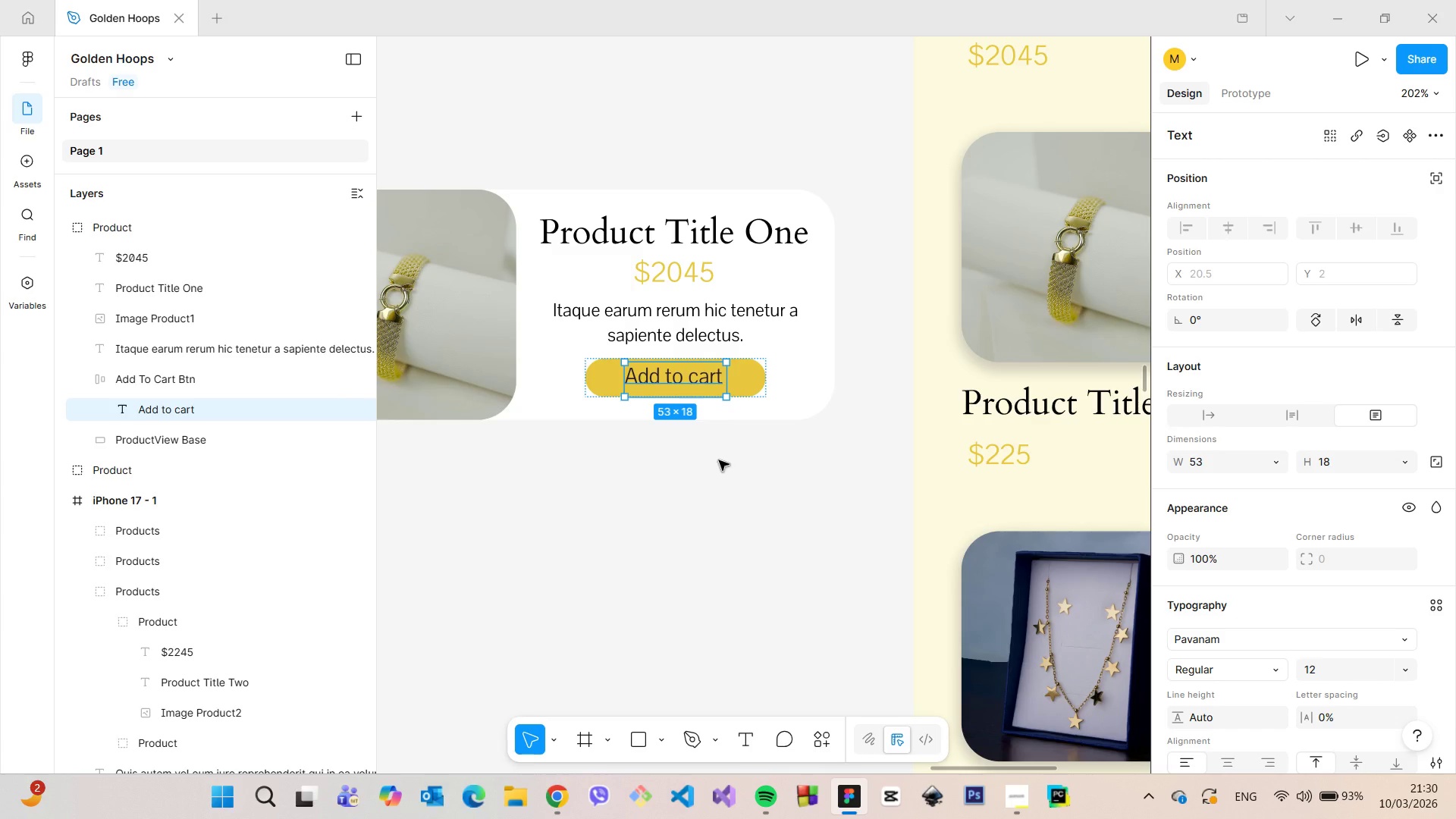 
left_click([719, 460])
 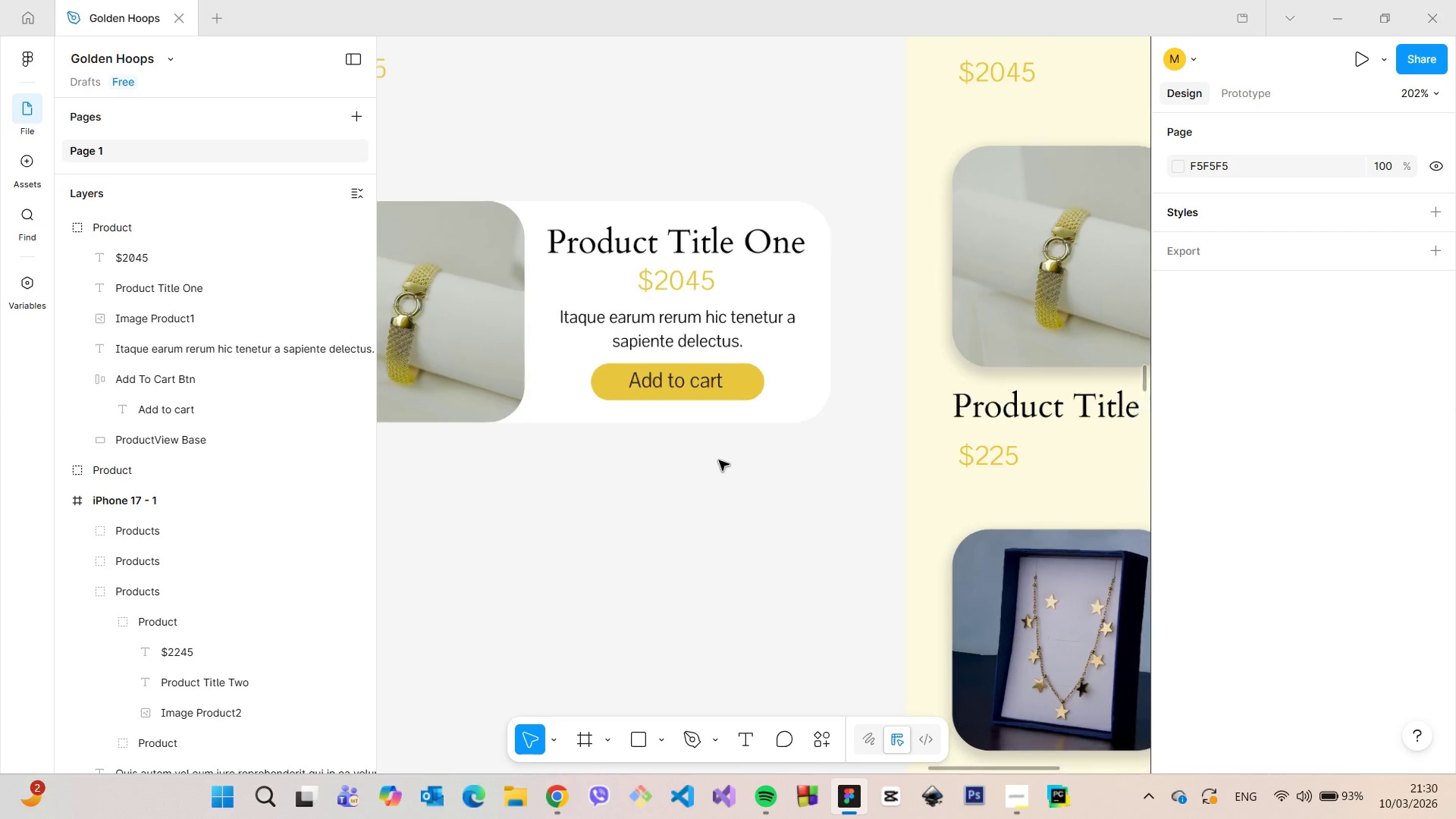 
scroll: coordinate [719, 460], scroll_direction: down, amount: 4.0
 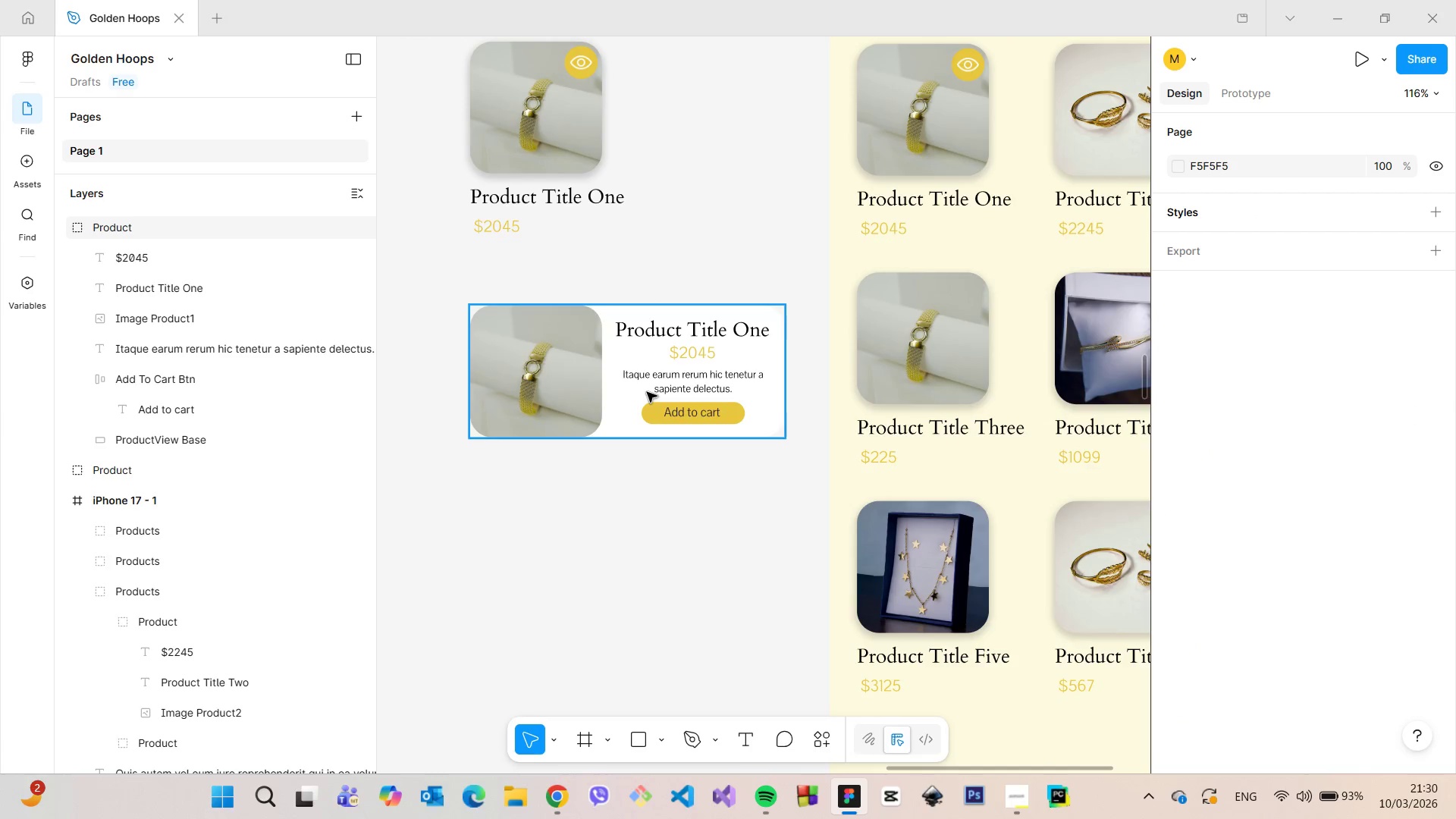 
left_click([647, 392])
 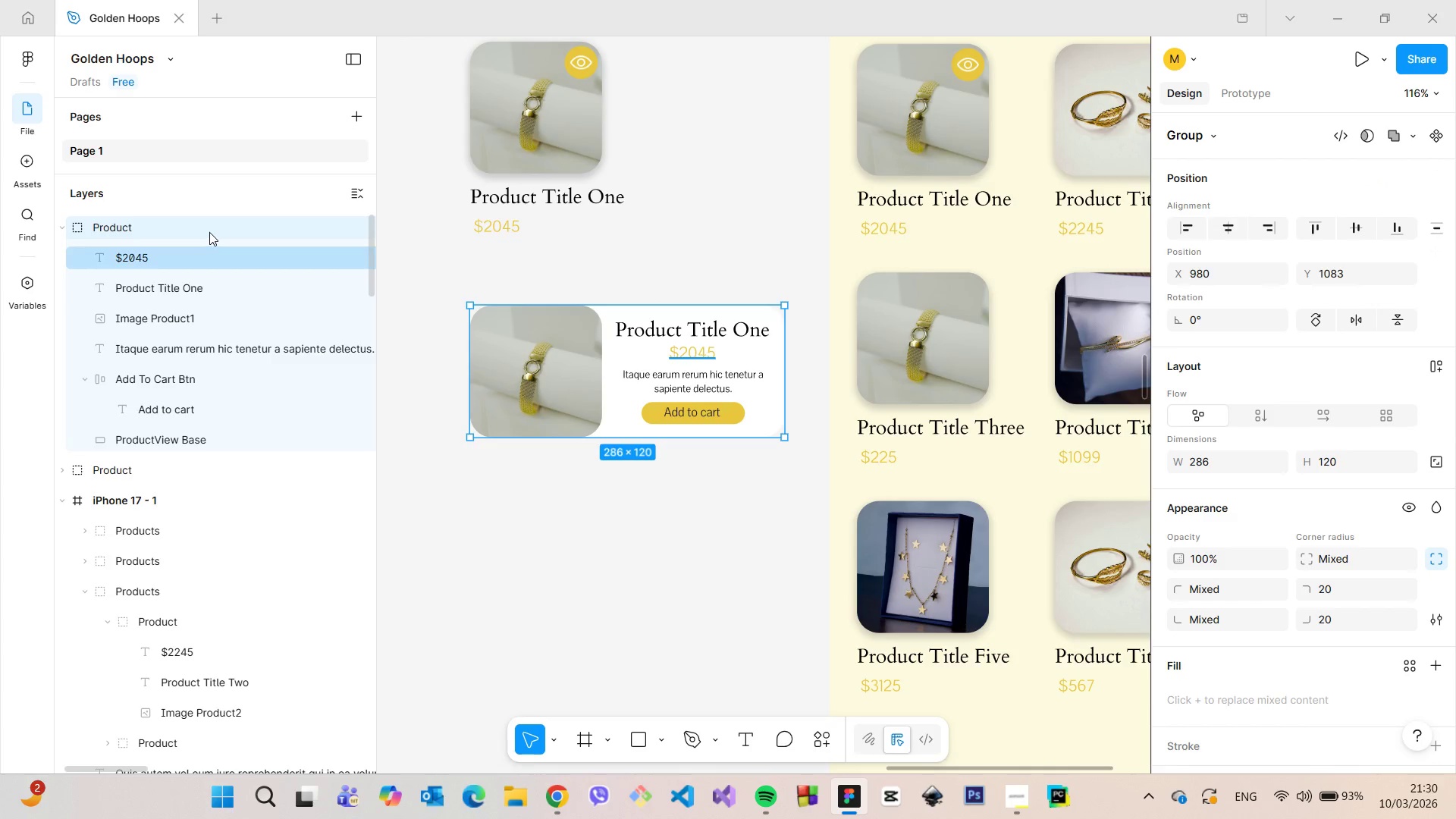 
double_click([209, 232])
 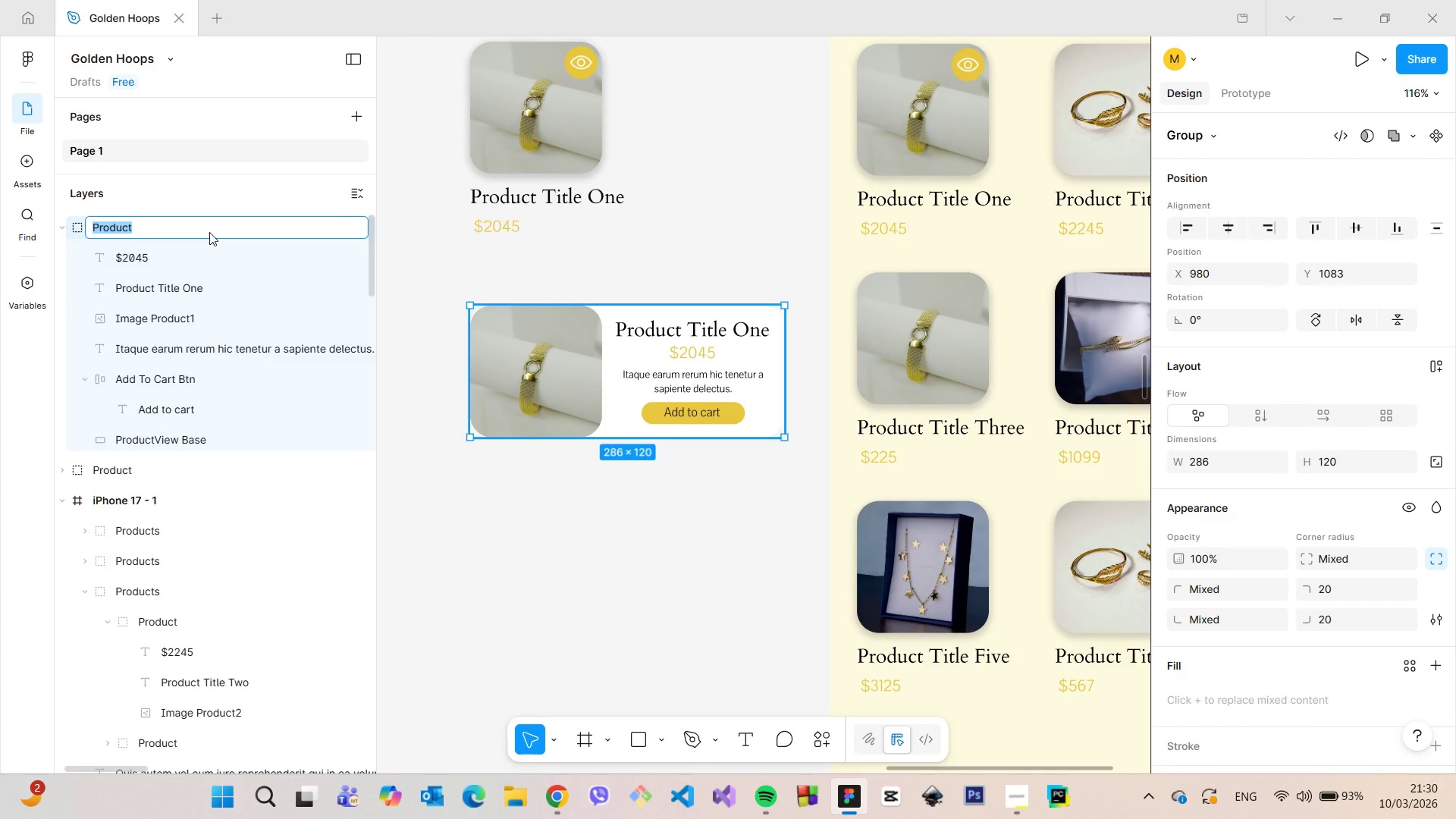 
left_click([209, 232])
 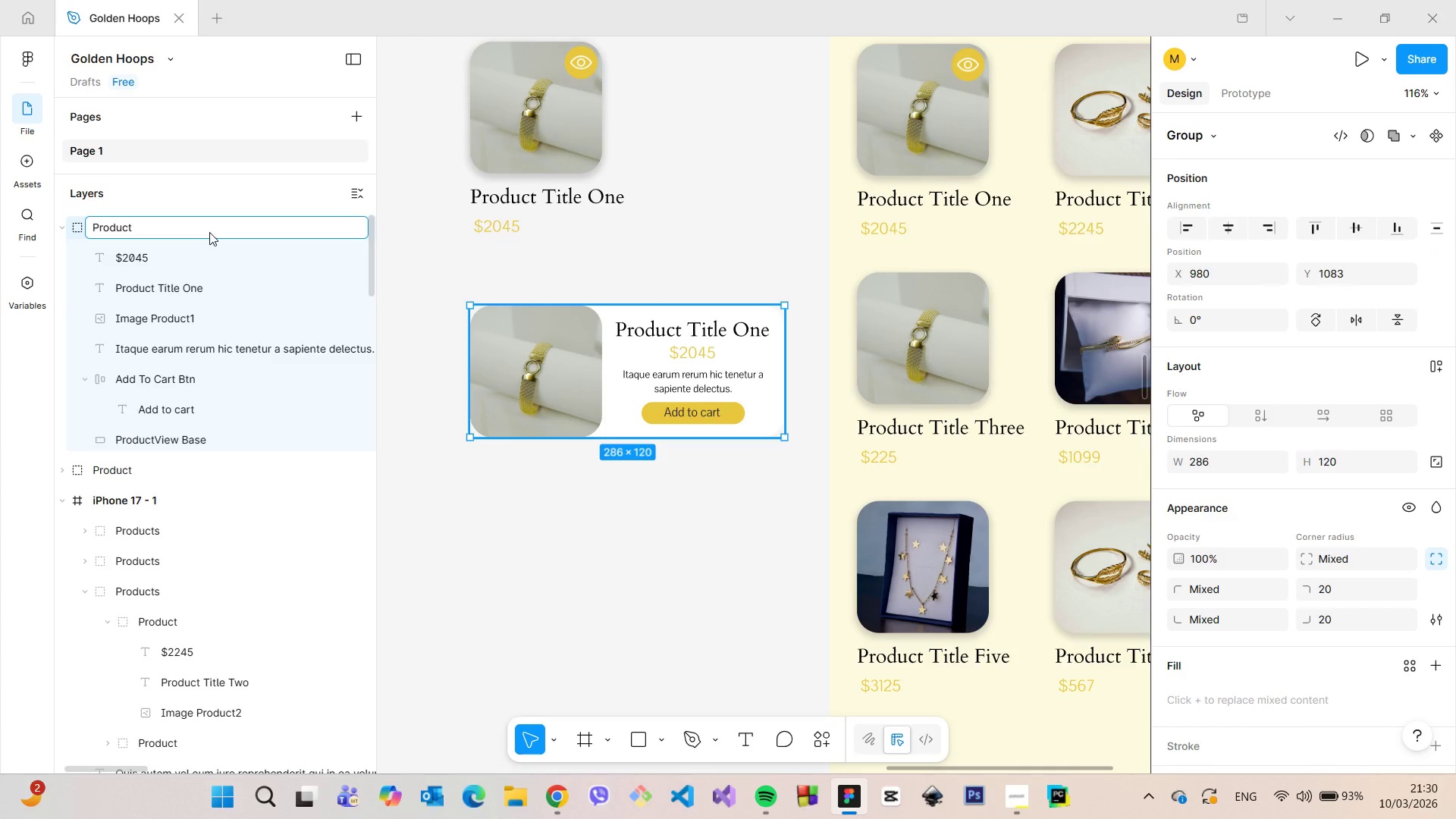 
type(-QUick)
key(Backspace)
key(Backspace)
key(Backspace)
type(u)
key(Backspace)
key(Backspace)
type(uickVIew)
key(Backspace)
key(Backspace)
key(Backspace)
type(iw)
key(Backspace)
type(ew MOv)
key(Backspace)
key(Backspace)
type(obile)
 